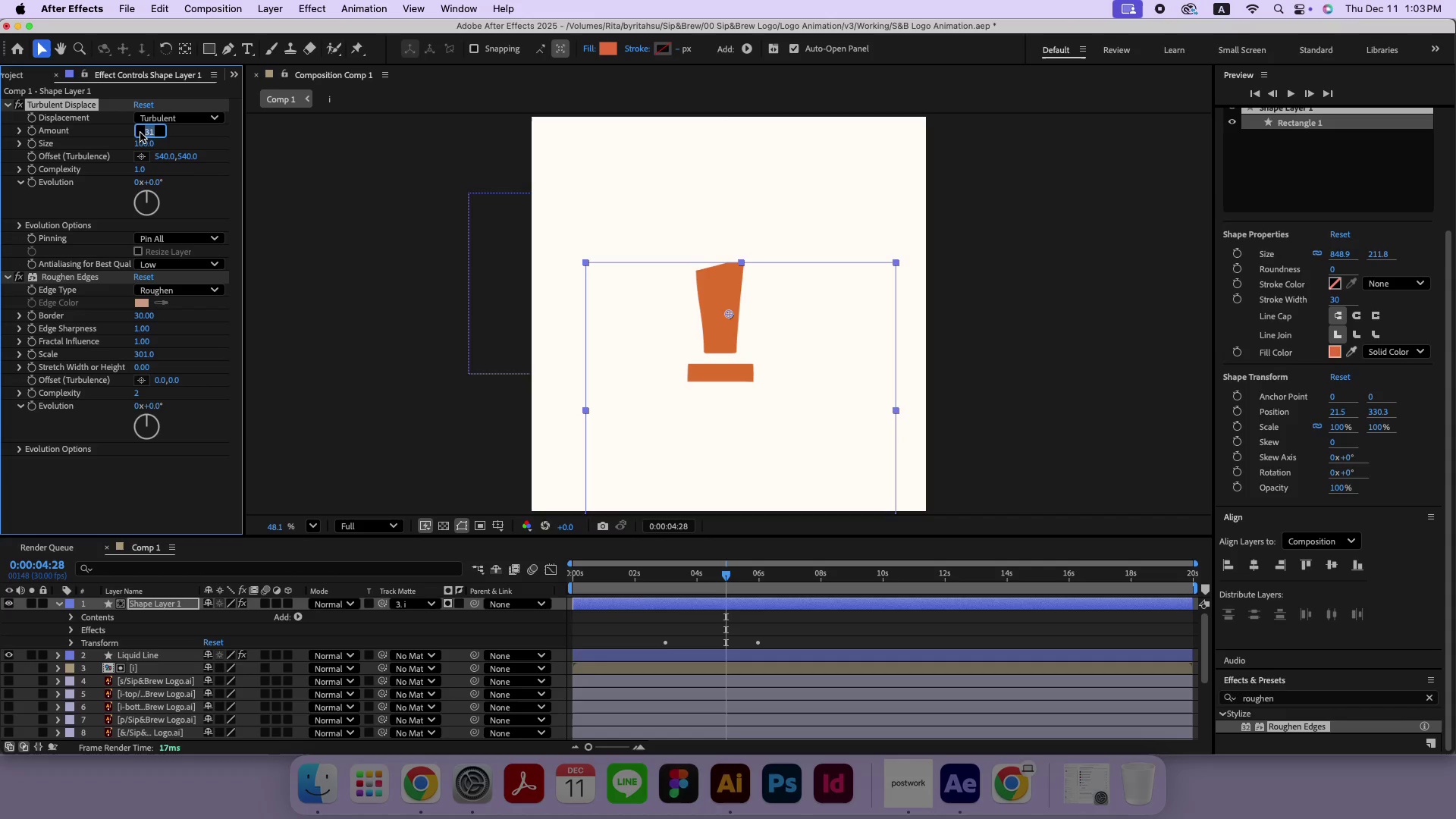 
type(30)
 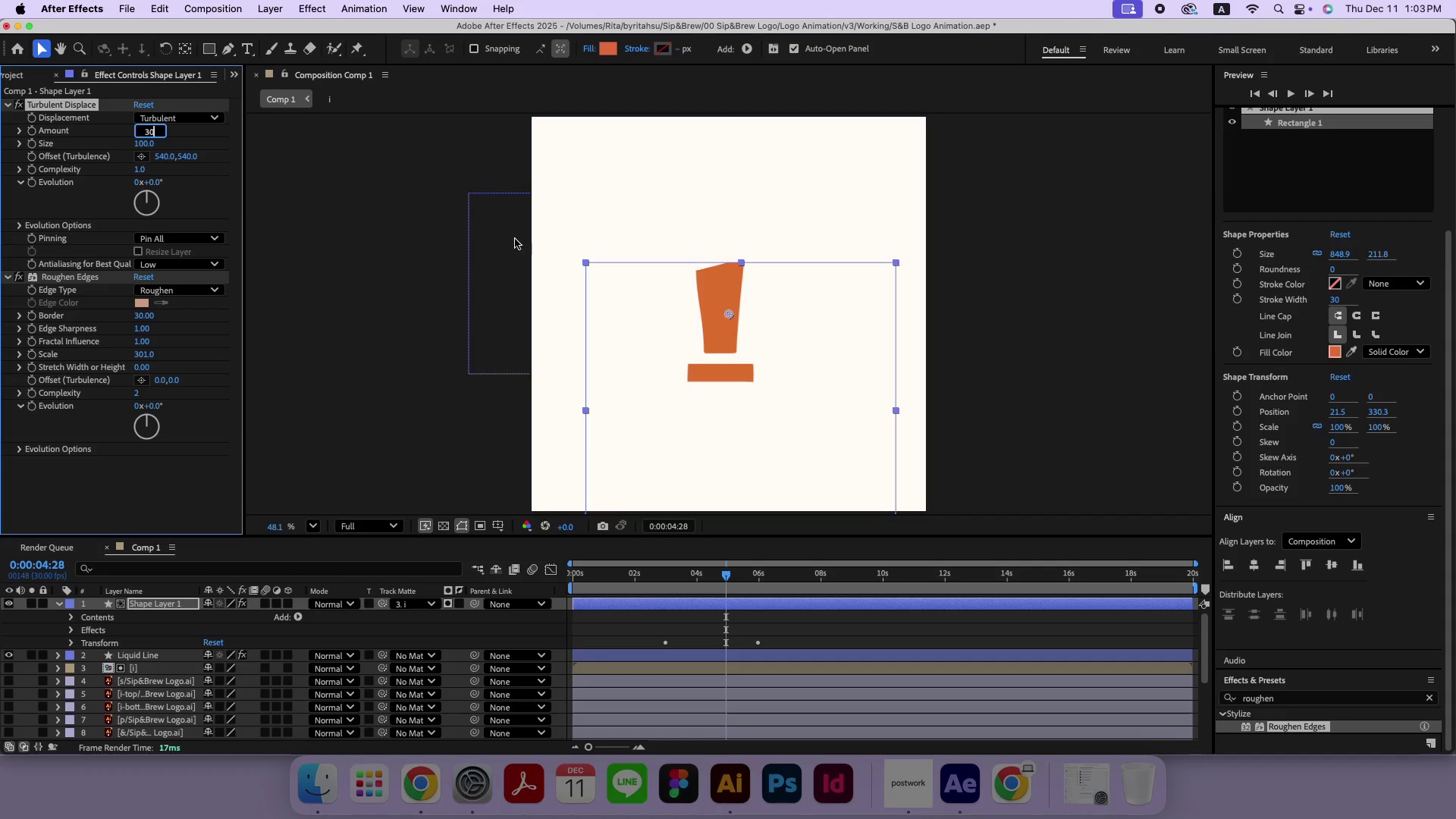 
key(Enter)
 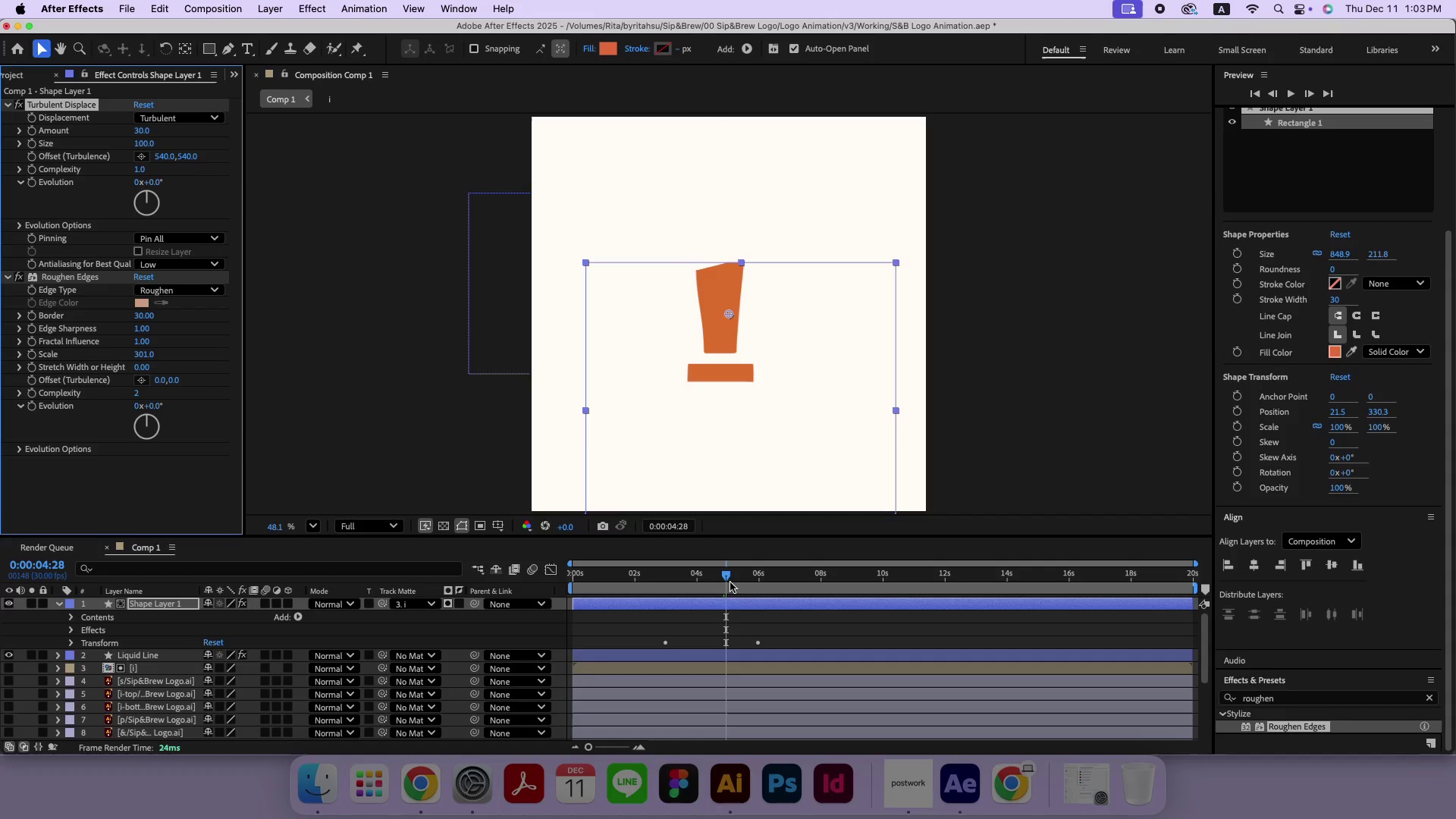 
left_click_drag(start_coordinate=[716, 577], to_coordinate=[659, 604])
 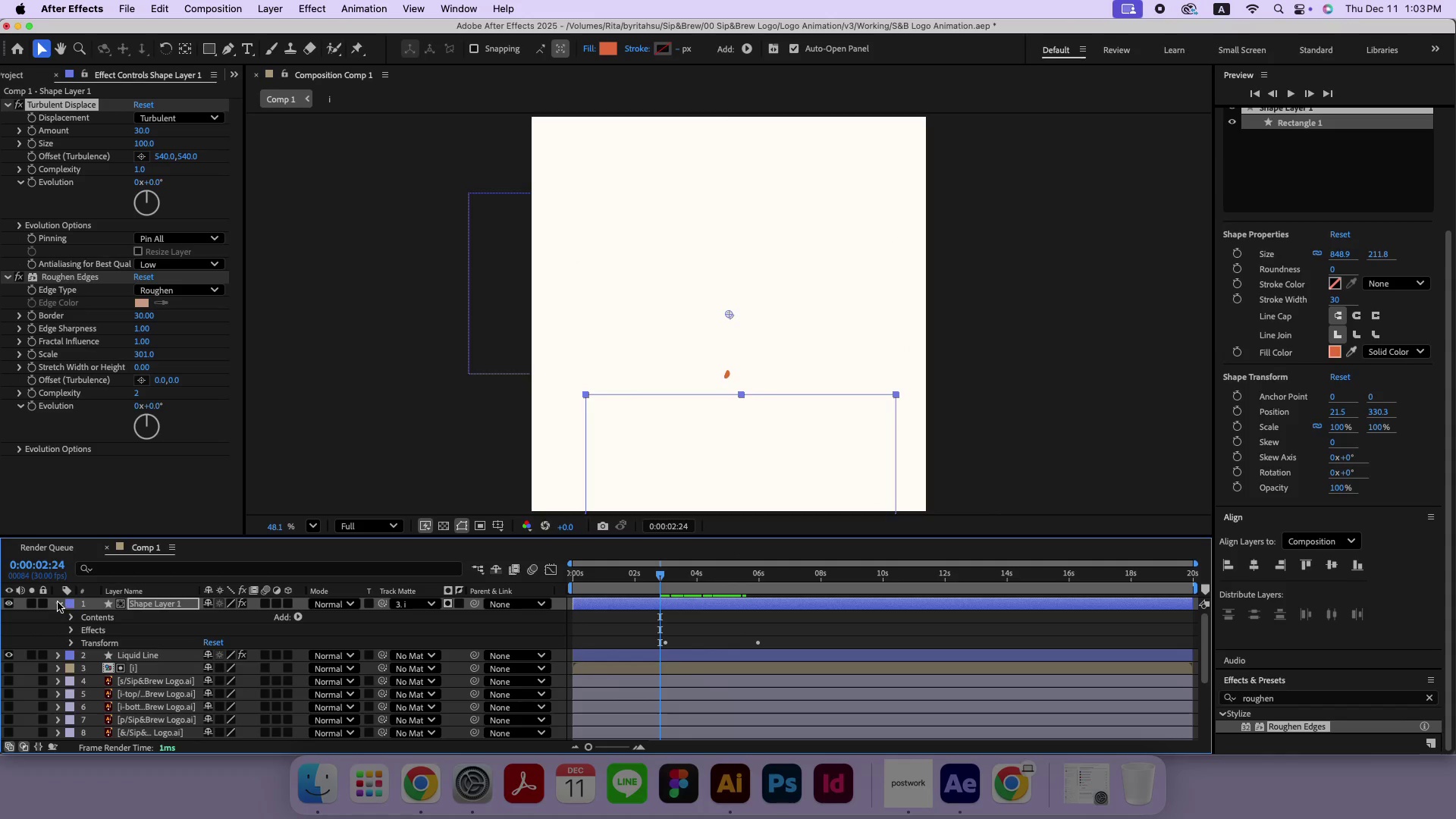 
left_click([58, 604])
 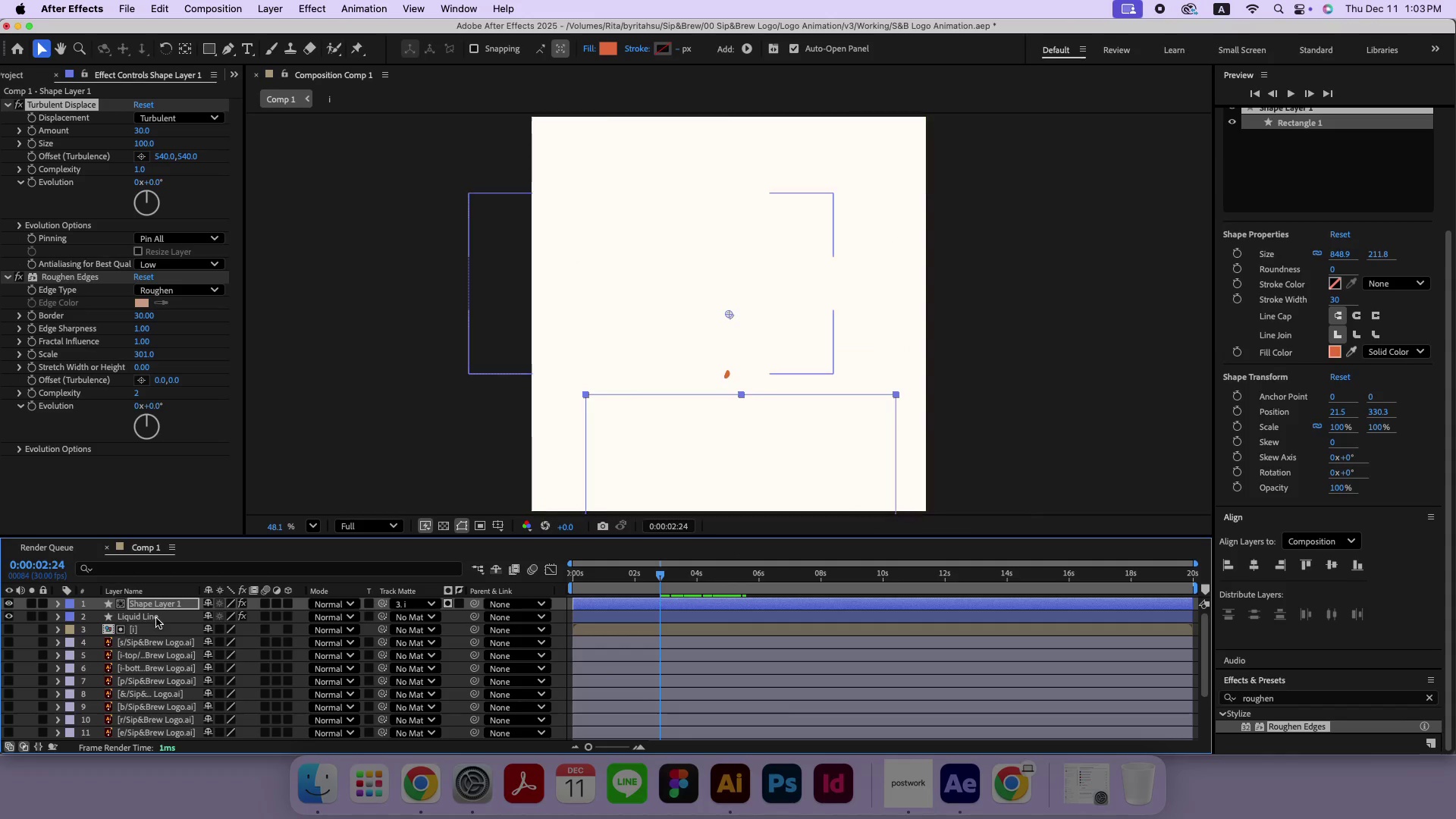 
left_click([156, 618])
 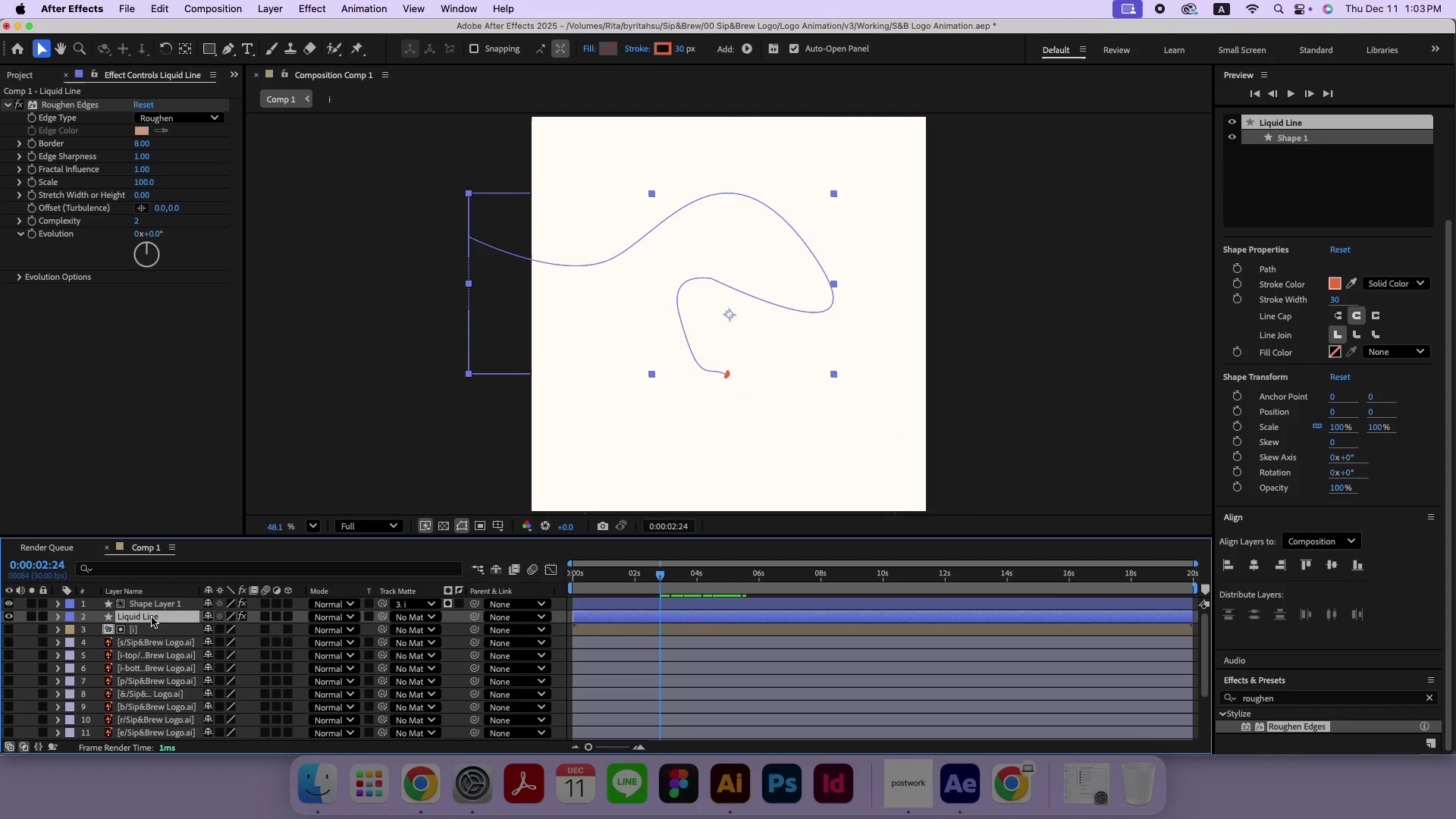 
left_click_drag(start_coordinate=[152, 617], to_coordinate=[150, 631])
 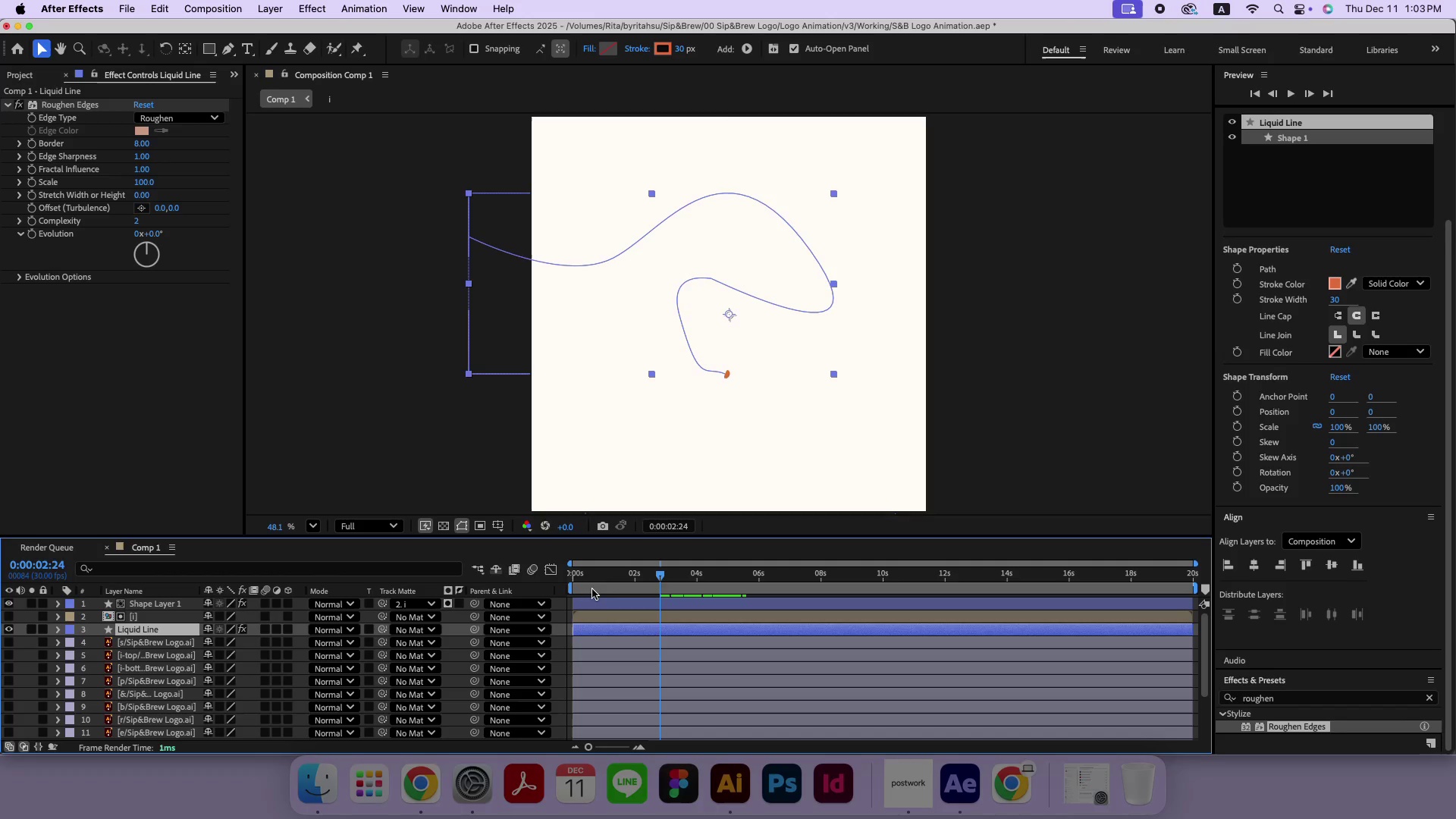 
left_click_drag(start_coordinate=[592, 577], to_coordinate=[648, 580])
 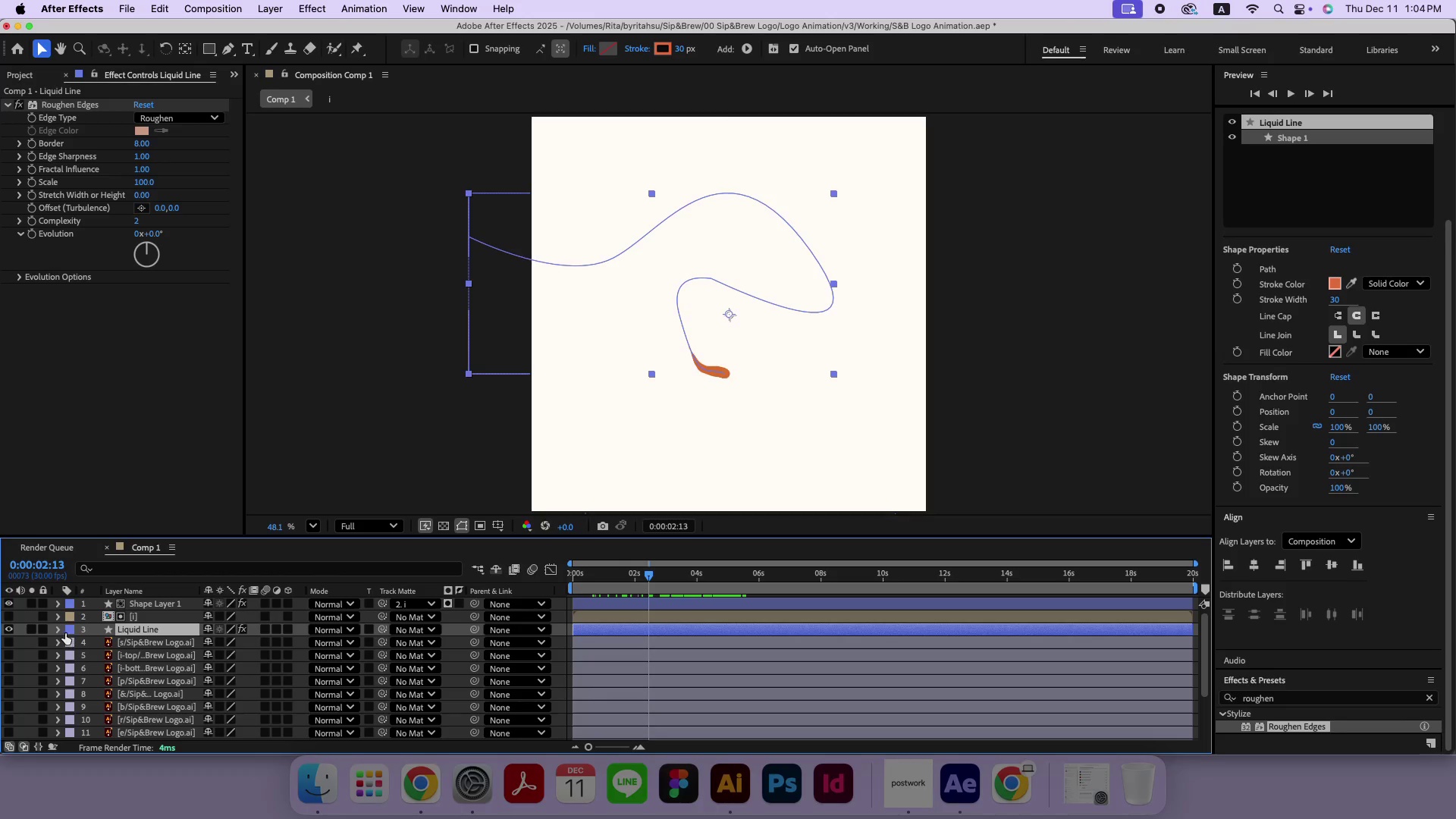 
left_click([59, 629])
 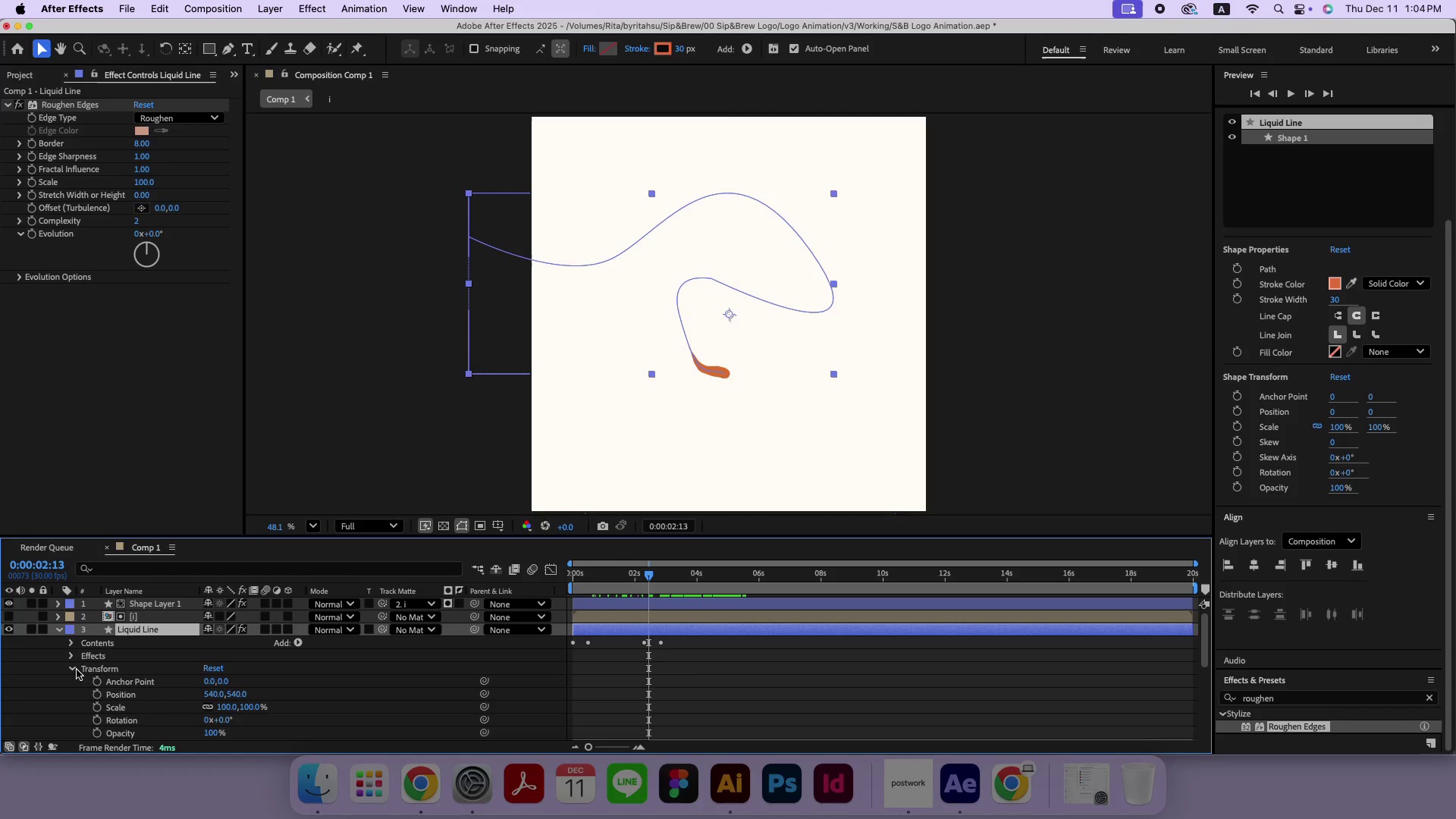 
left_click([72, 670])
 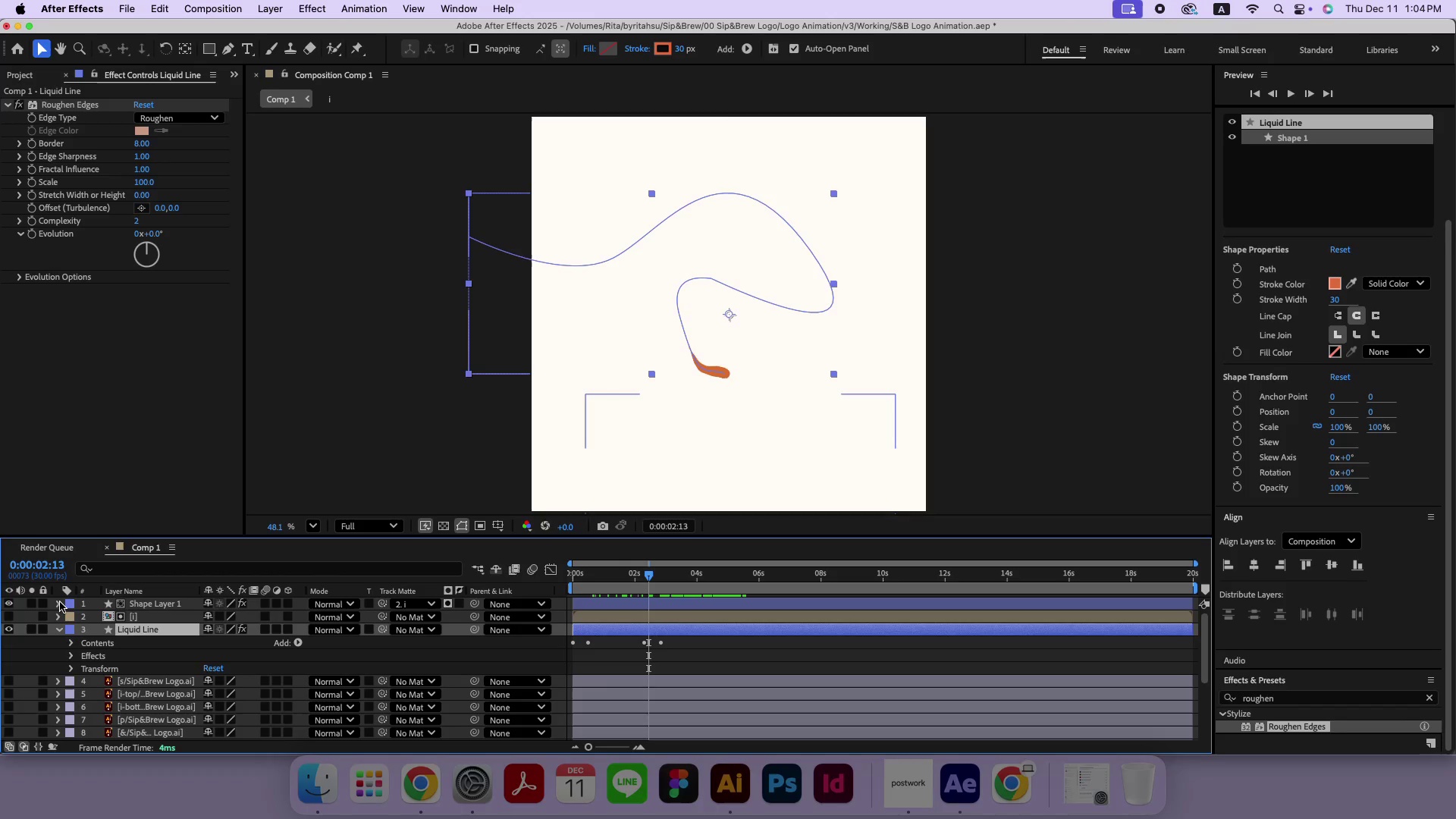 
left_click([60, 602])
 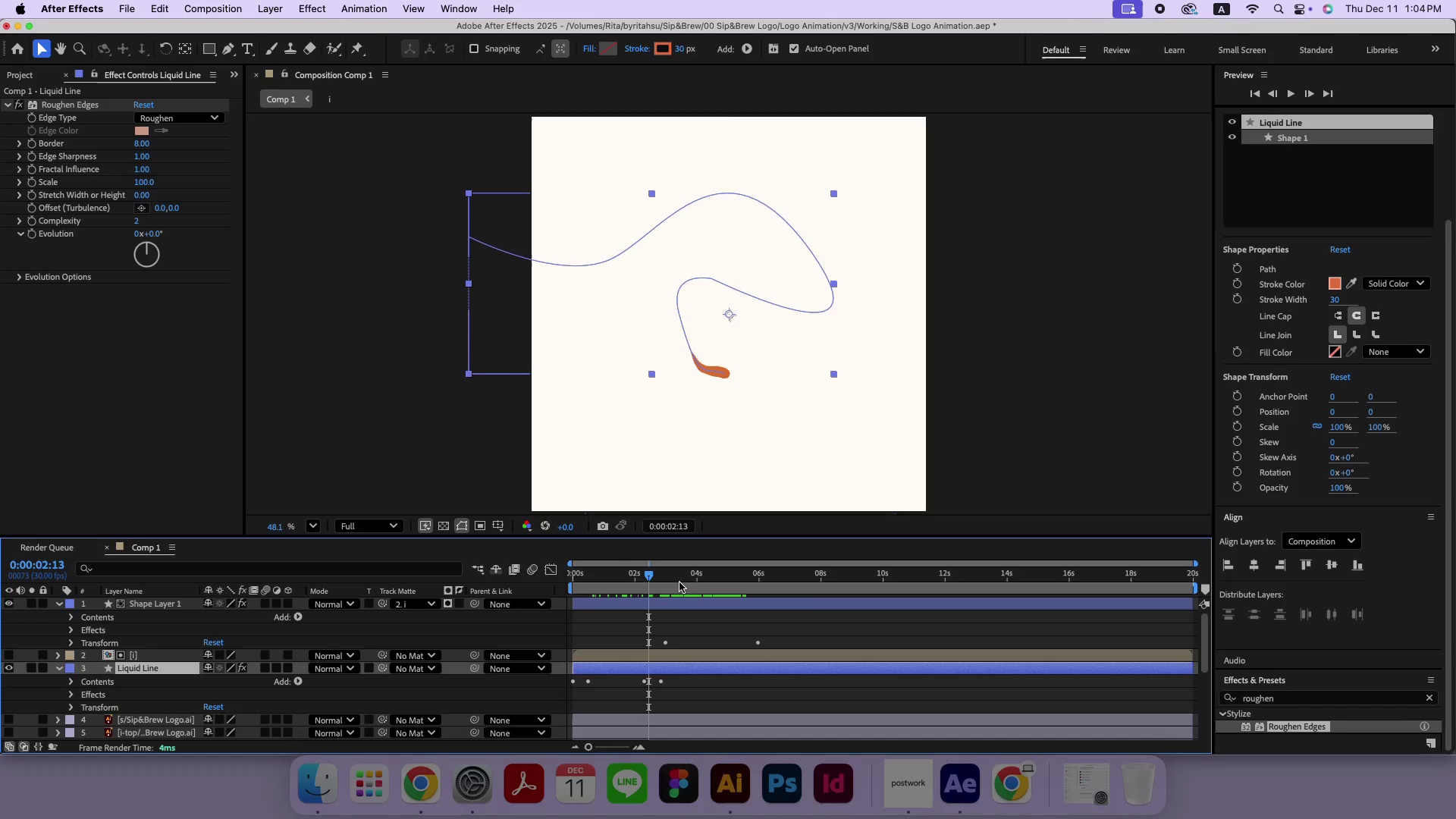 
left_click_drag(start_coordinate=[681, 576], to_coordinate=[644, 581])
 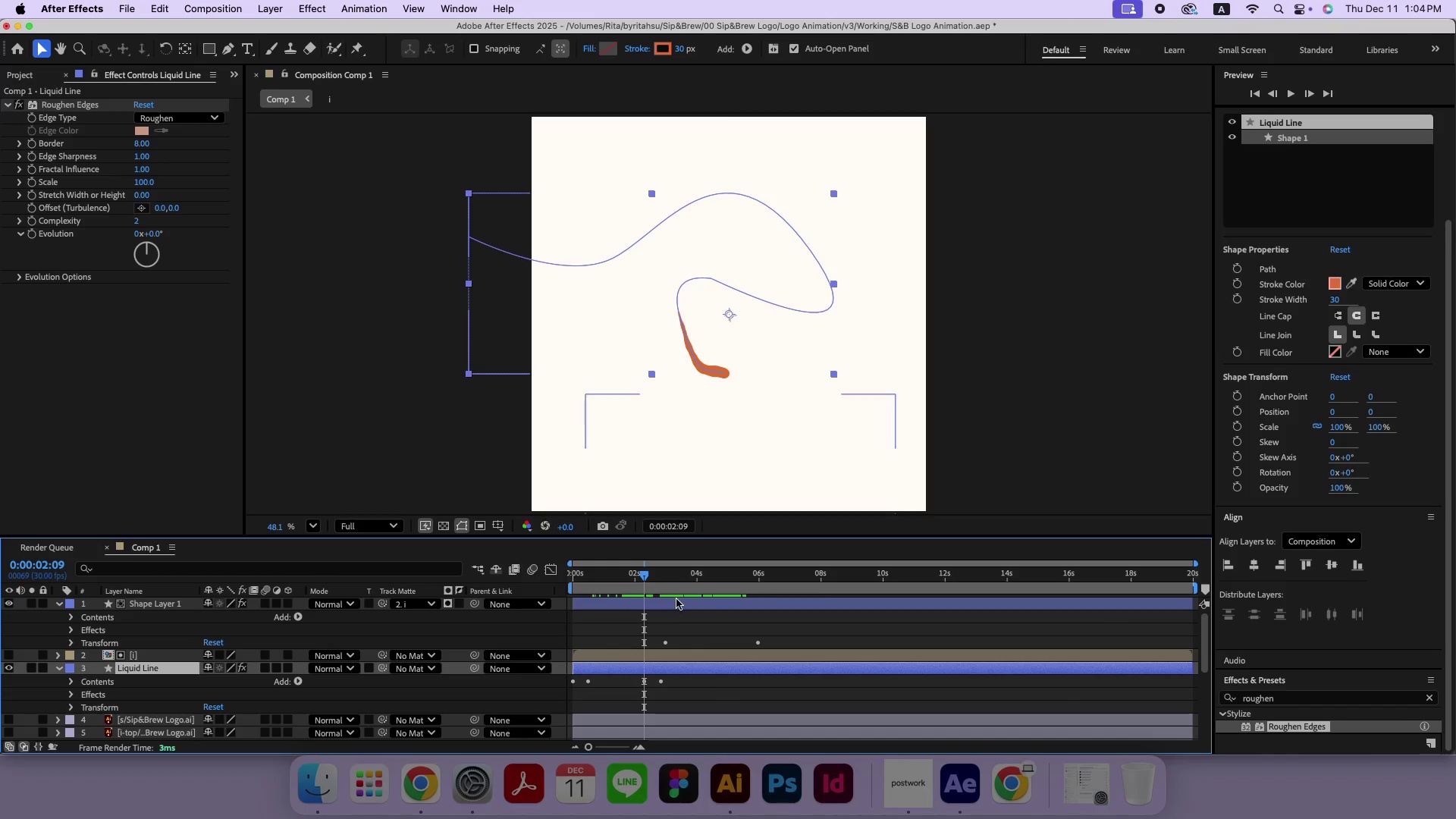 
left_click([676, 600])
 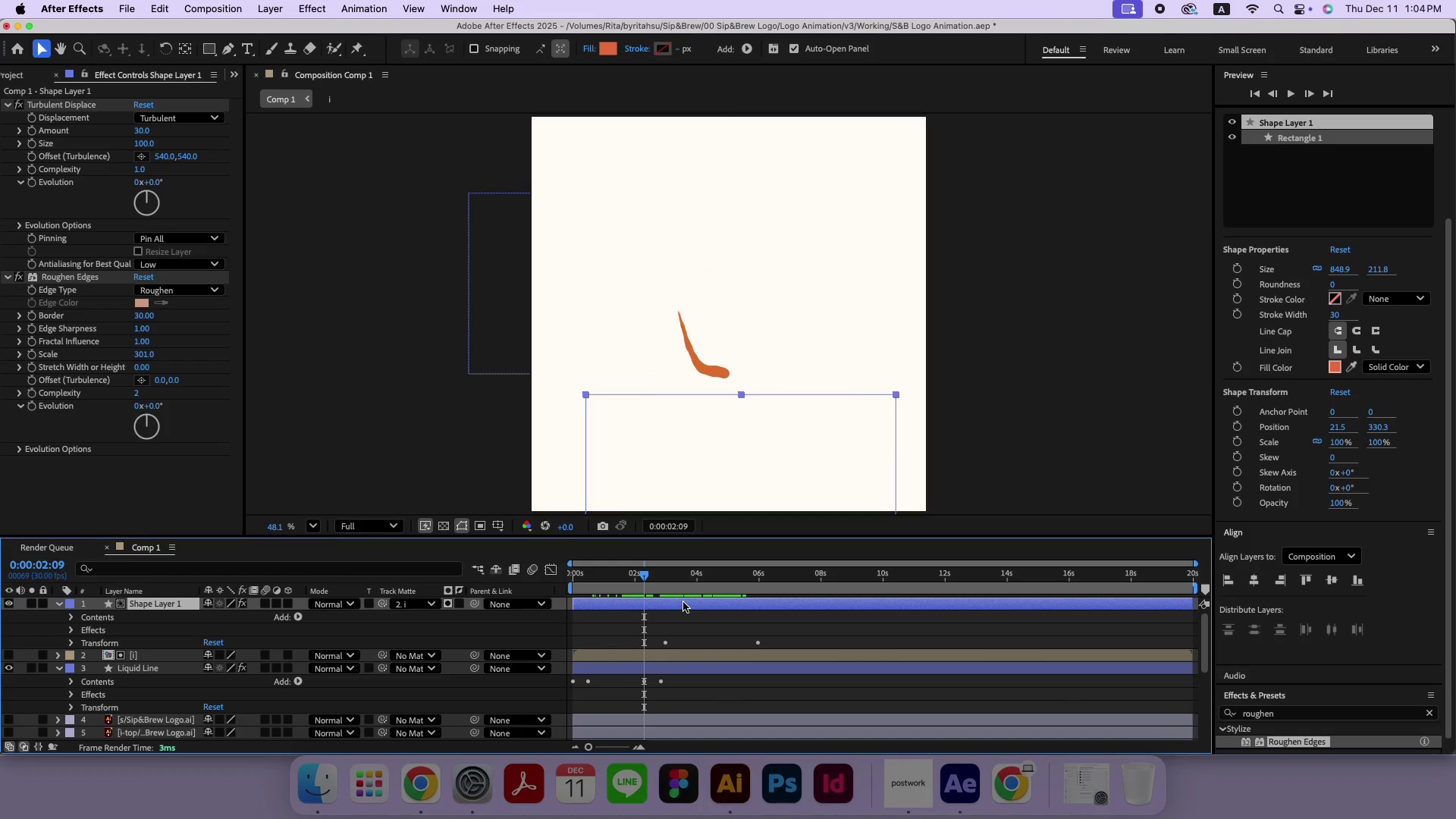 
left_click_drag(start_coordinate=[683, 602], to_coordinate=[662, 608])
 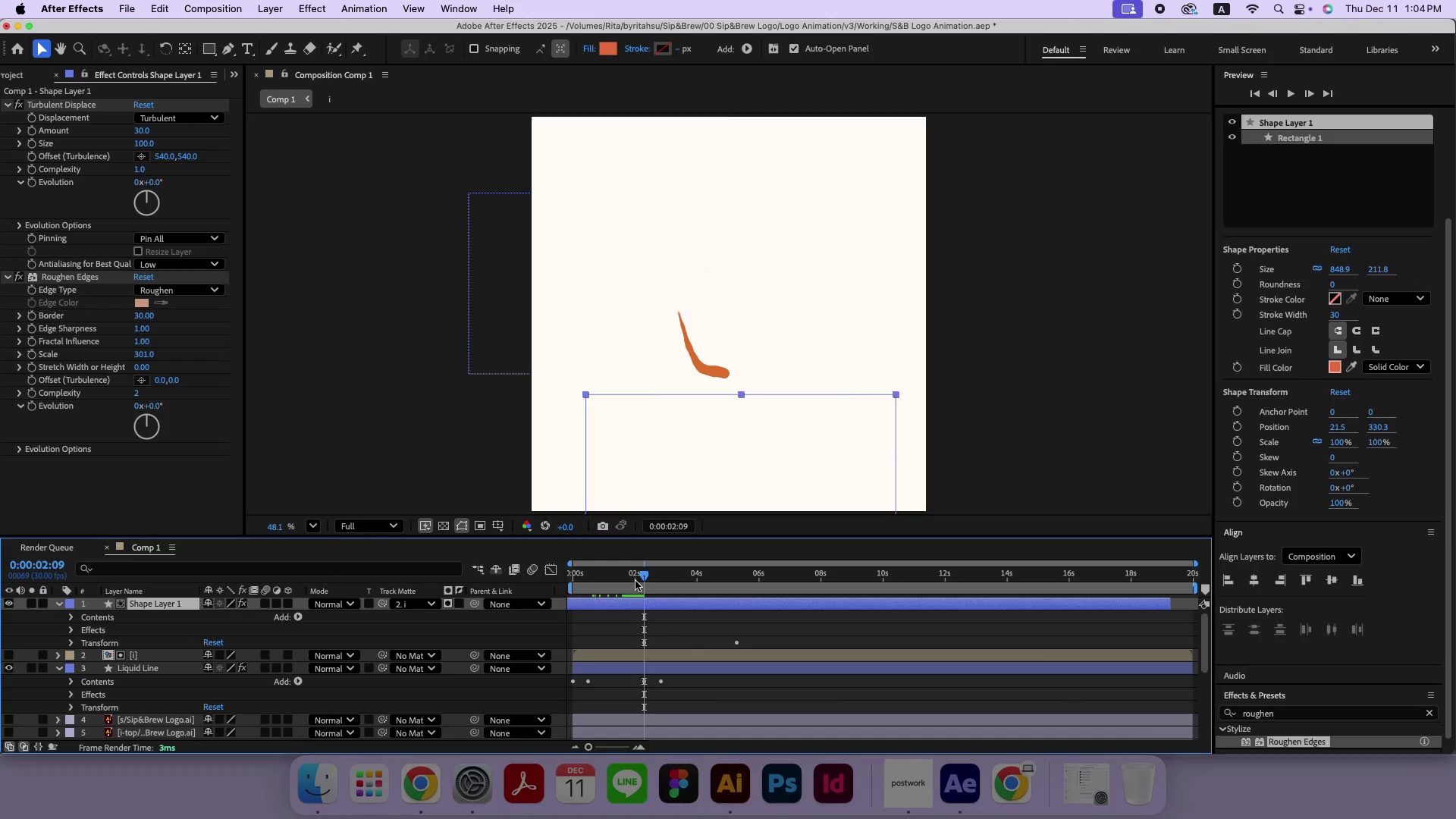 
left_click_drag(start_coordinate=[637, 573], to_coordinate=[651, 571])
 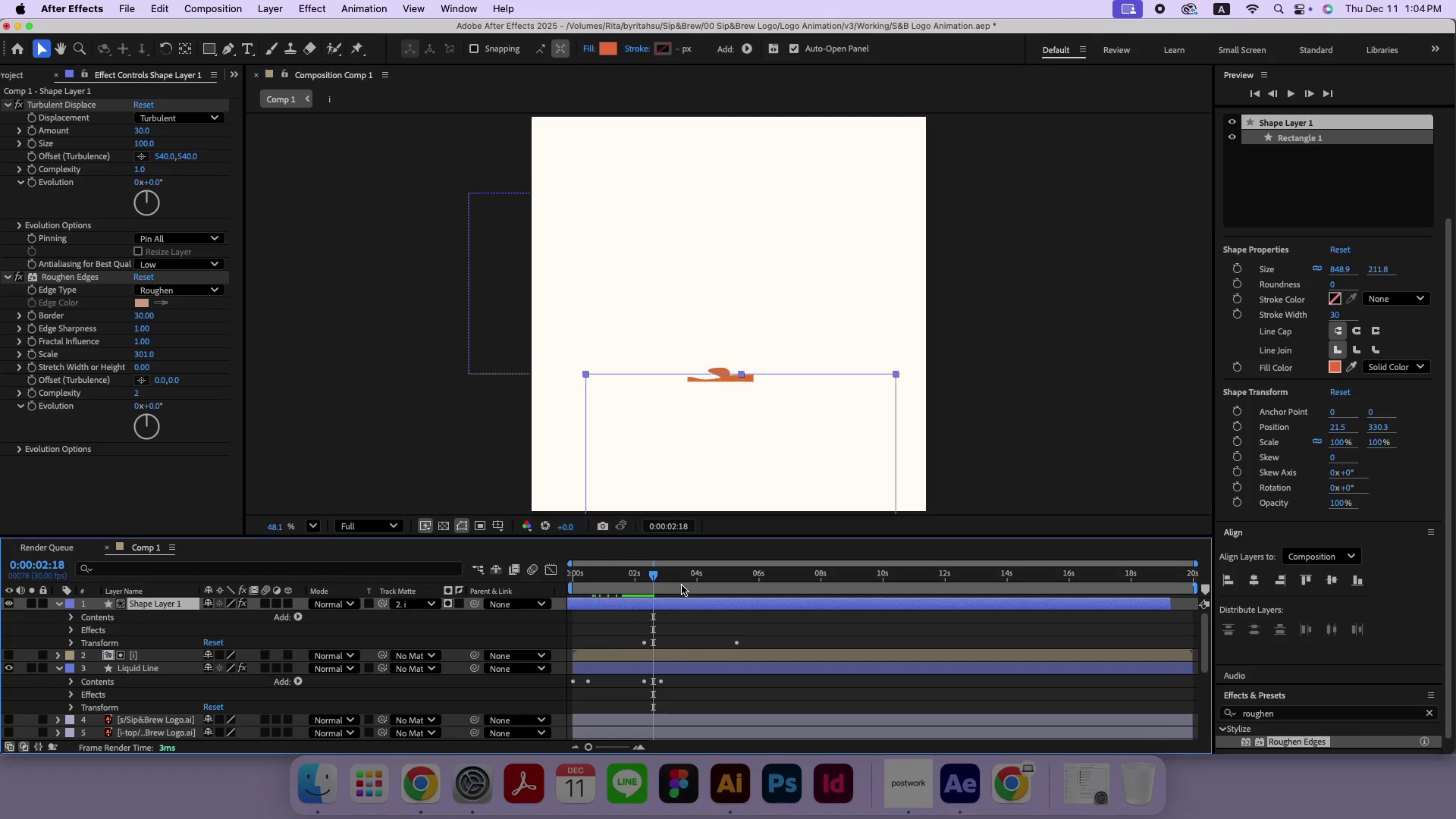 
left_click_drag(start_coordinate=[679, 601], to_coordinate=[675, 601])
 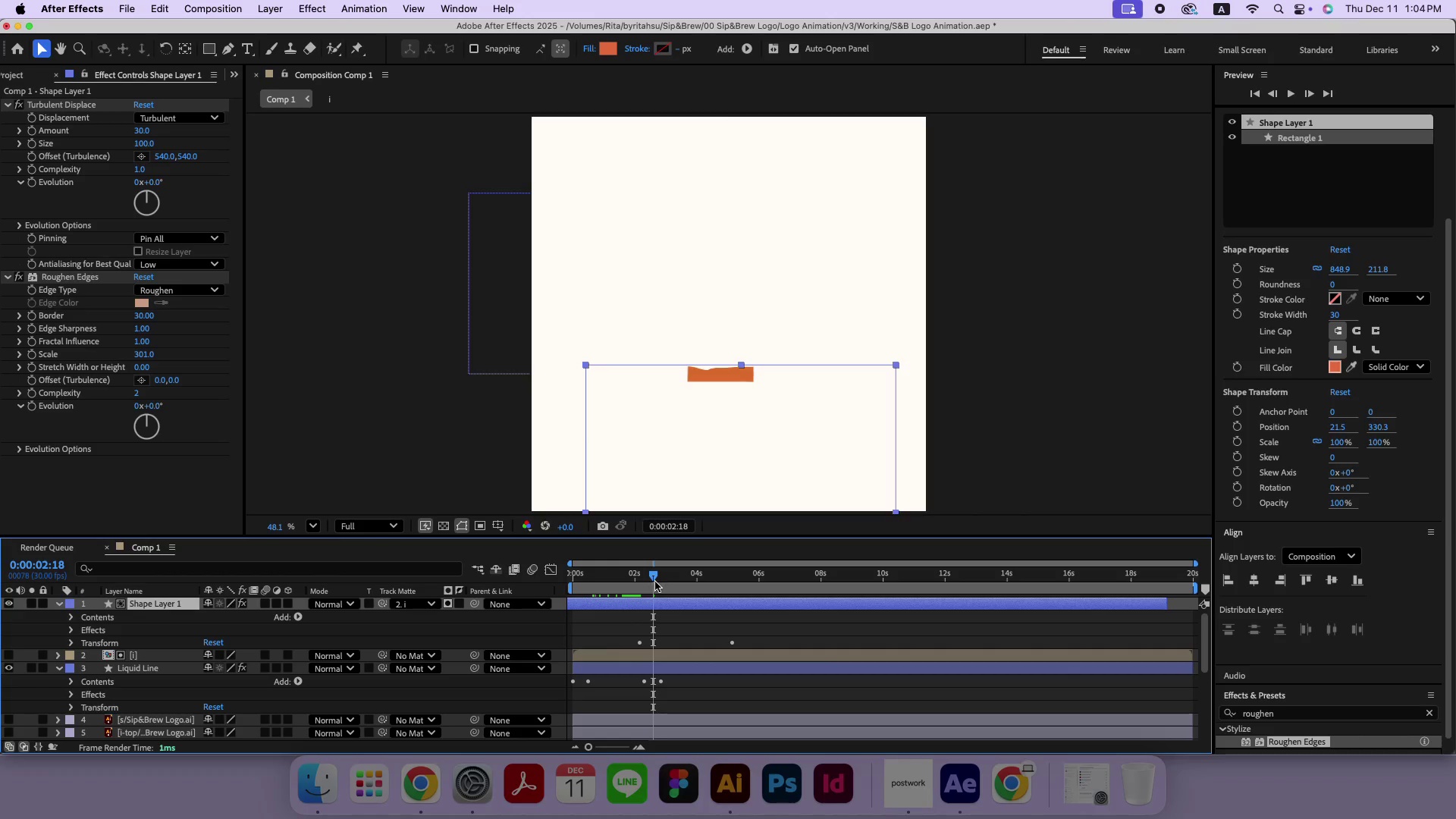 
left_click_drag(start_coordinate=[654, 579], to_coordinate=[532, 584])
 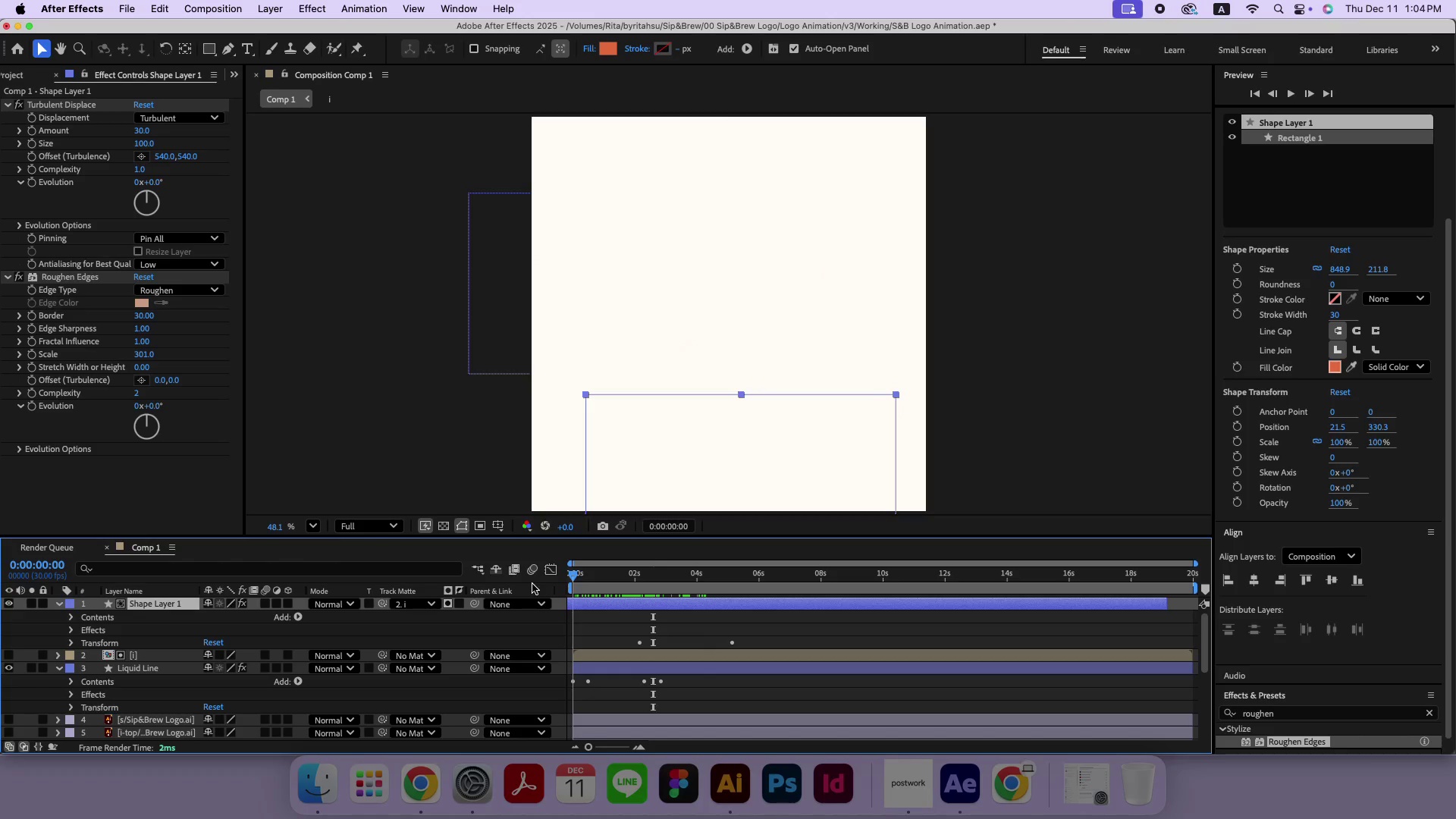 
key(Space)
 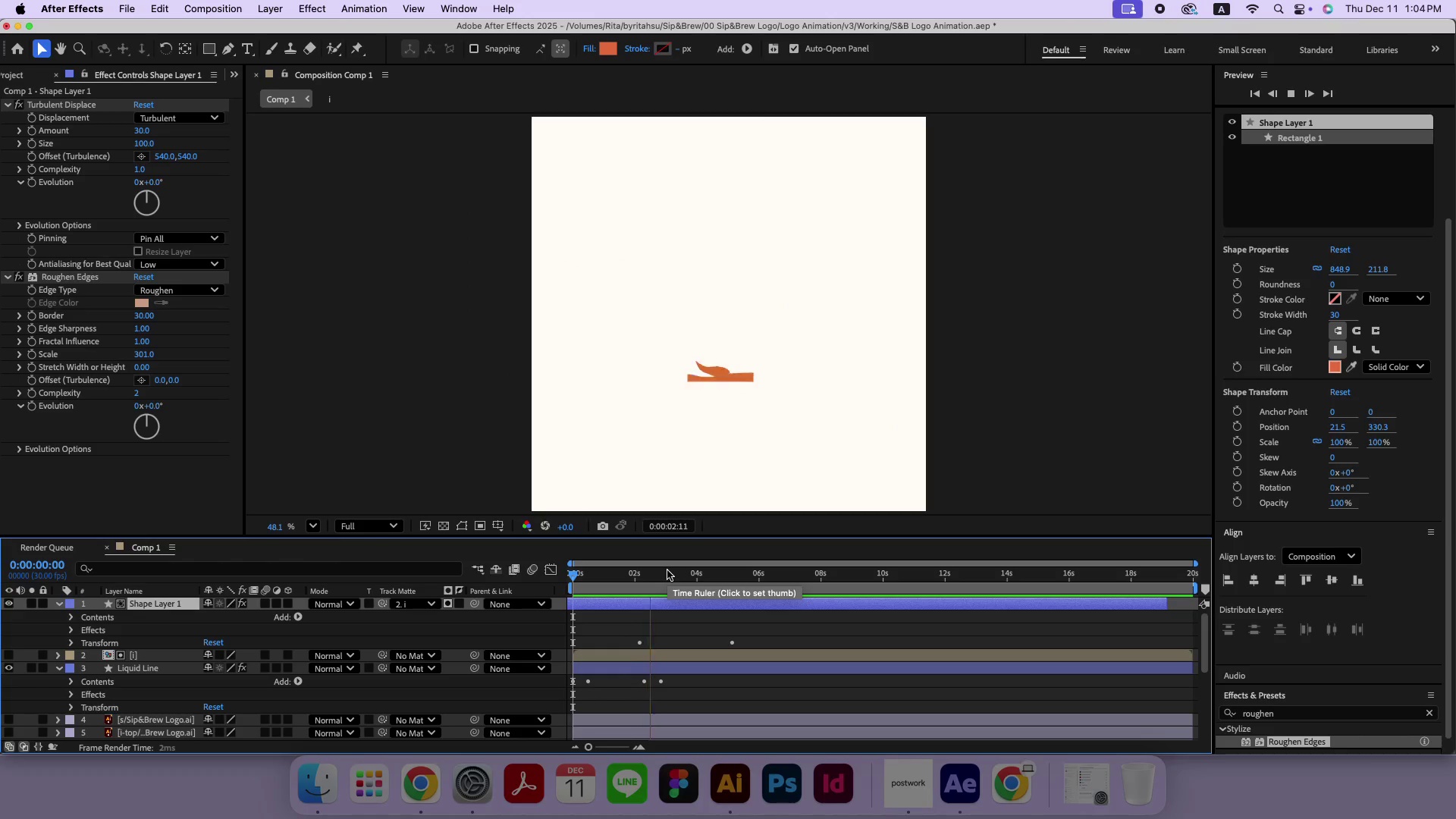 
key(Space)
 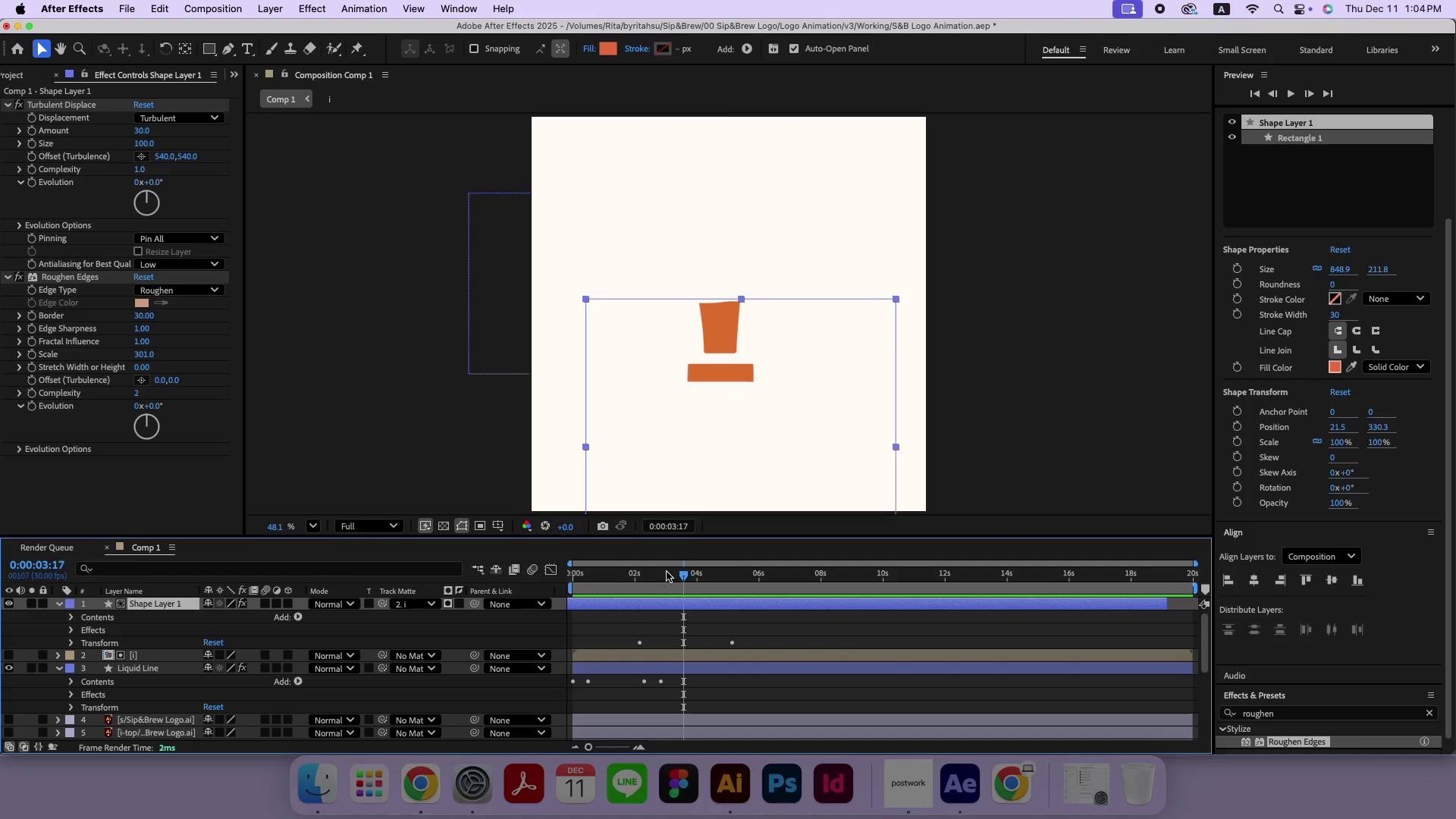 
left_click_drag(start_coordinate=[661, 579], to_coordinate=[554, 579])
 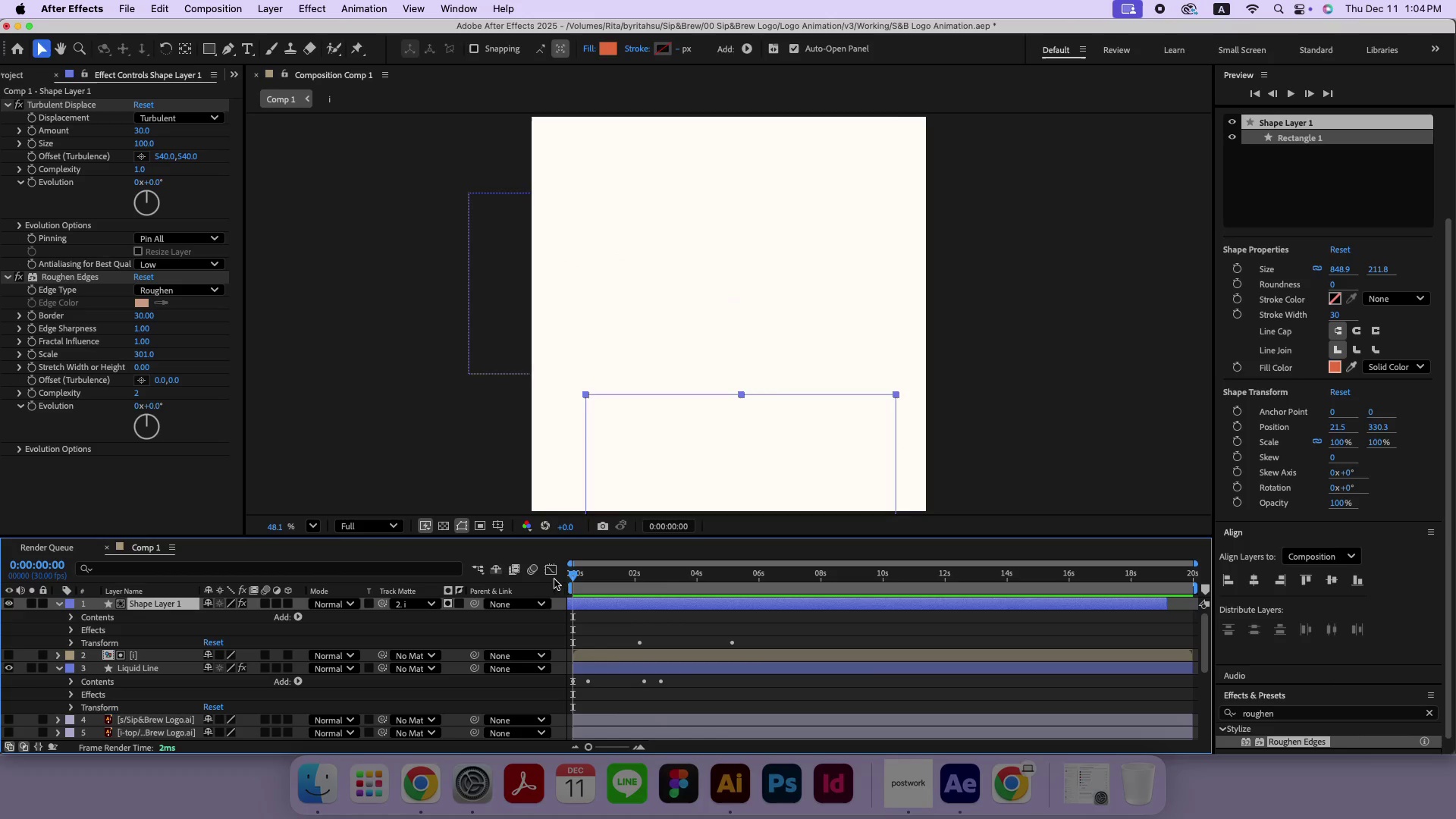 
key(Space)
 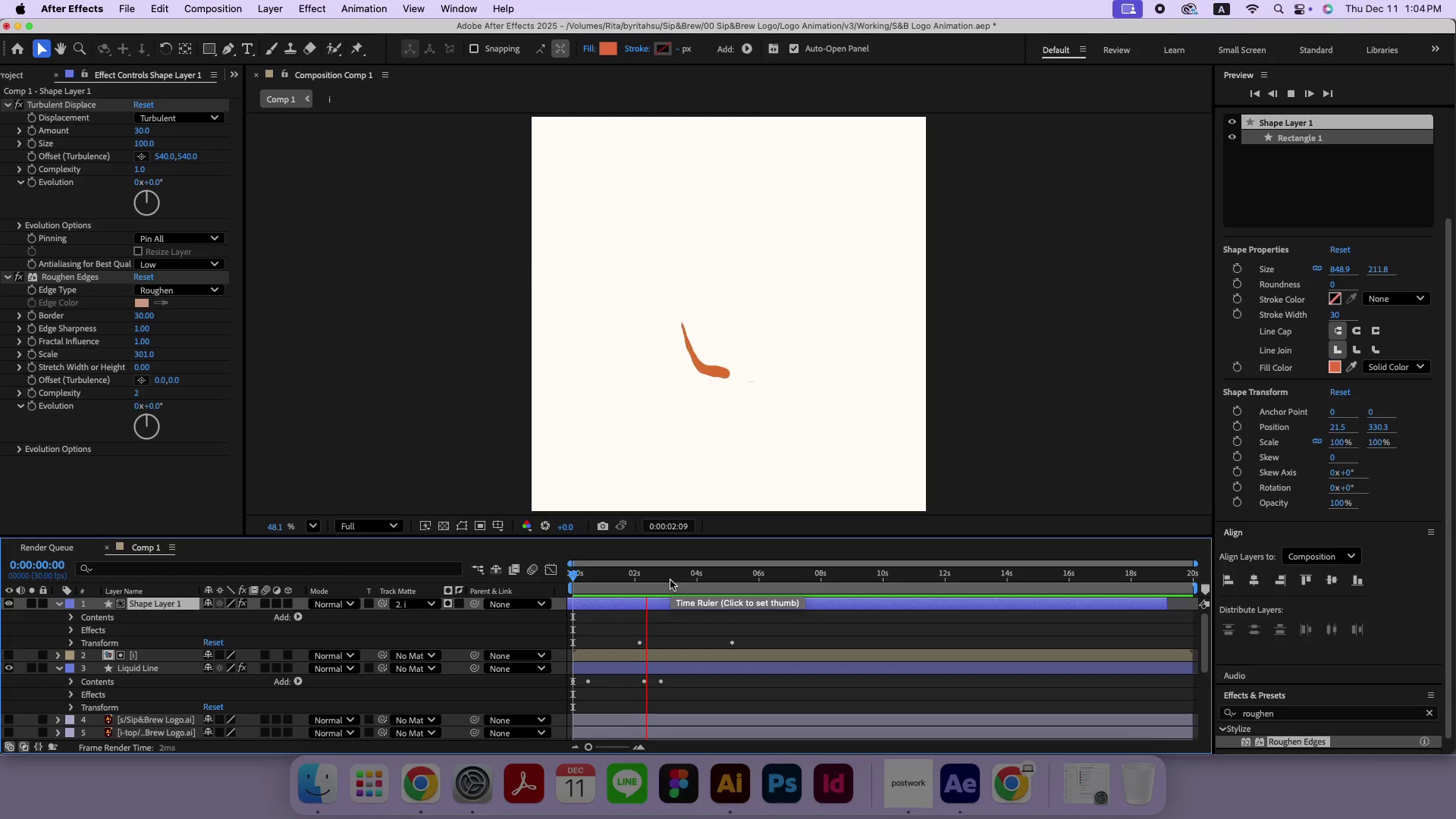 
key(Space)
 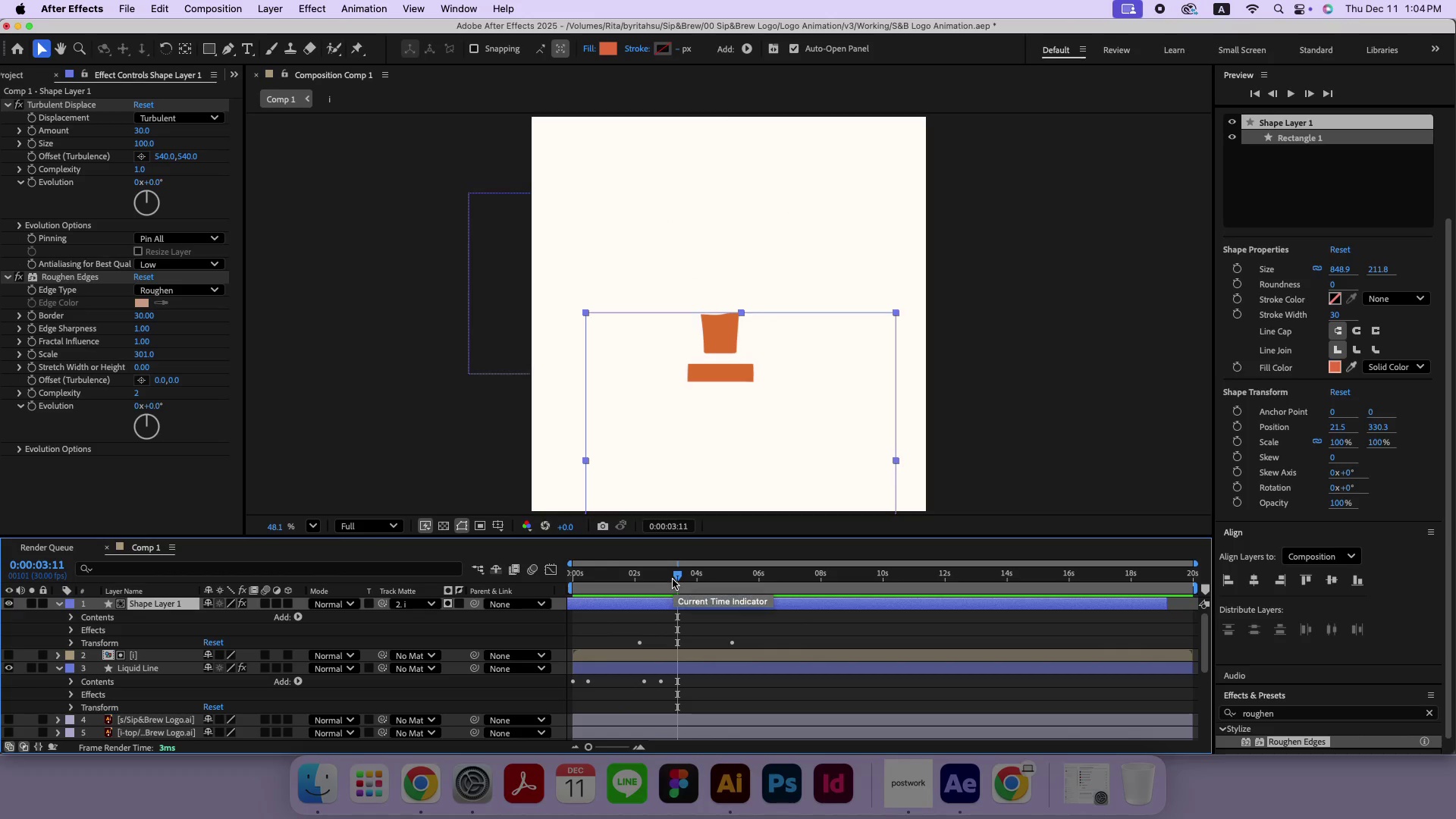 
left_click_drag(start_coordinate=[673, 576], to_coordinate=[645, 585])
 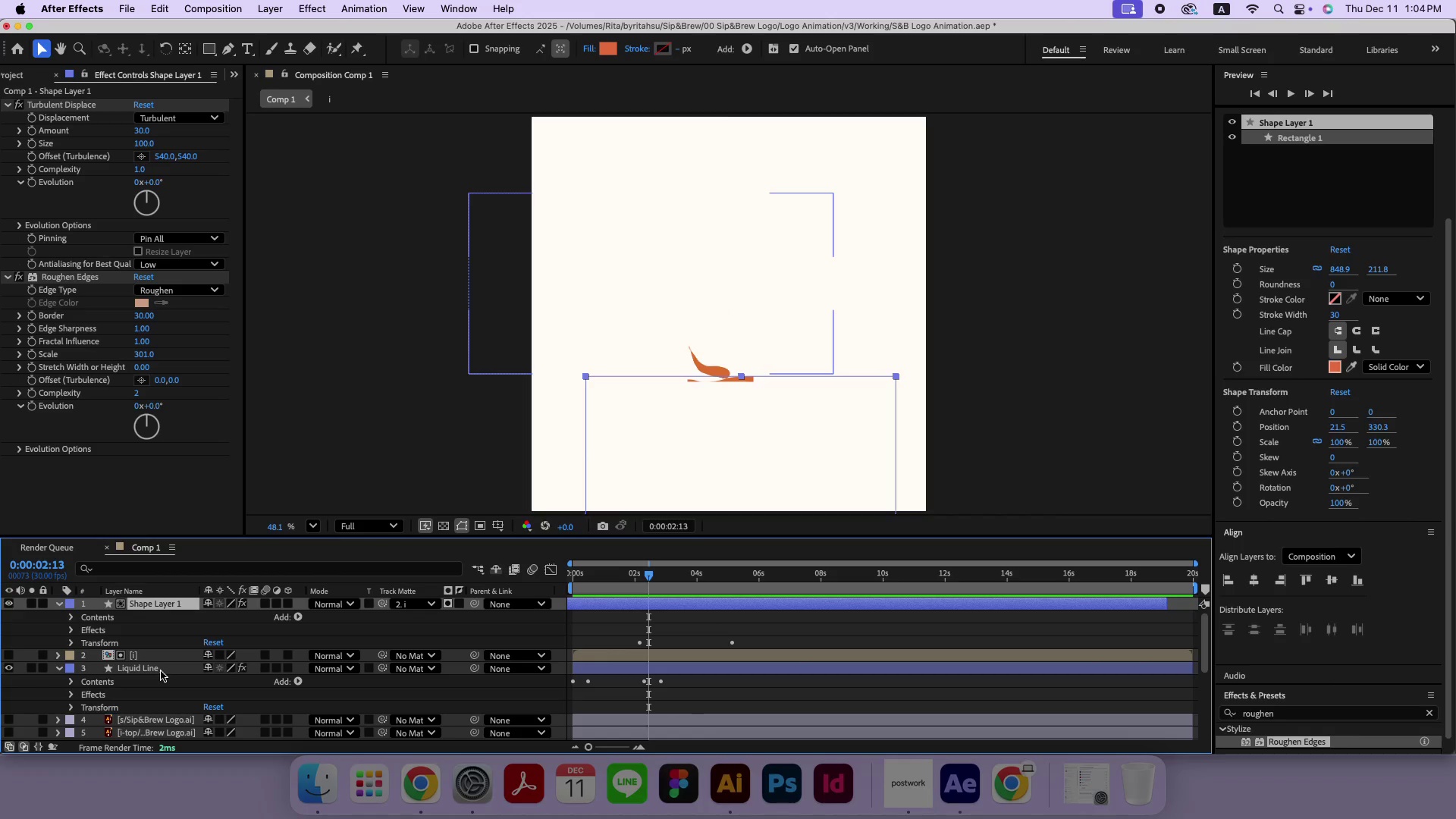 
left_click([160, 671])
 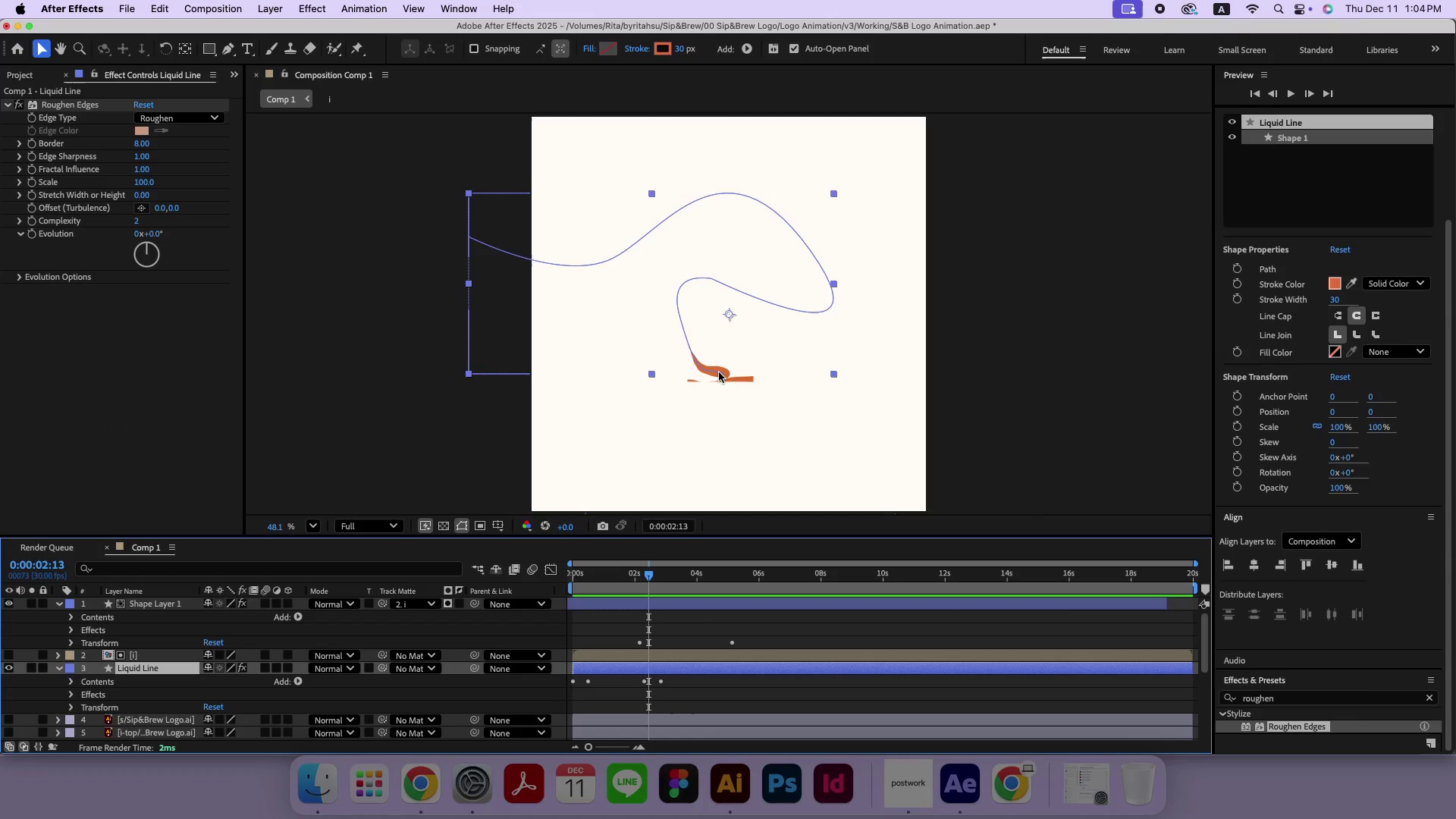 
double_click([720, 373])
 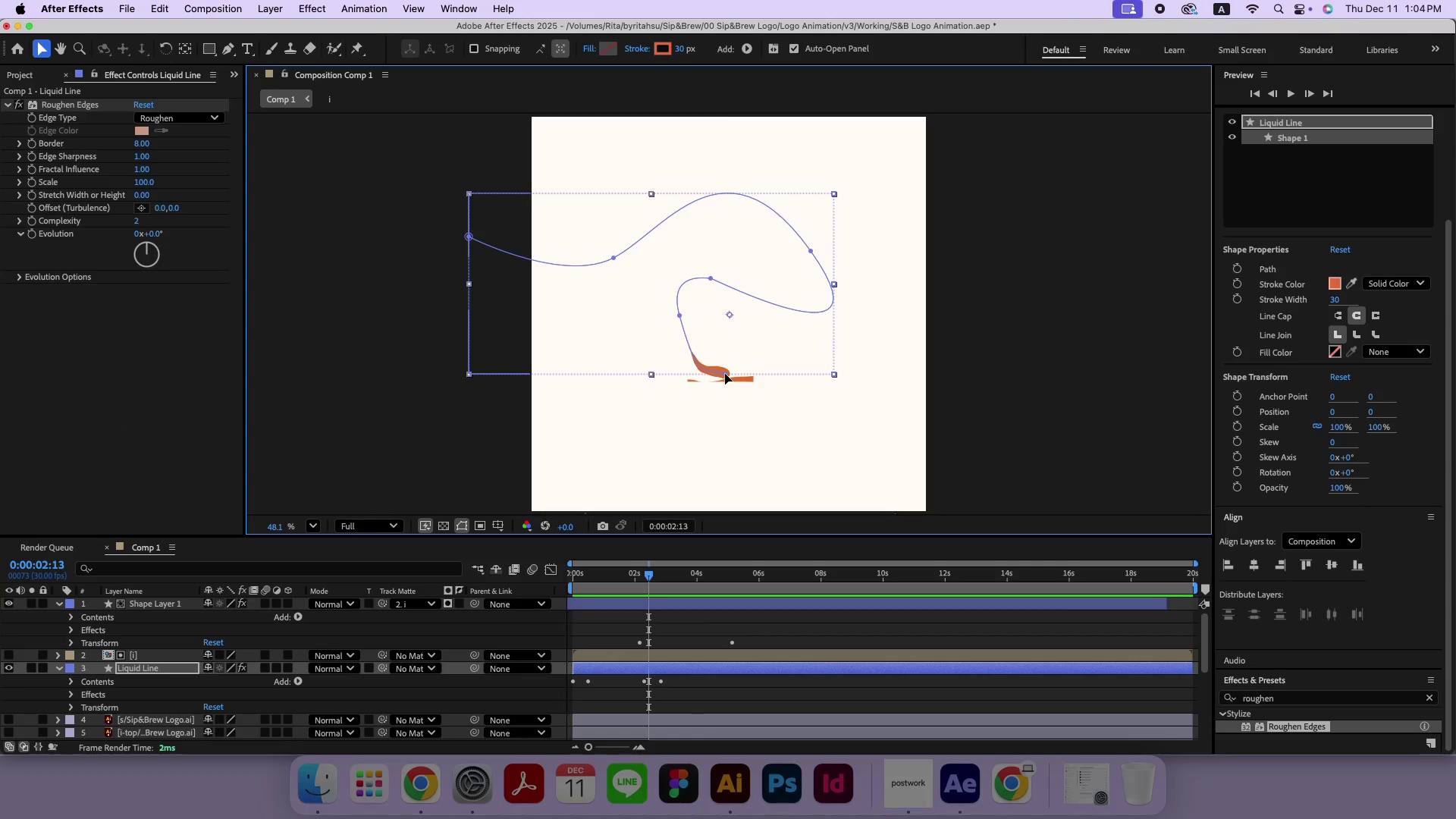 
double_click([725, 374])
 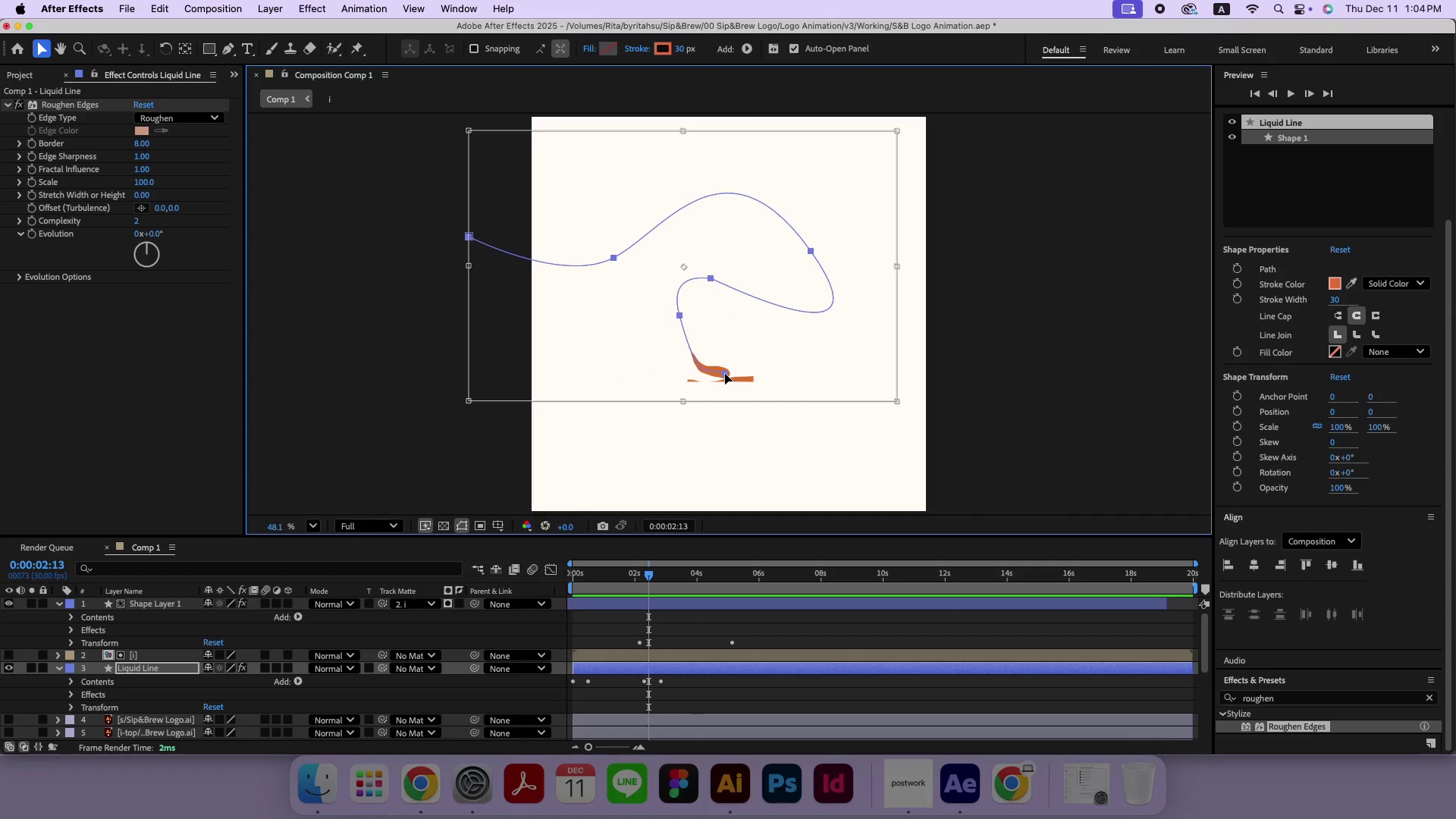 
left_click_drag(start_coordinate=[725, 374], to_coordinate=[733, 377])
 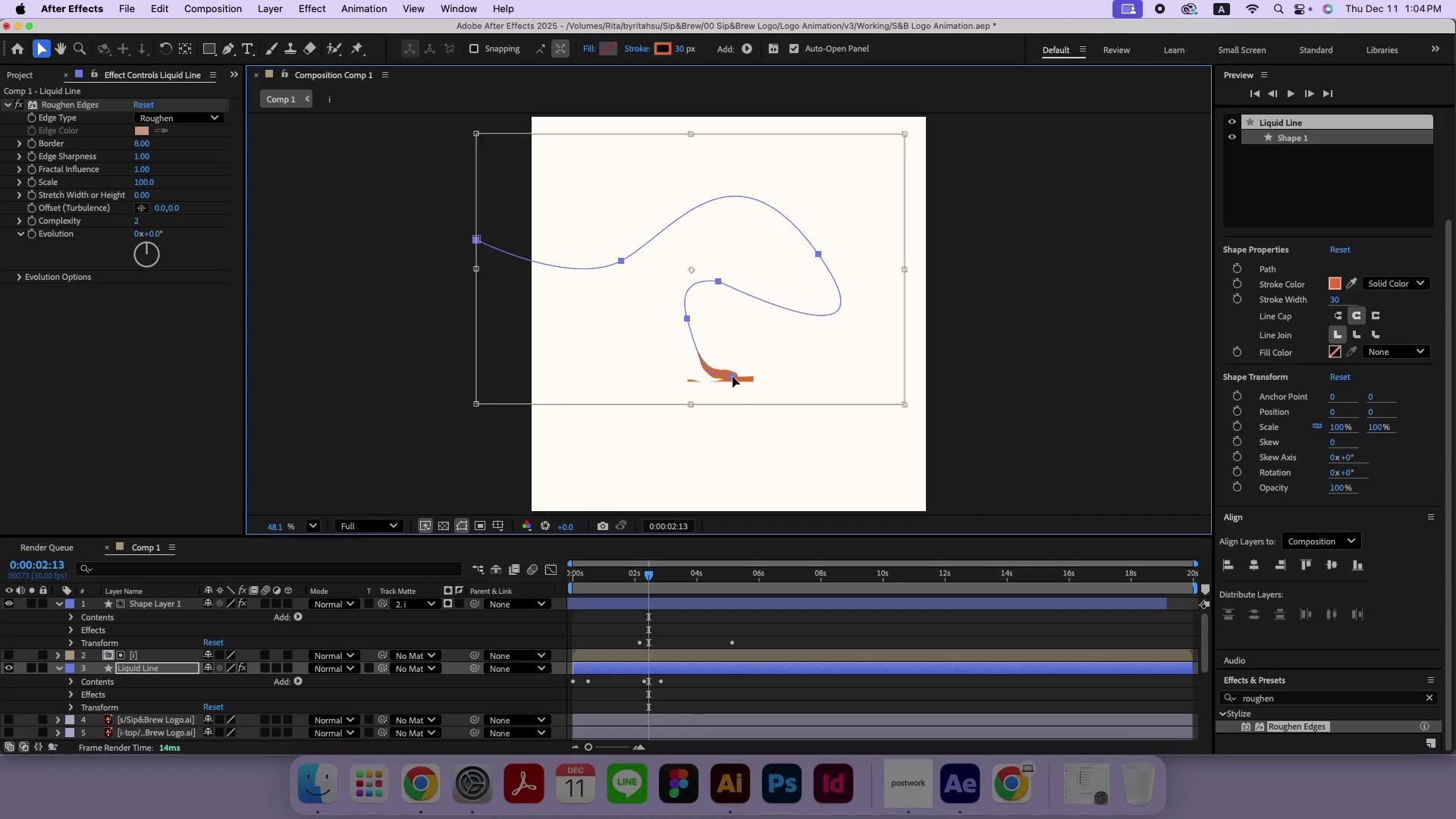 
key(Meta+CommandLeft)
 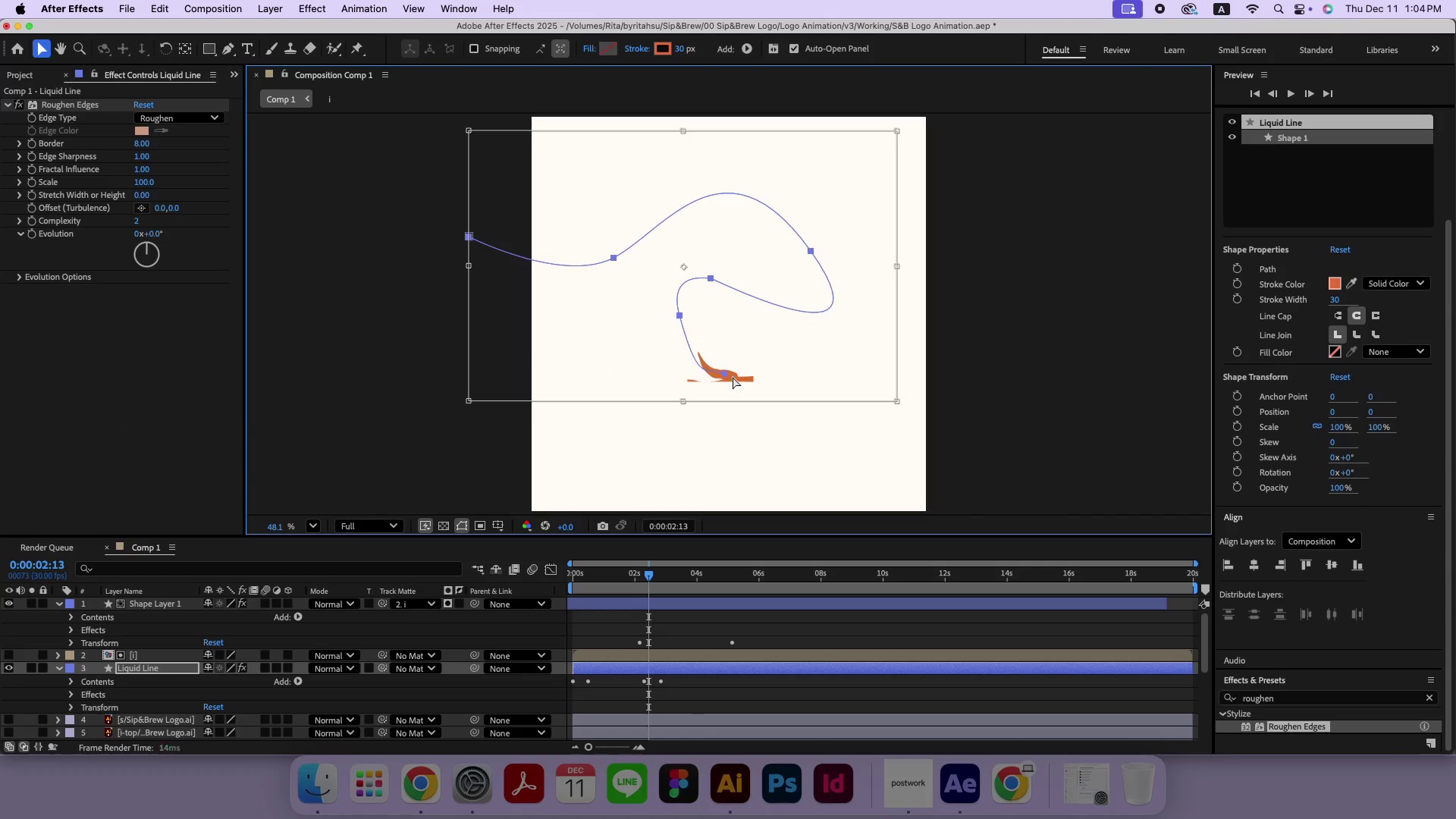 
key(Meta+Z)
 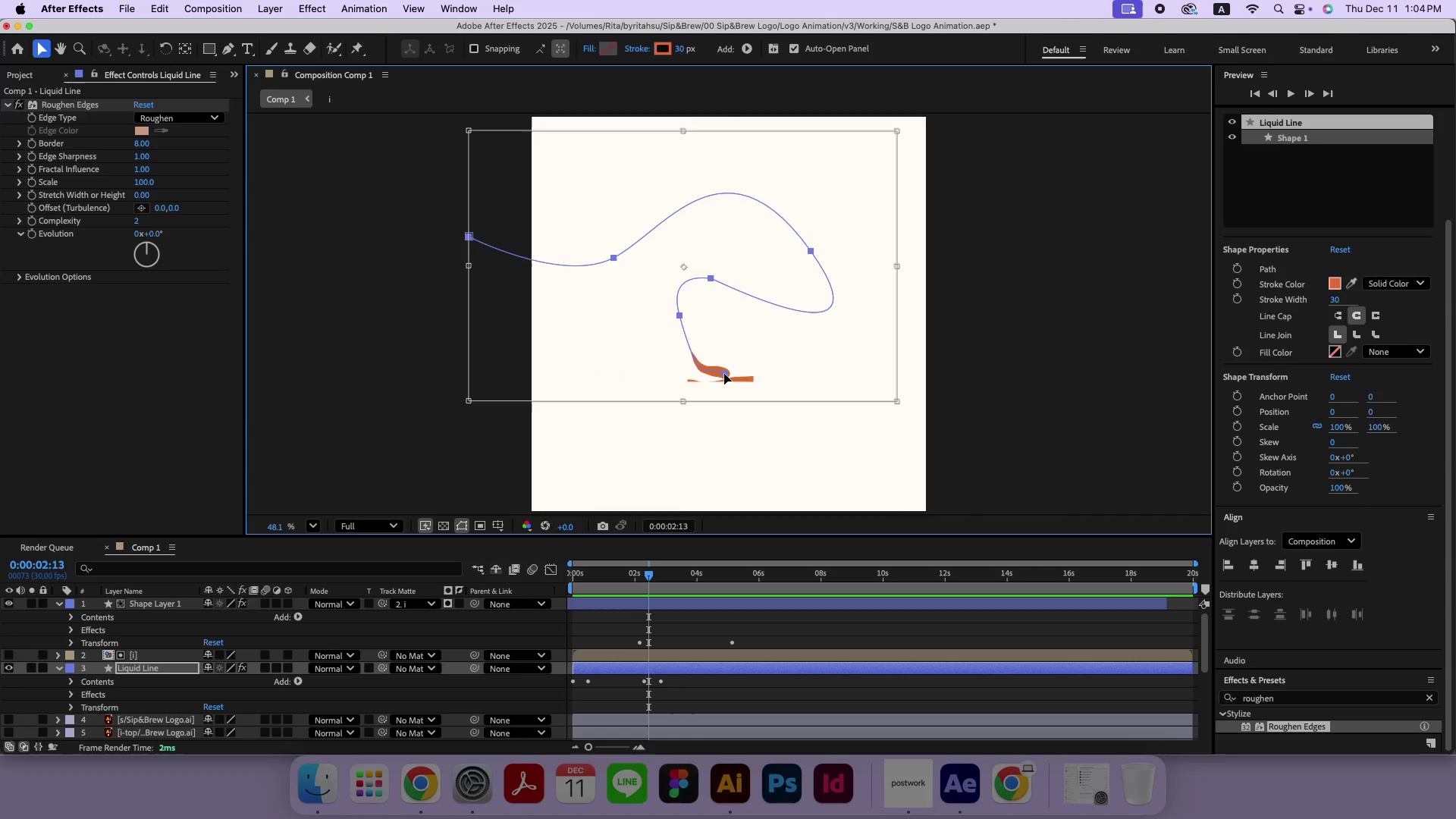 
double_click([724, 374])
 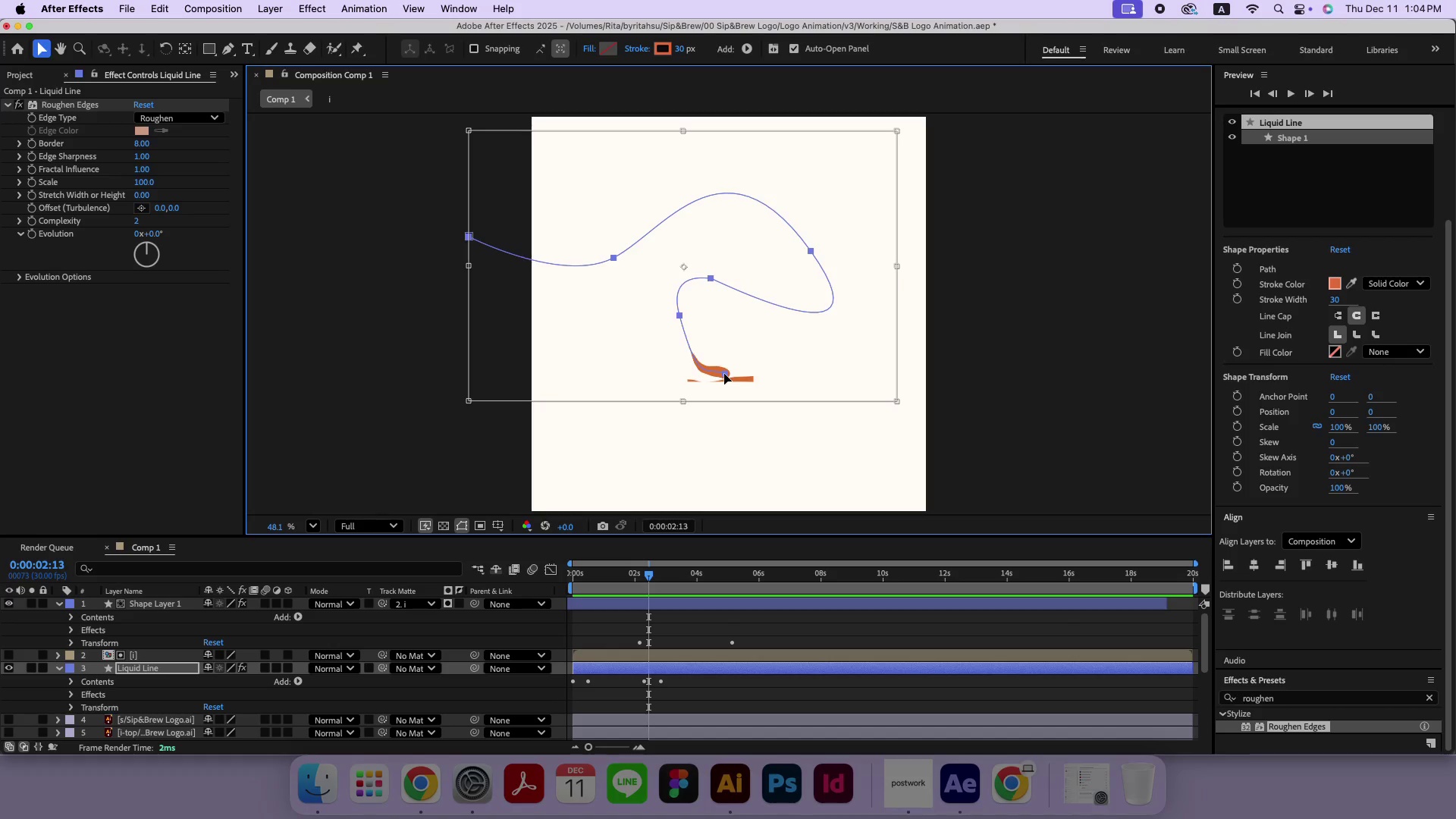 
triple_click([724, 374])
 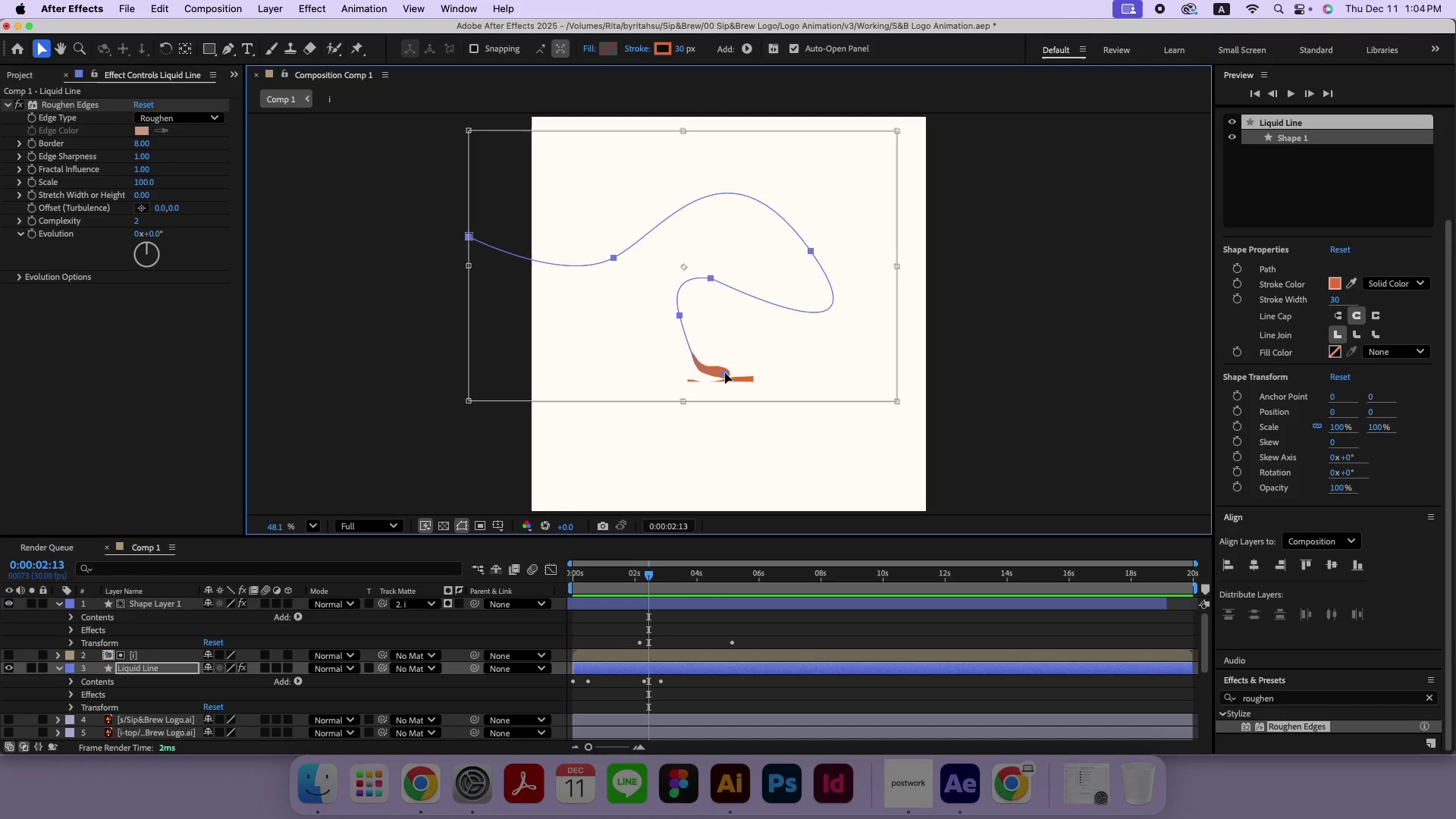 
triple_click([725, 373])
 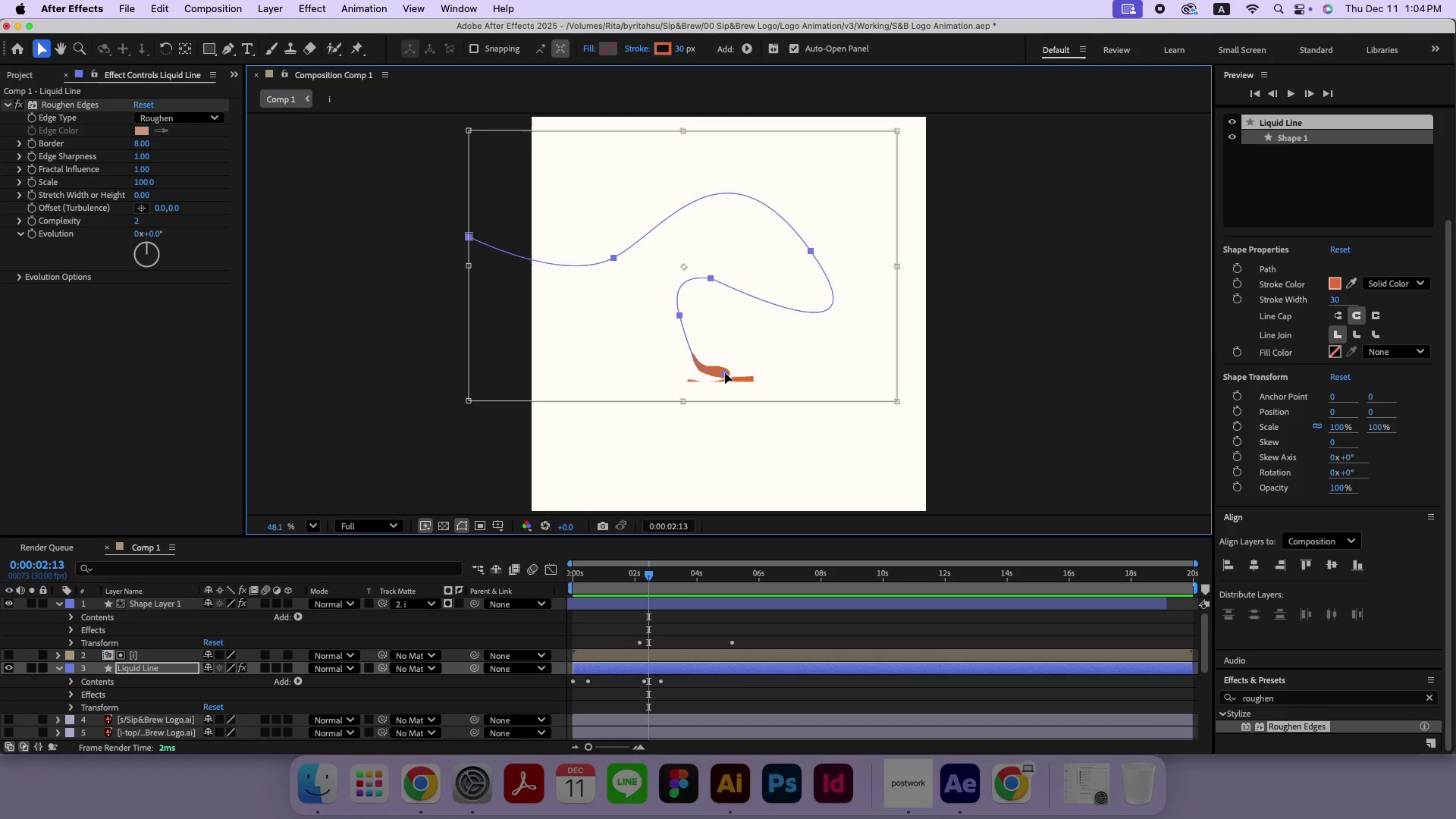 
triple_click([725, 373])
 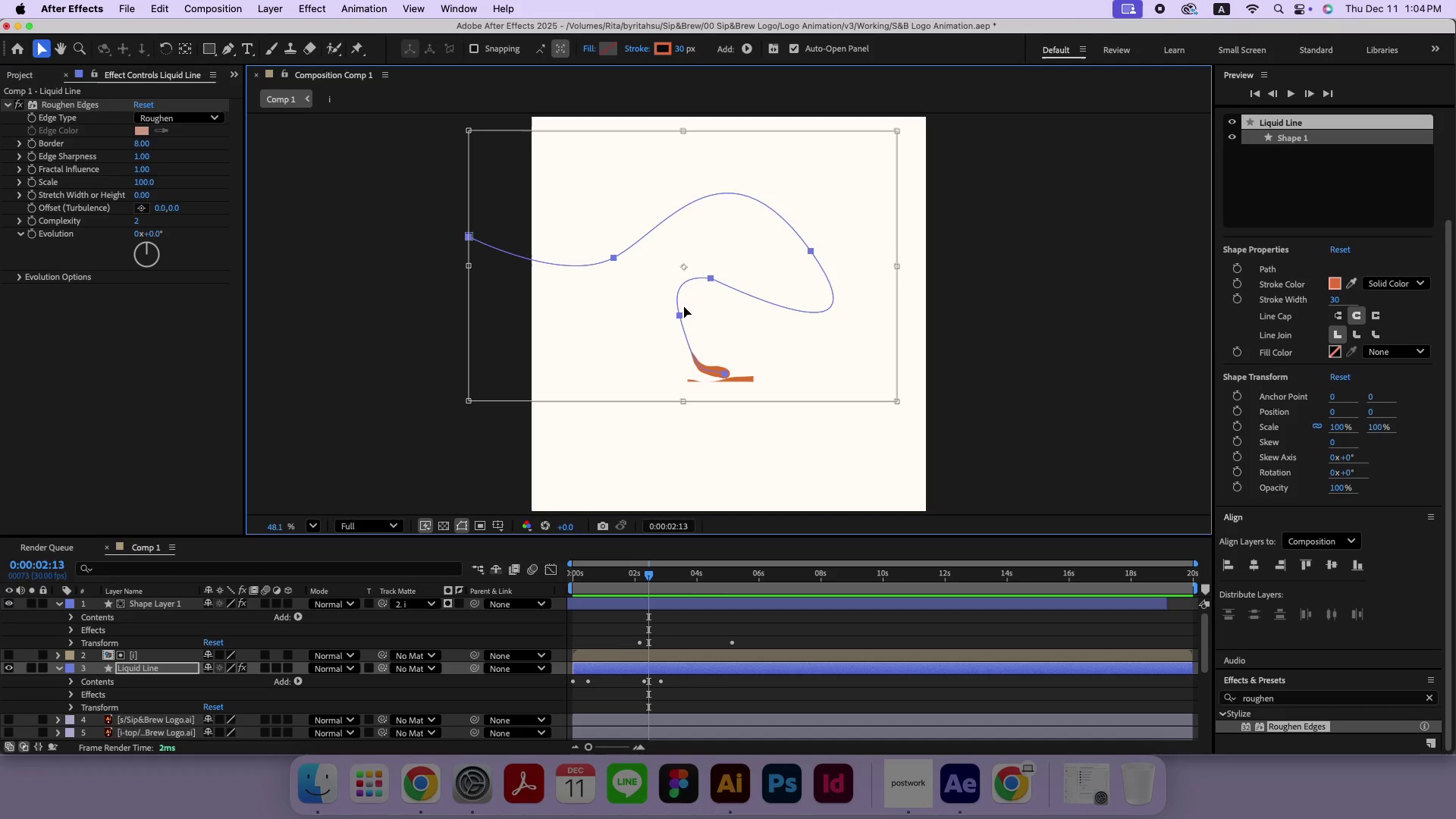 
left_click([682, 314])
 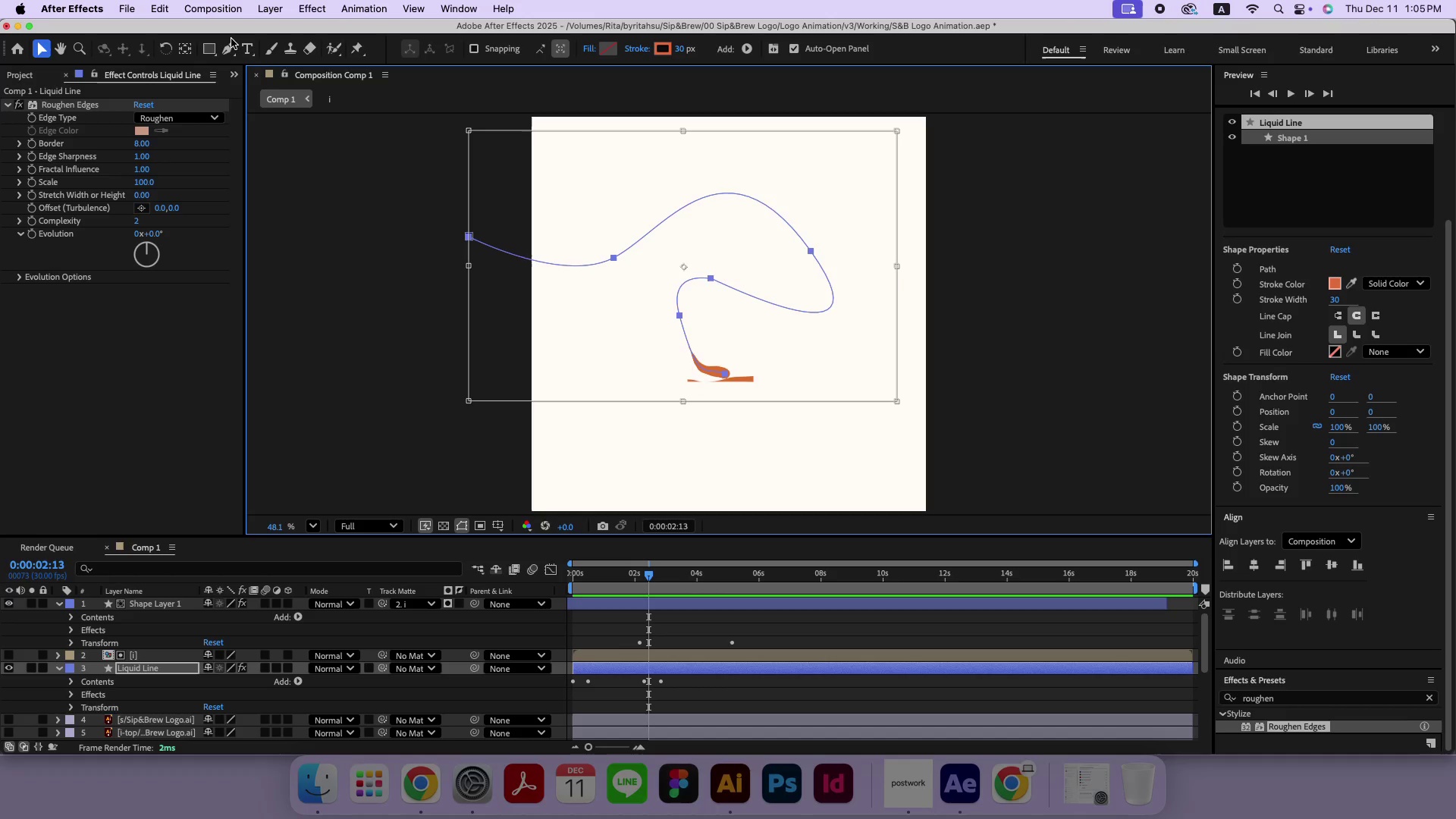 
left_click([228, 49])
 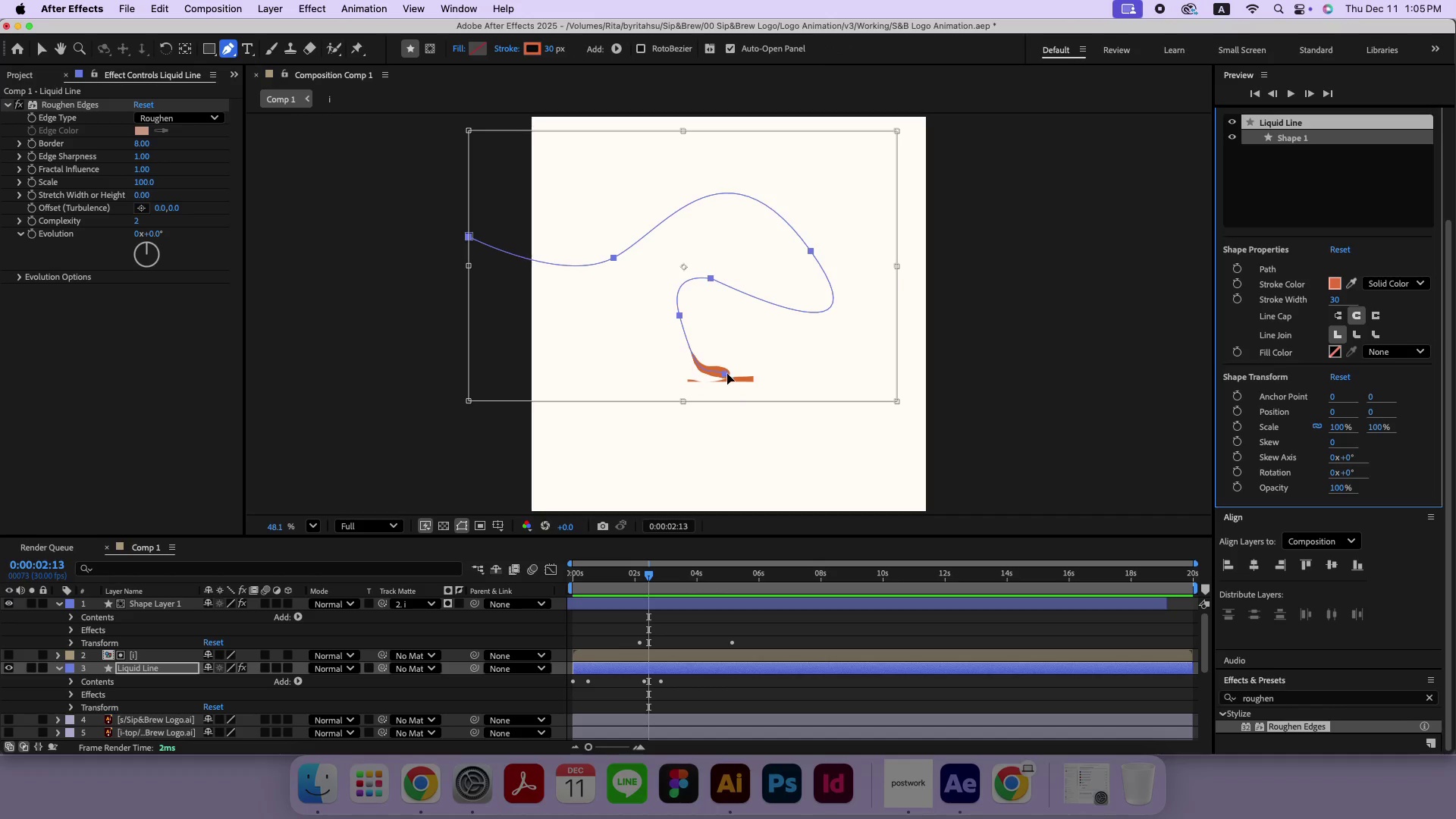 
left_click([727, 374])
 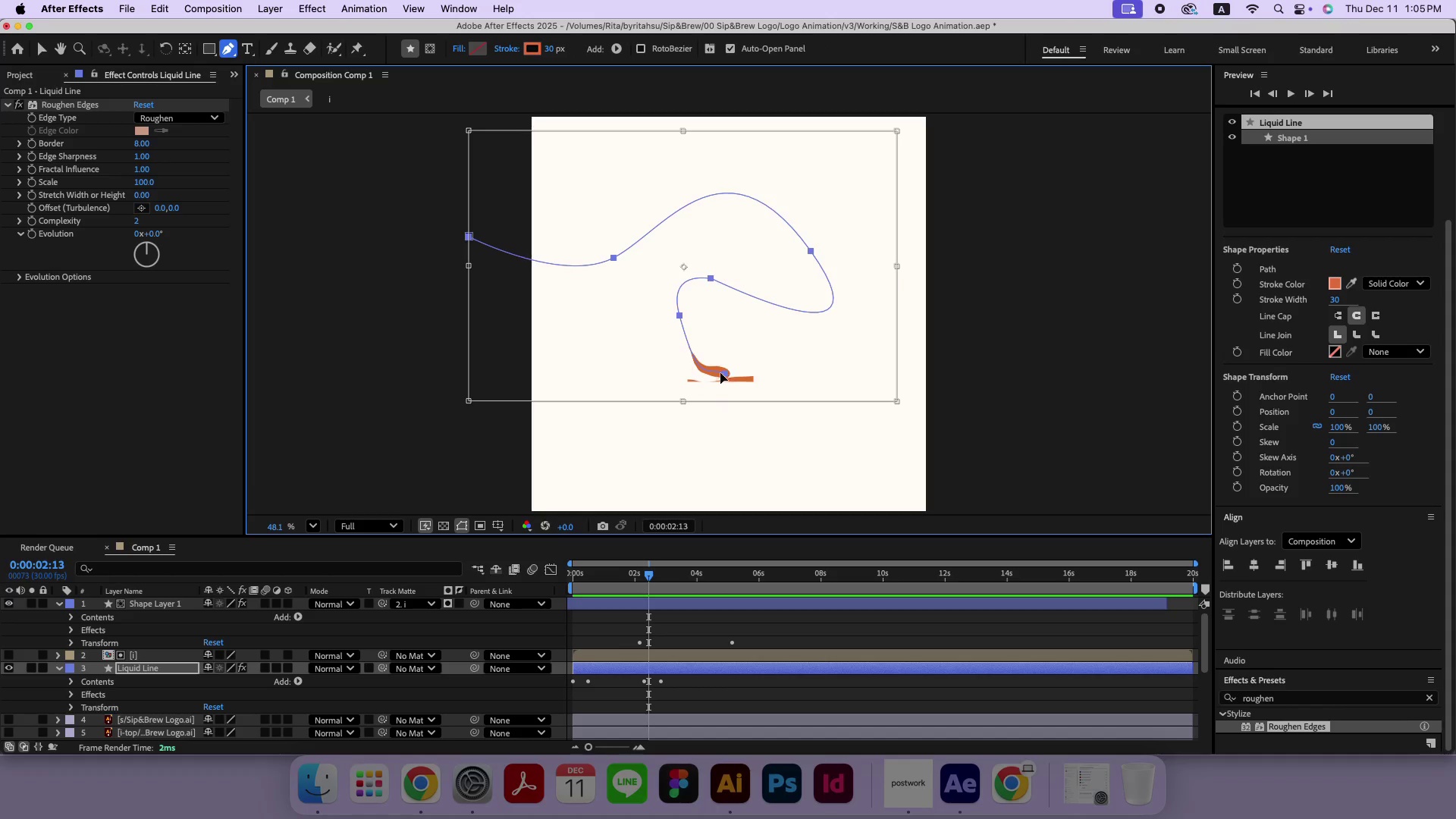 
left_click([39, 49])
 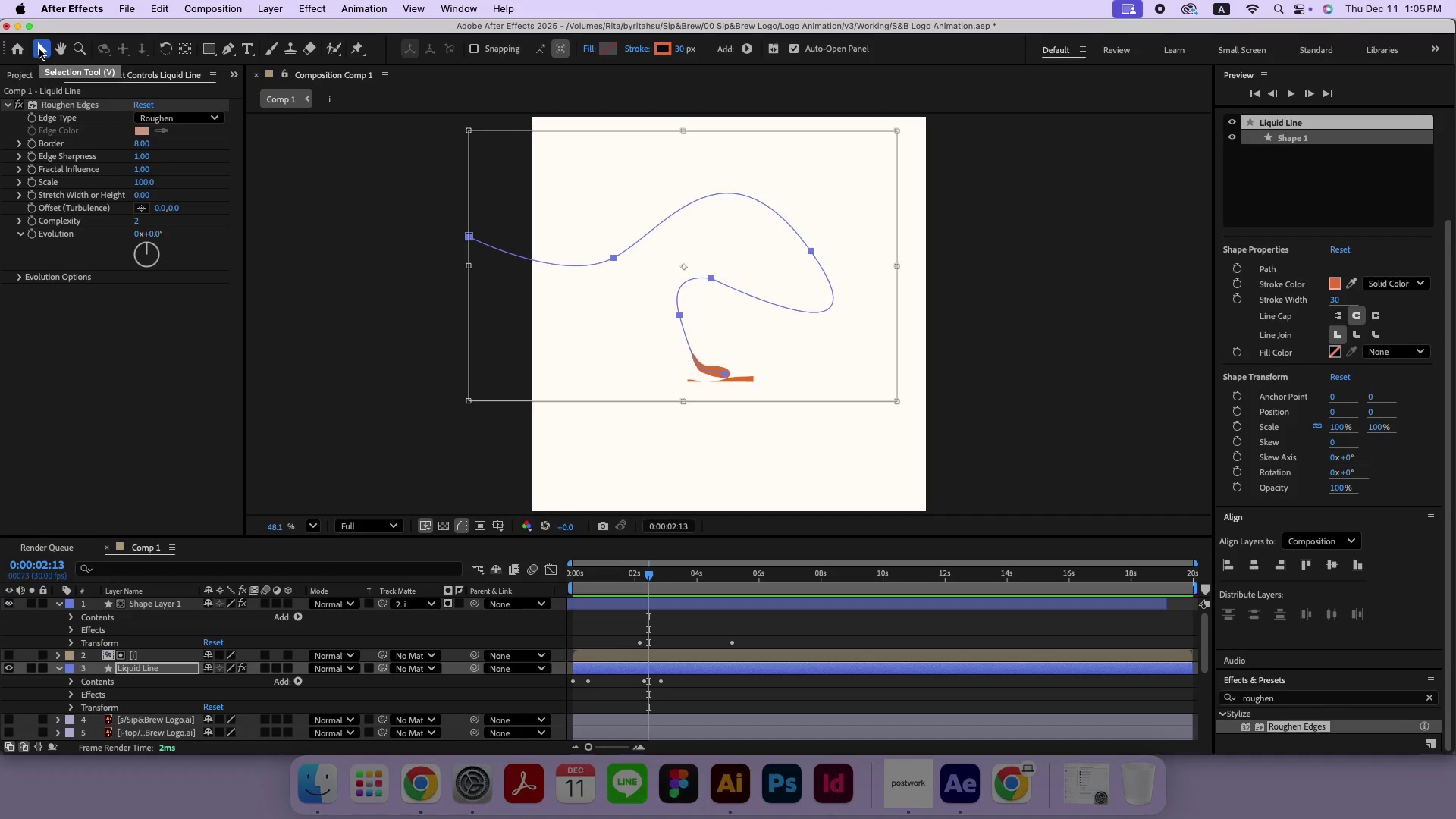 
double_click([39, 49])
 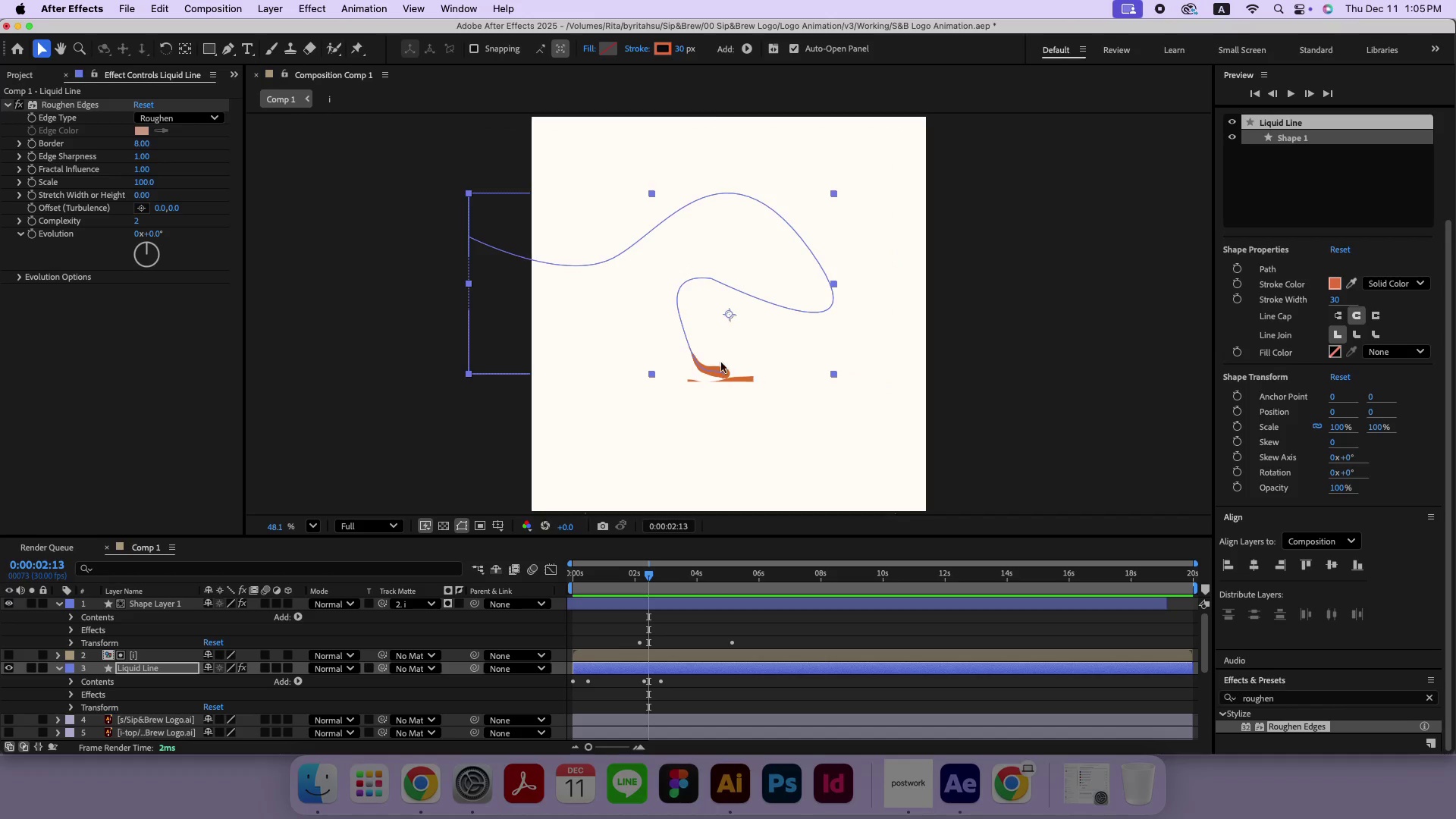 
left_click([714, 370])
 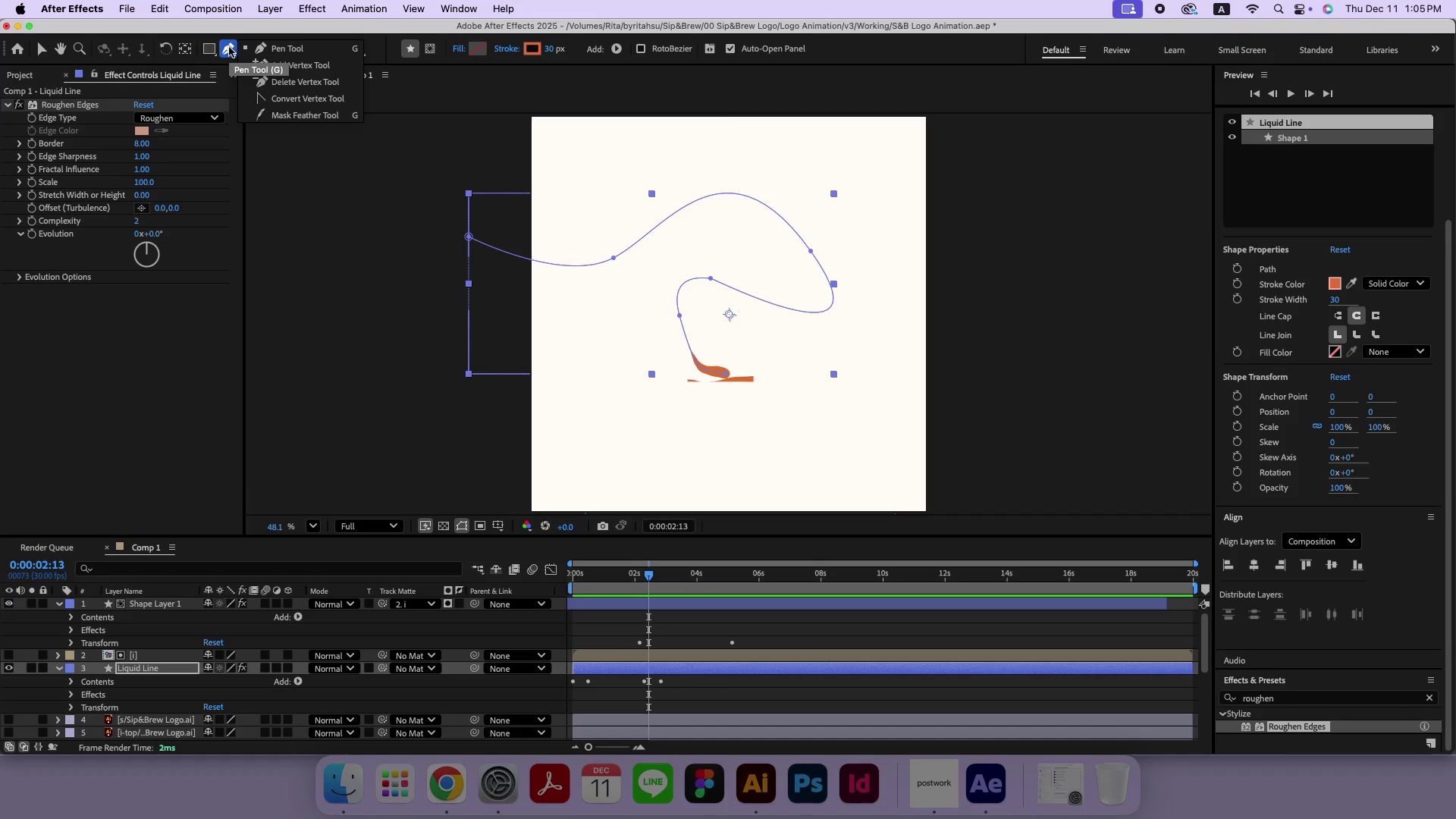 
left_click([229, 47])
 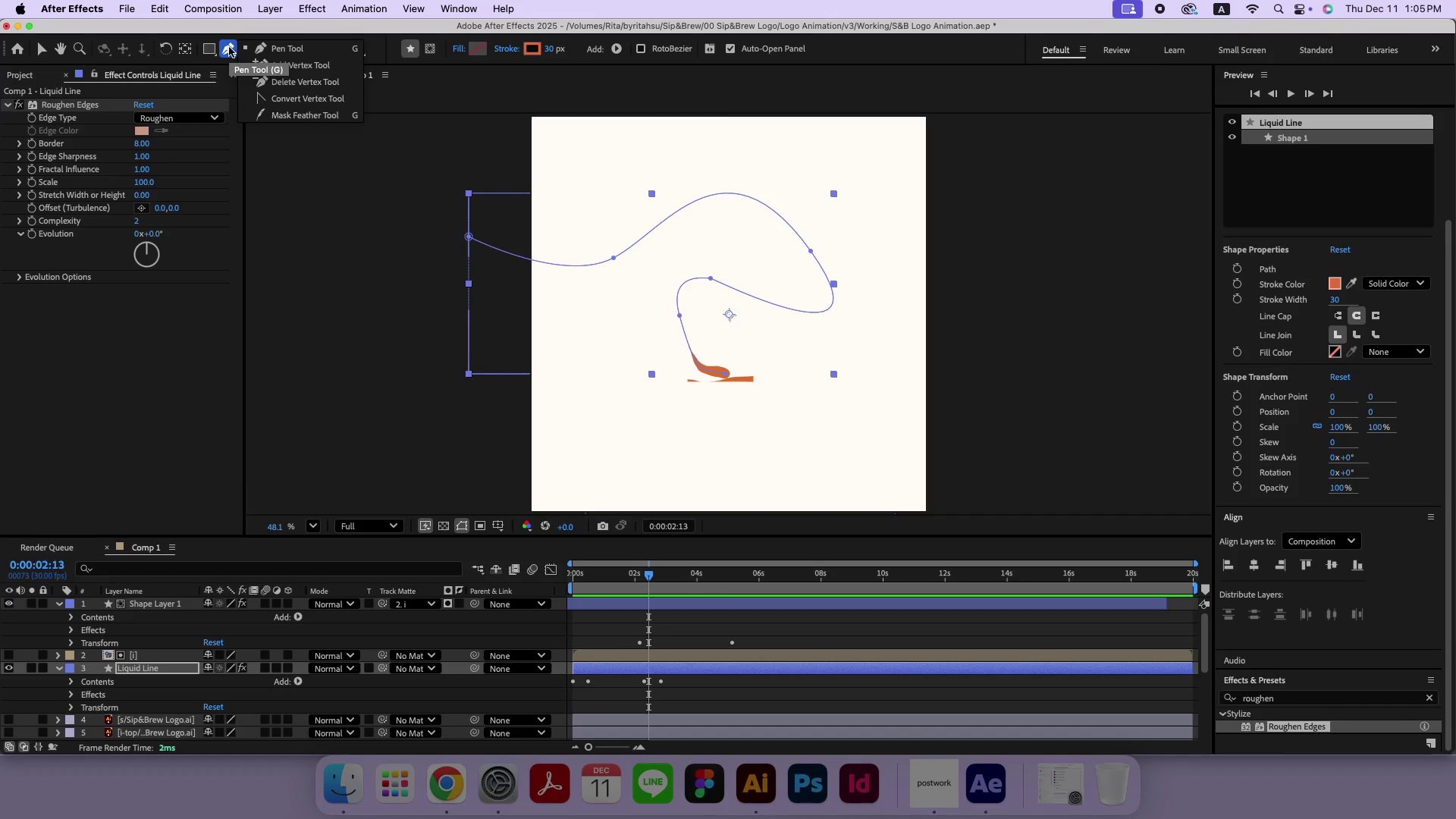 
left_click([229, 47])
 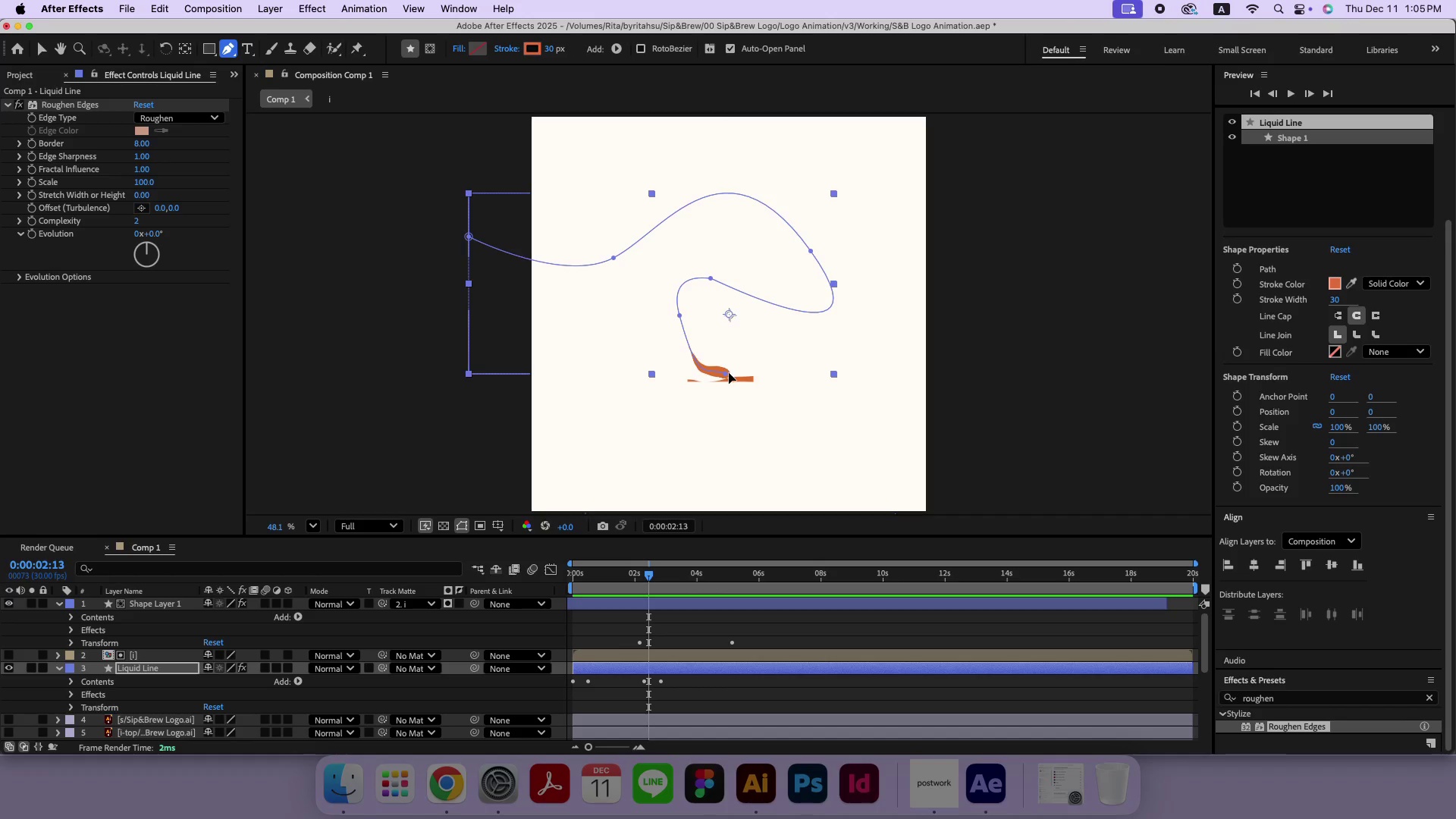 
left_click([723, 374])
 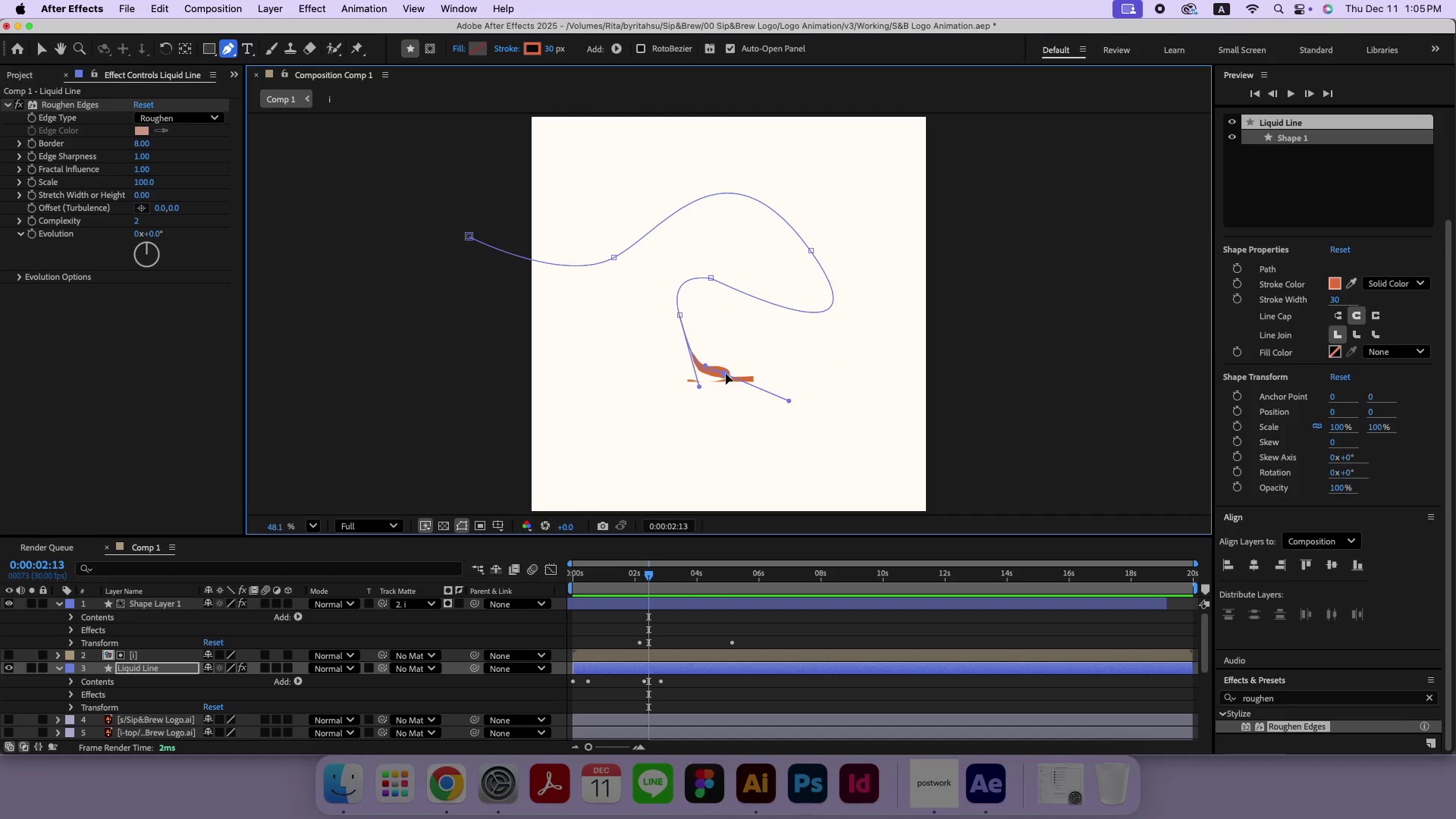 
left_click_drag(start_coordinate=[726, 374], to_coordinate=[746, 377])
 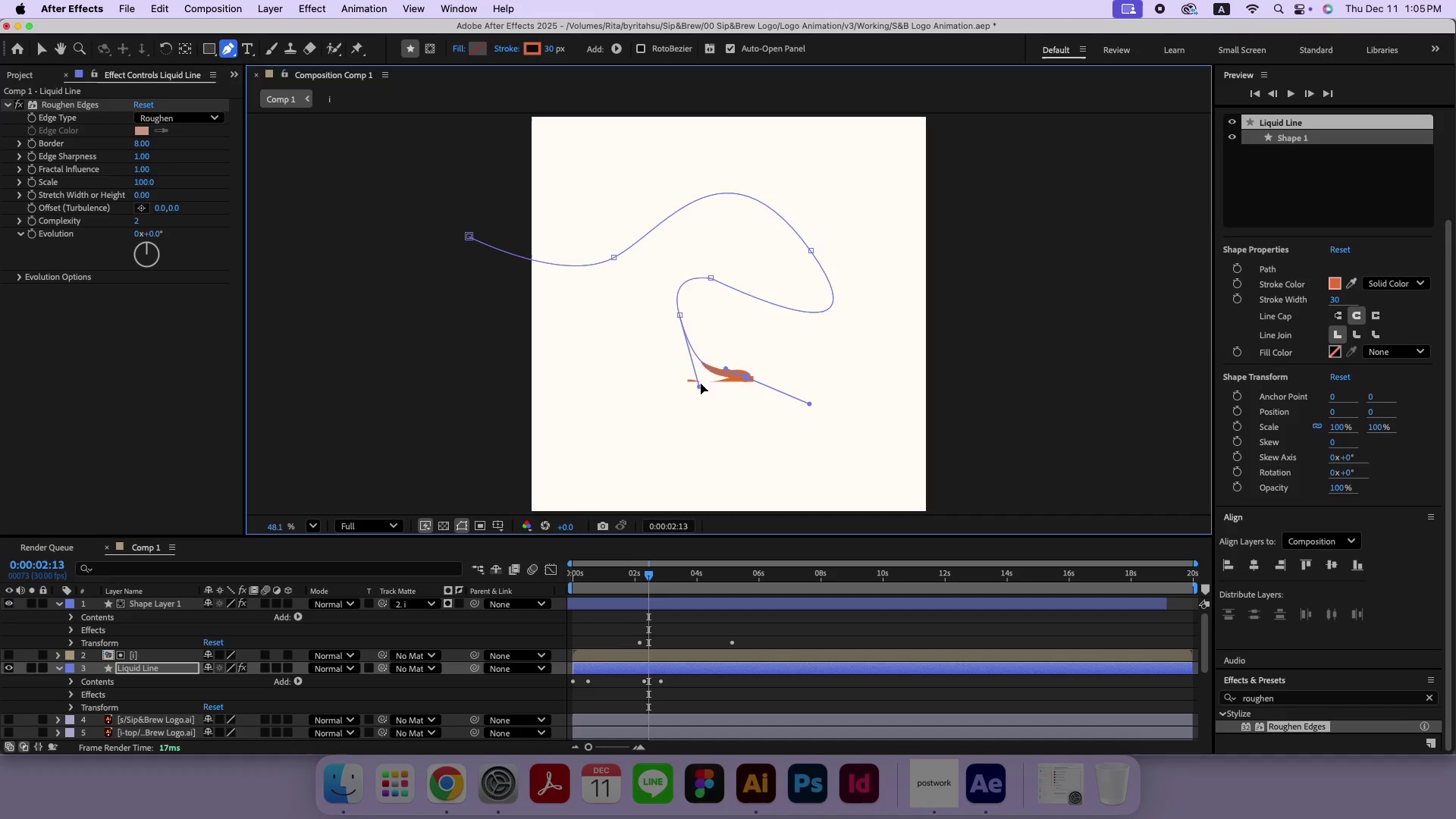 
left_click_drag(start_coordinate=[698, 386], to_coordinate=[700, 370])
 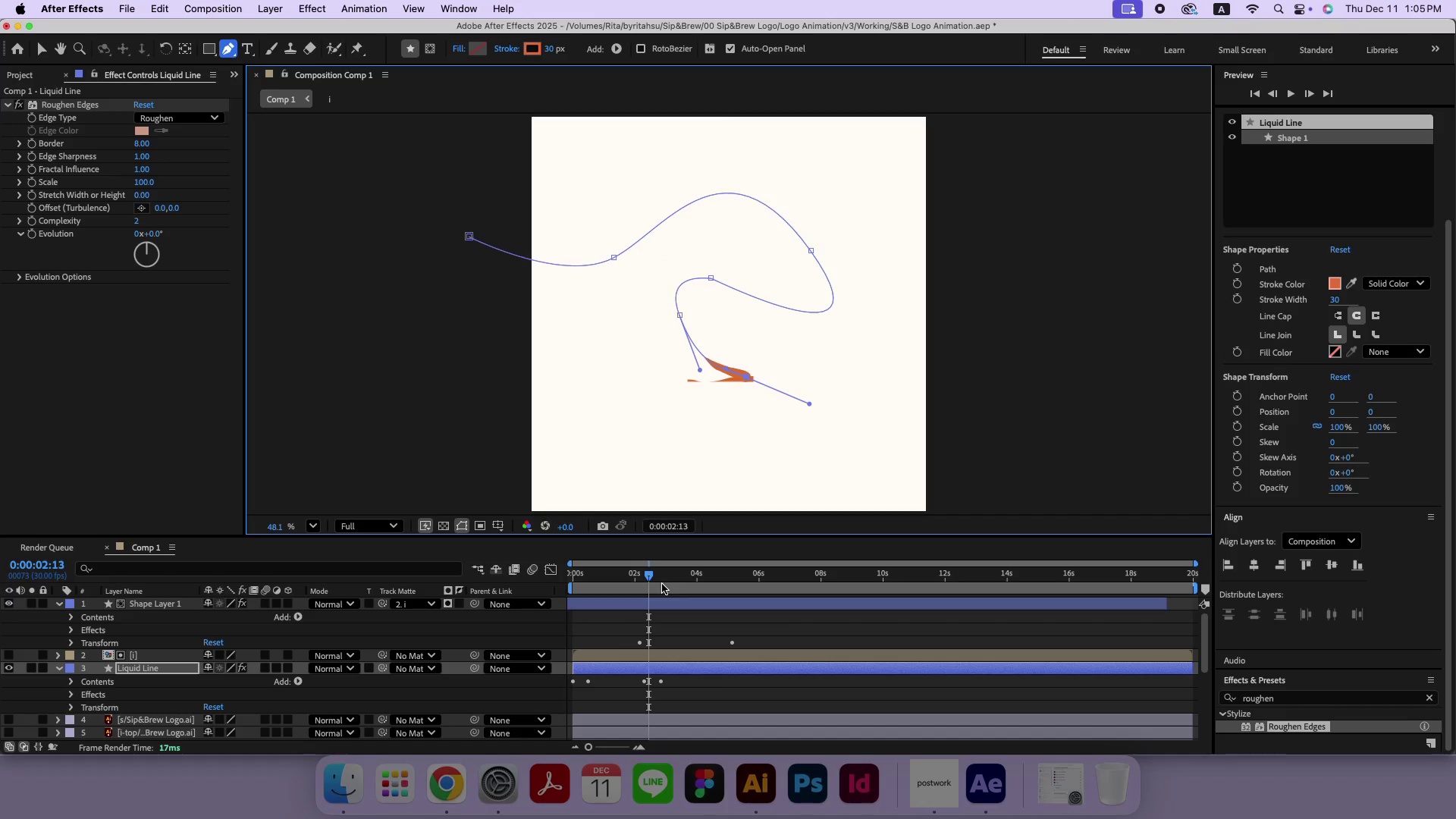 
left_click_drag(start_coordinate=[661, 576], to_coordinate=[638, 566])
 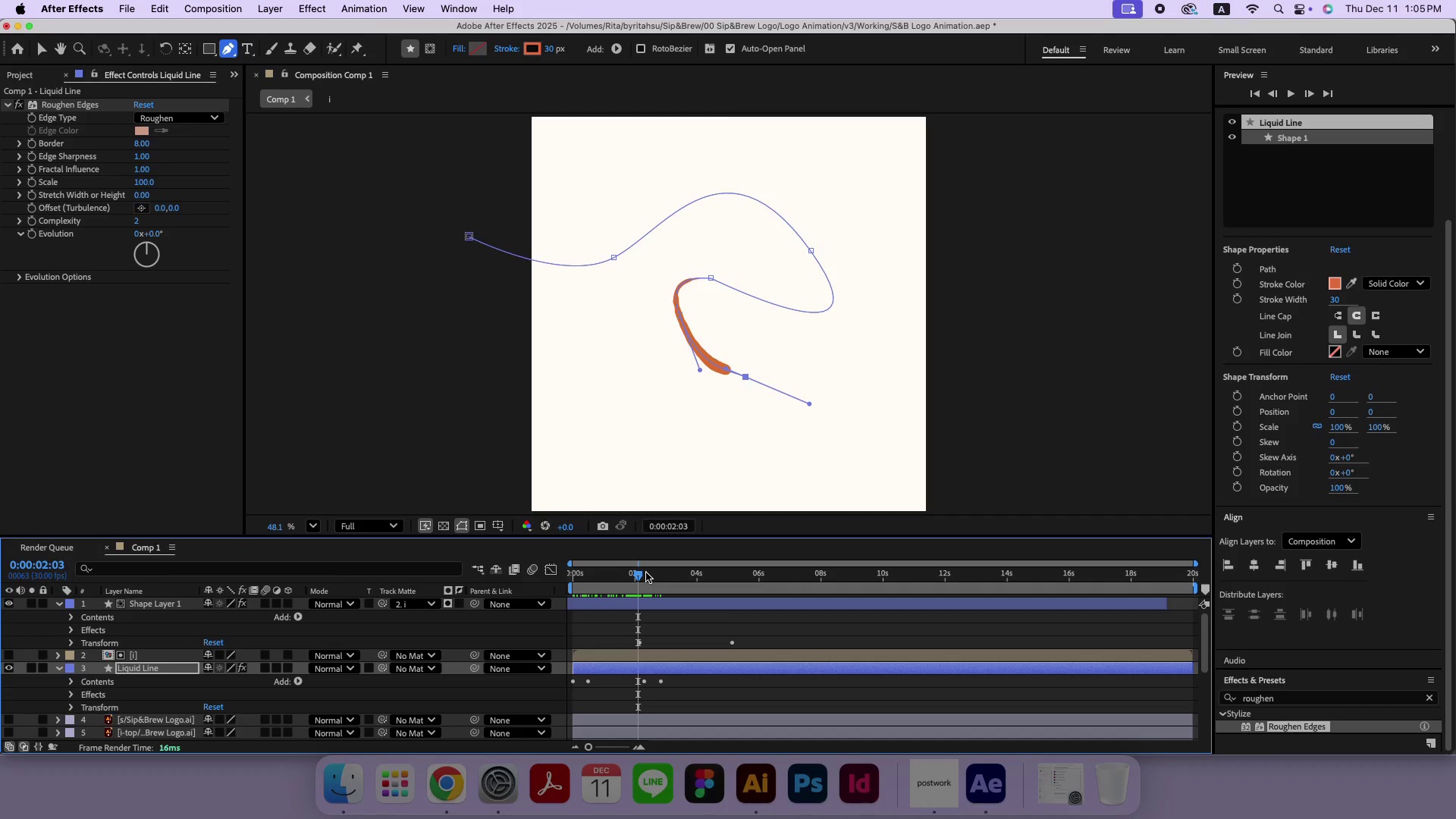 
left_click_drag(start_coordinate=[627, 575], to_coordinate=[536, 575])
 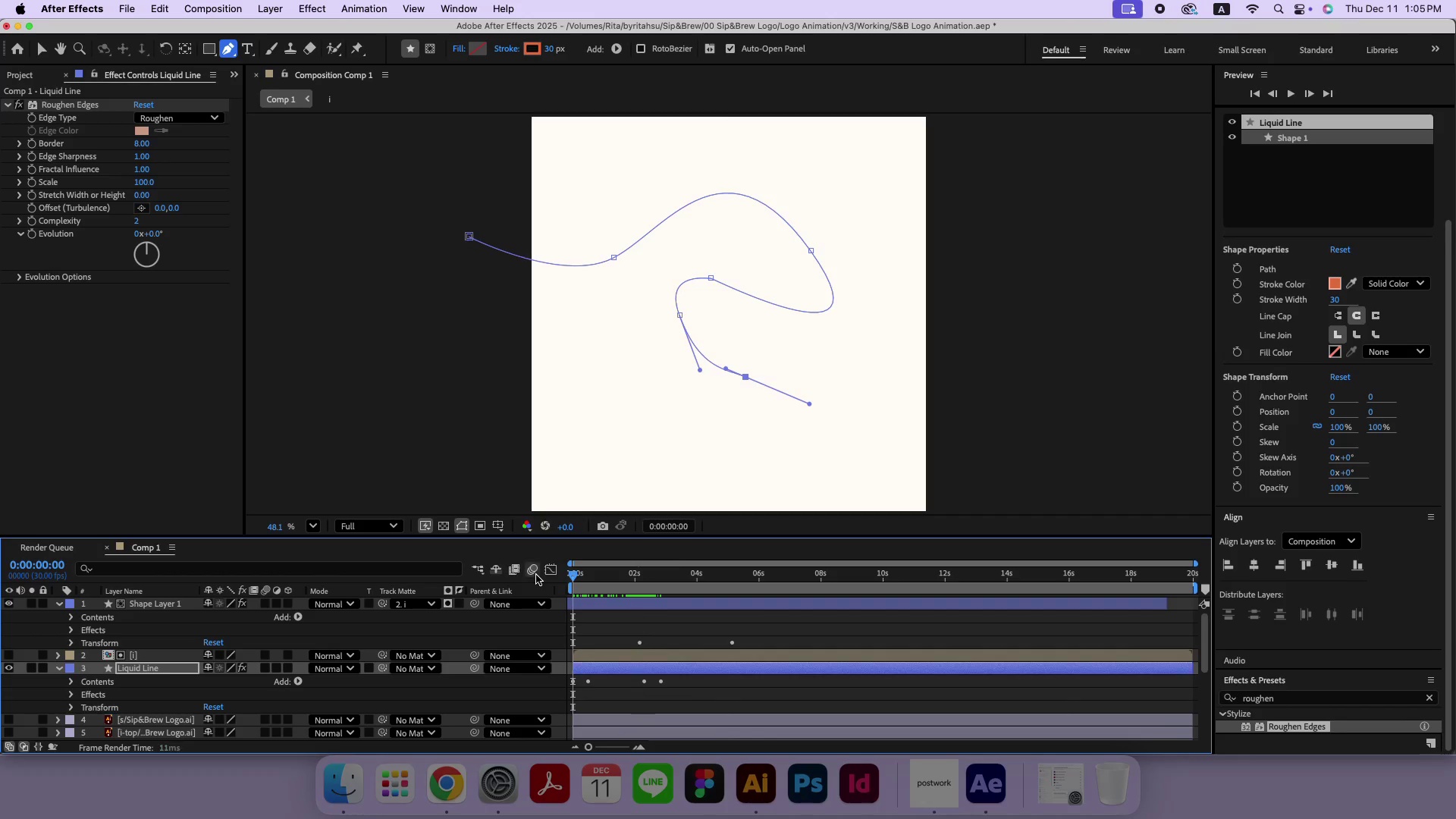 
key(Space)
 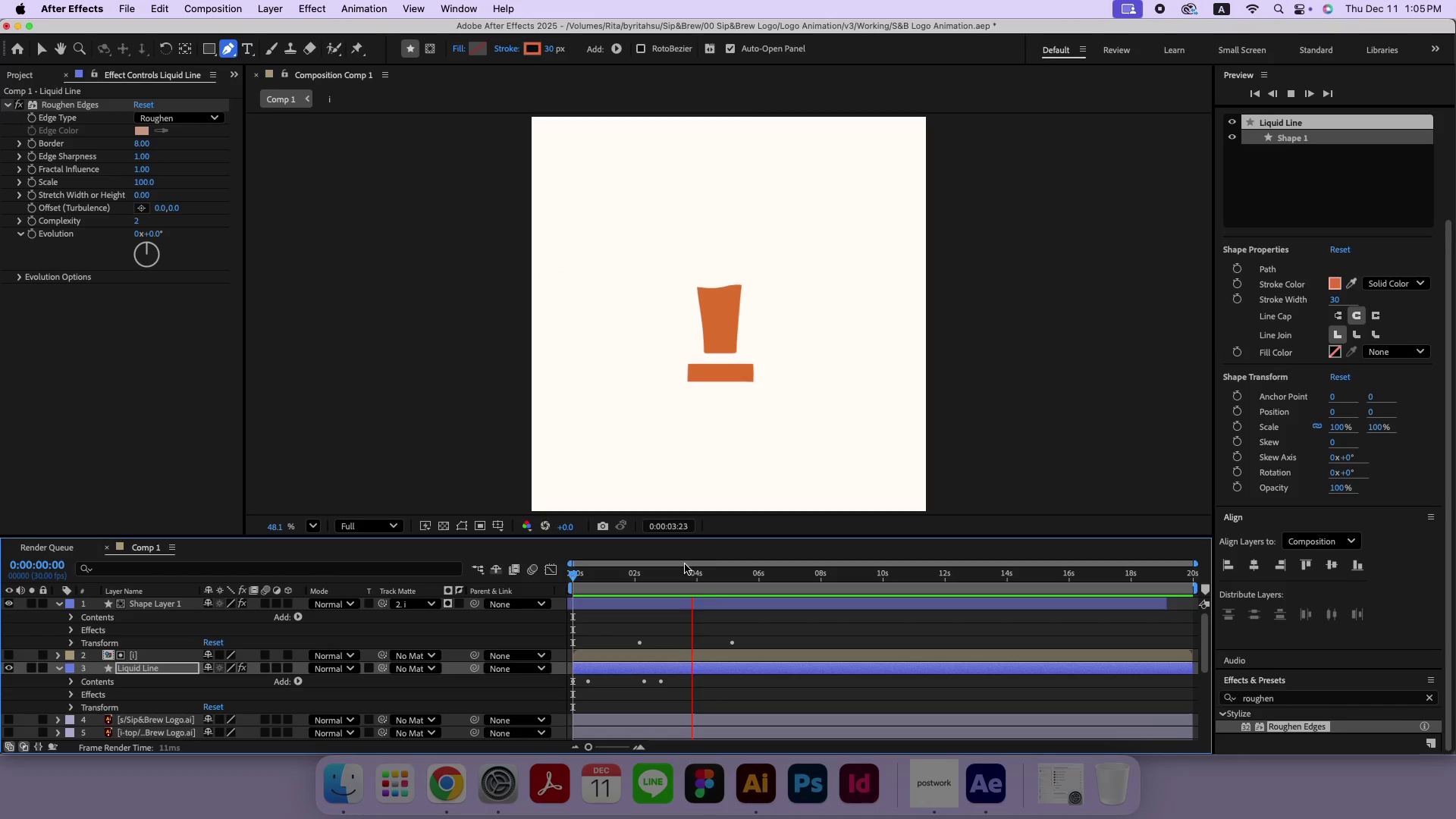 
wait(5.45)
 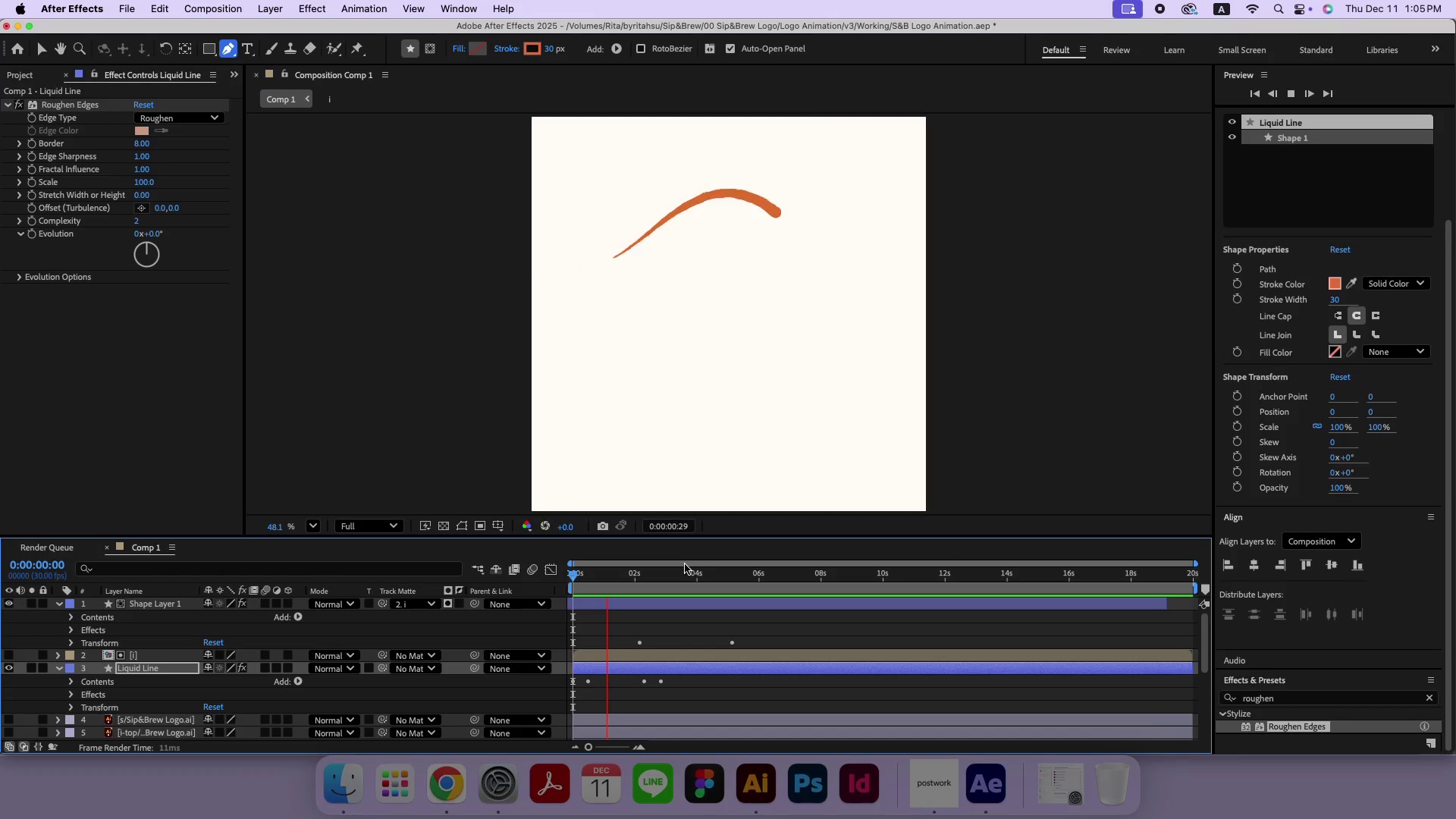 
key(Space)
 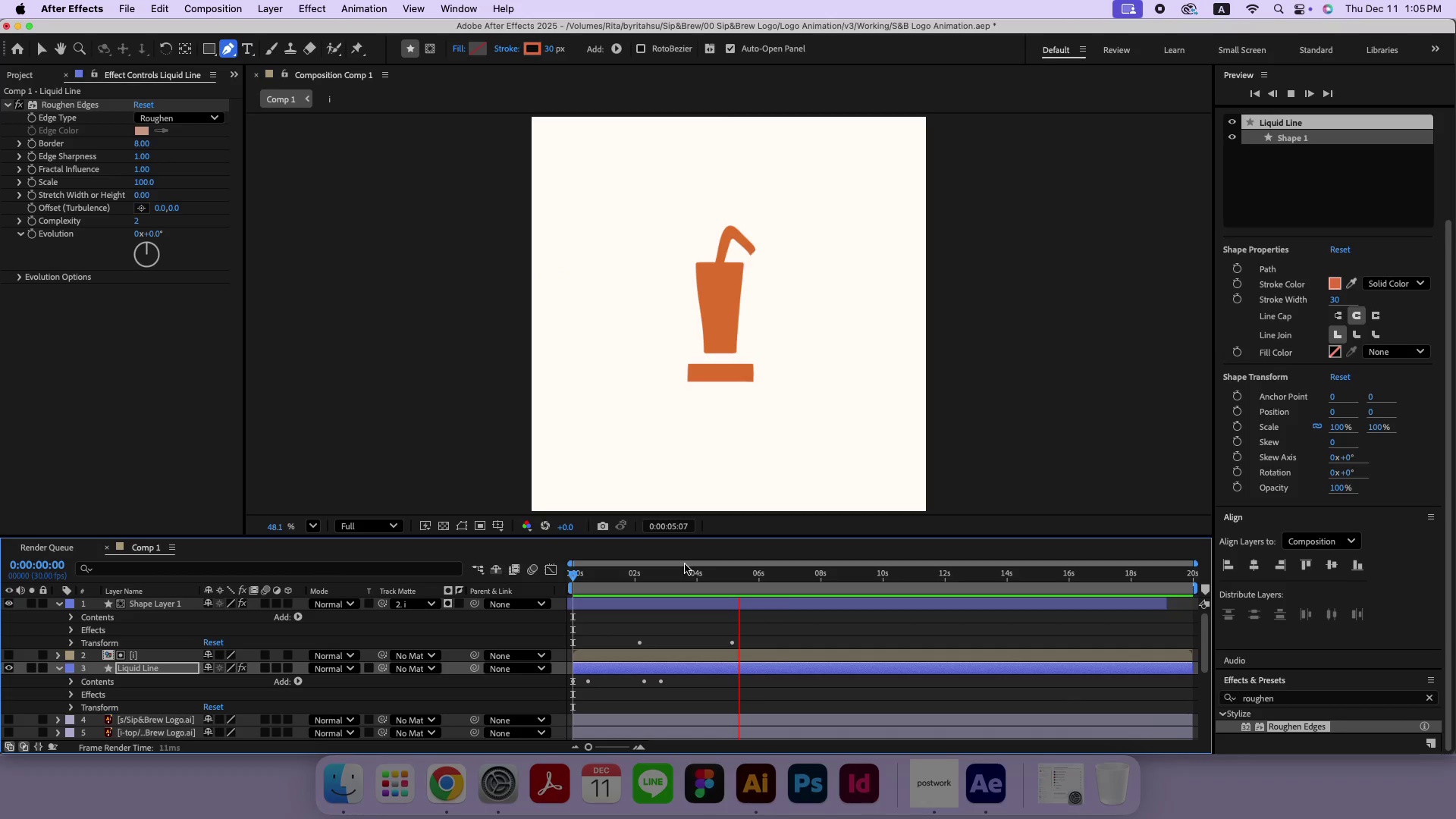 
left_click_drag(start_coordinate=[675, 576], to_coordinate=[559, 576])
 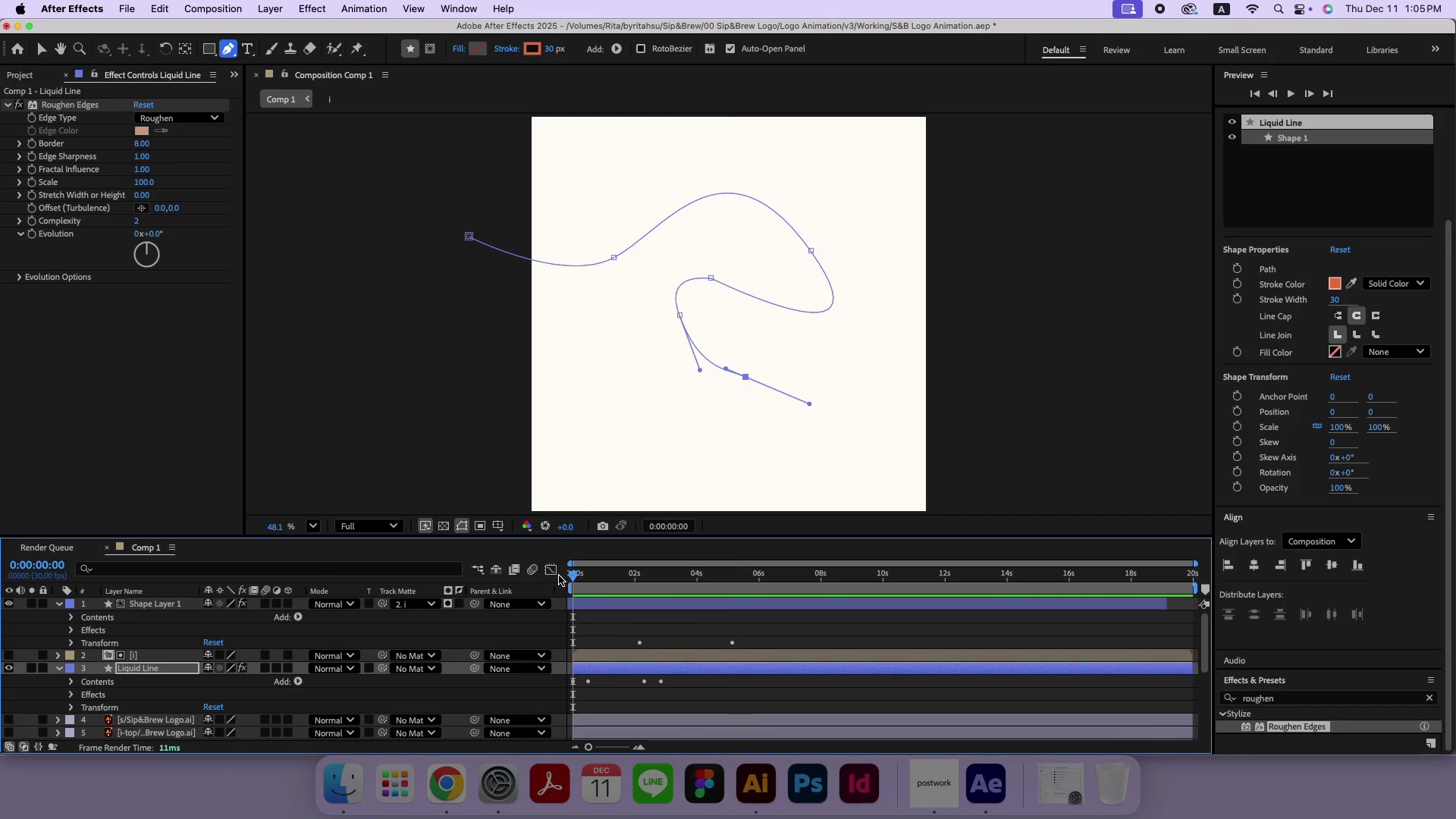 
key(Space)
 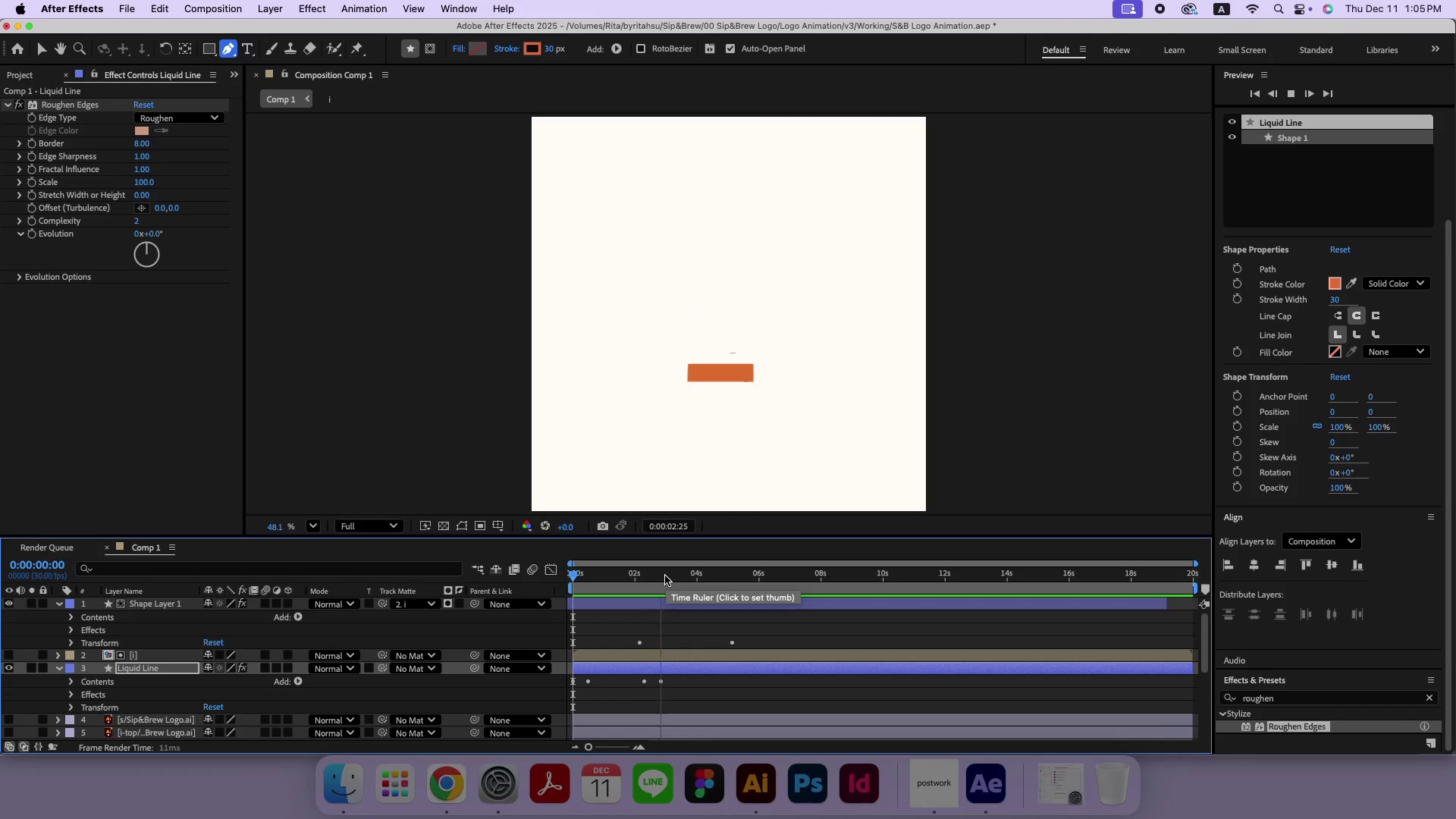 
key(Space)
 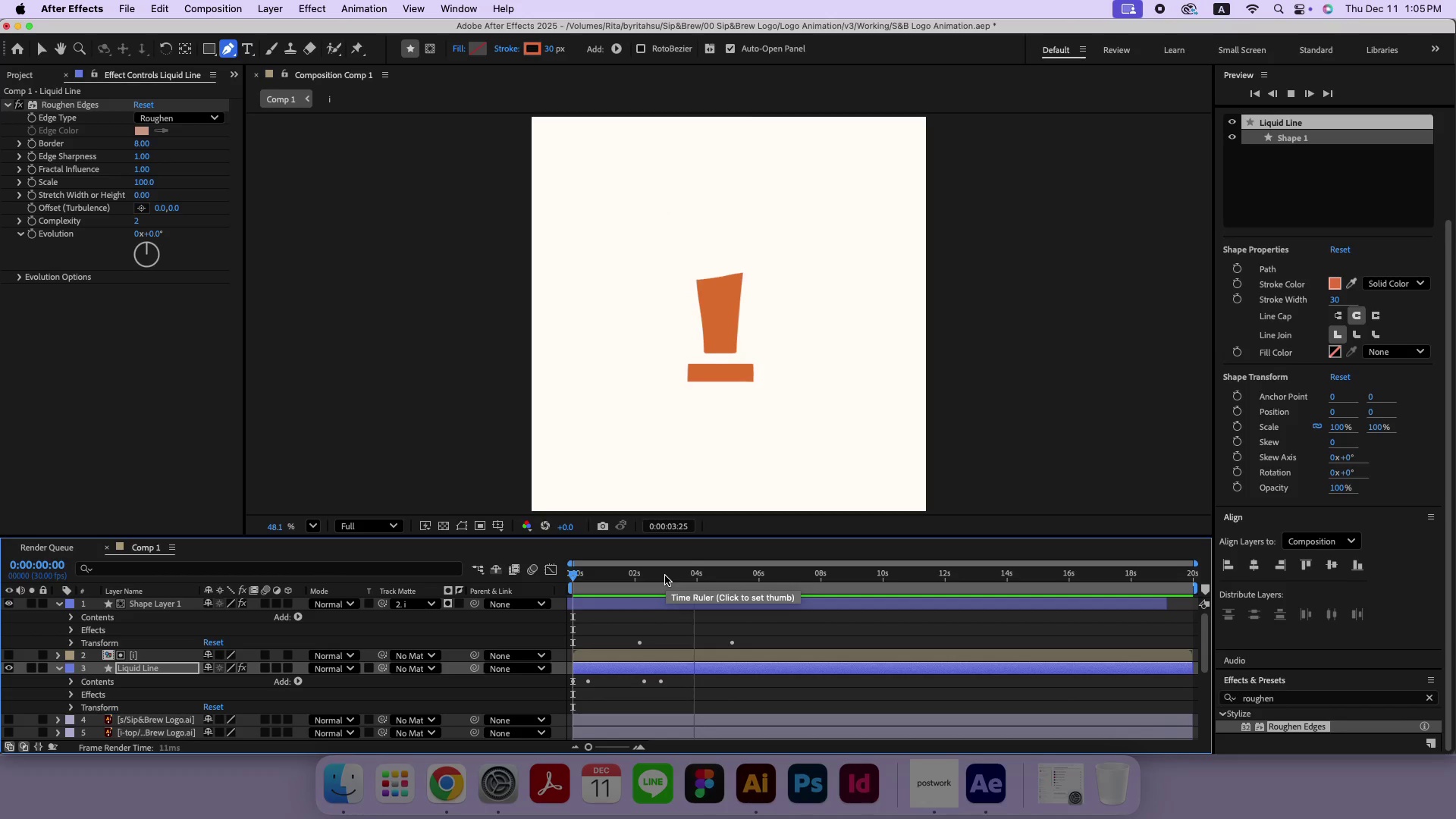 
left_click_drag(start_coordinate=[665, 576], to_coordinate=[536, 578])
 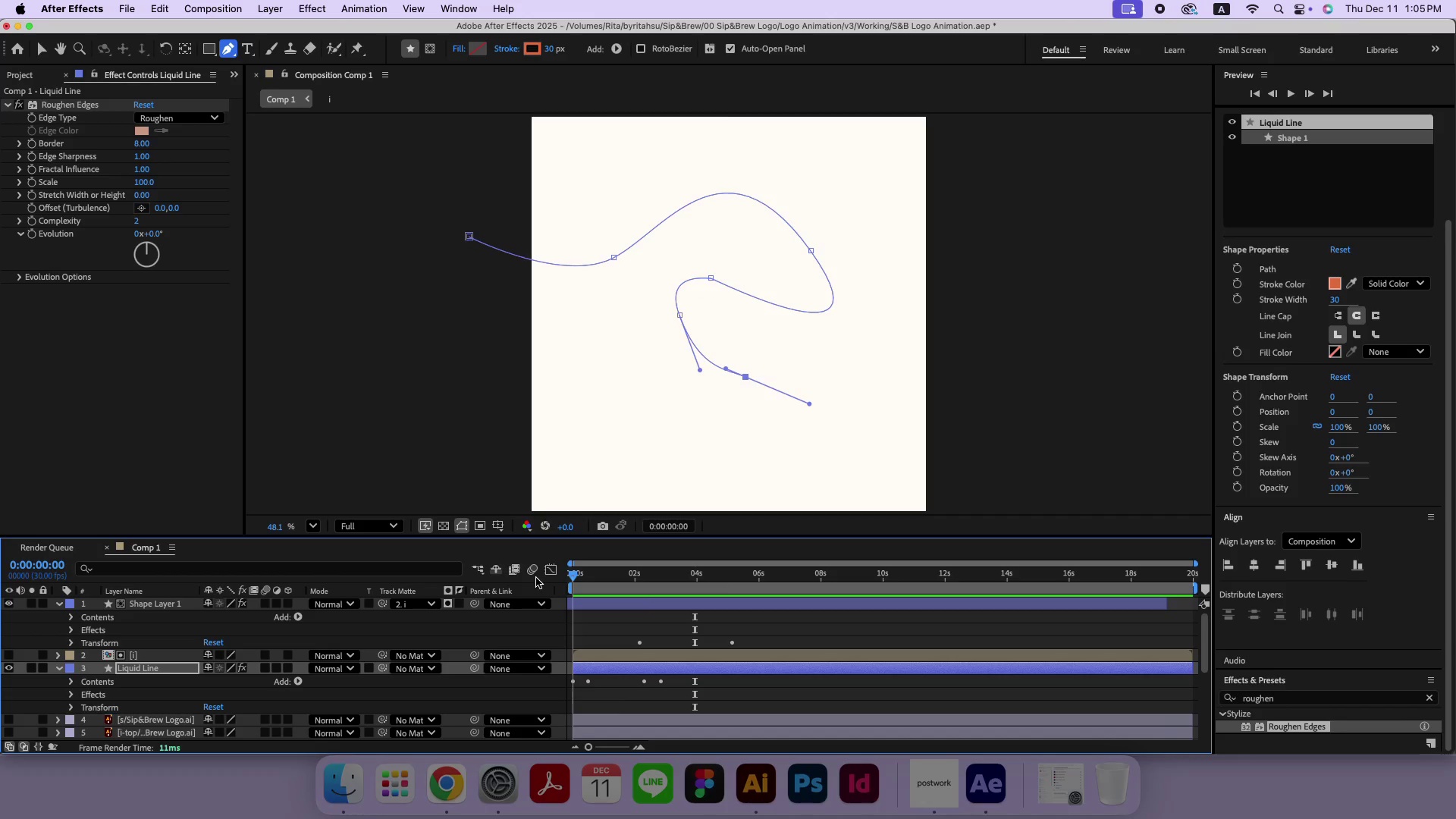 
key(Space)
 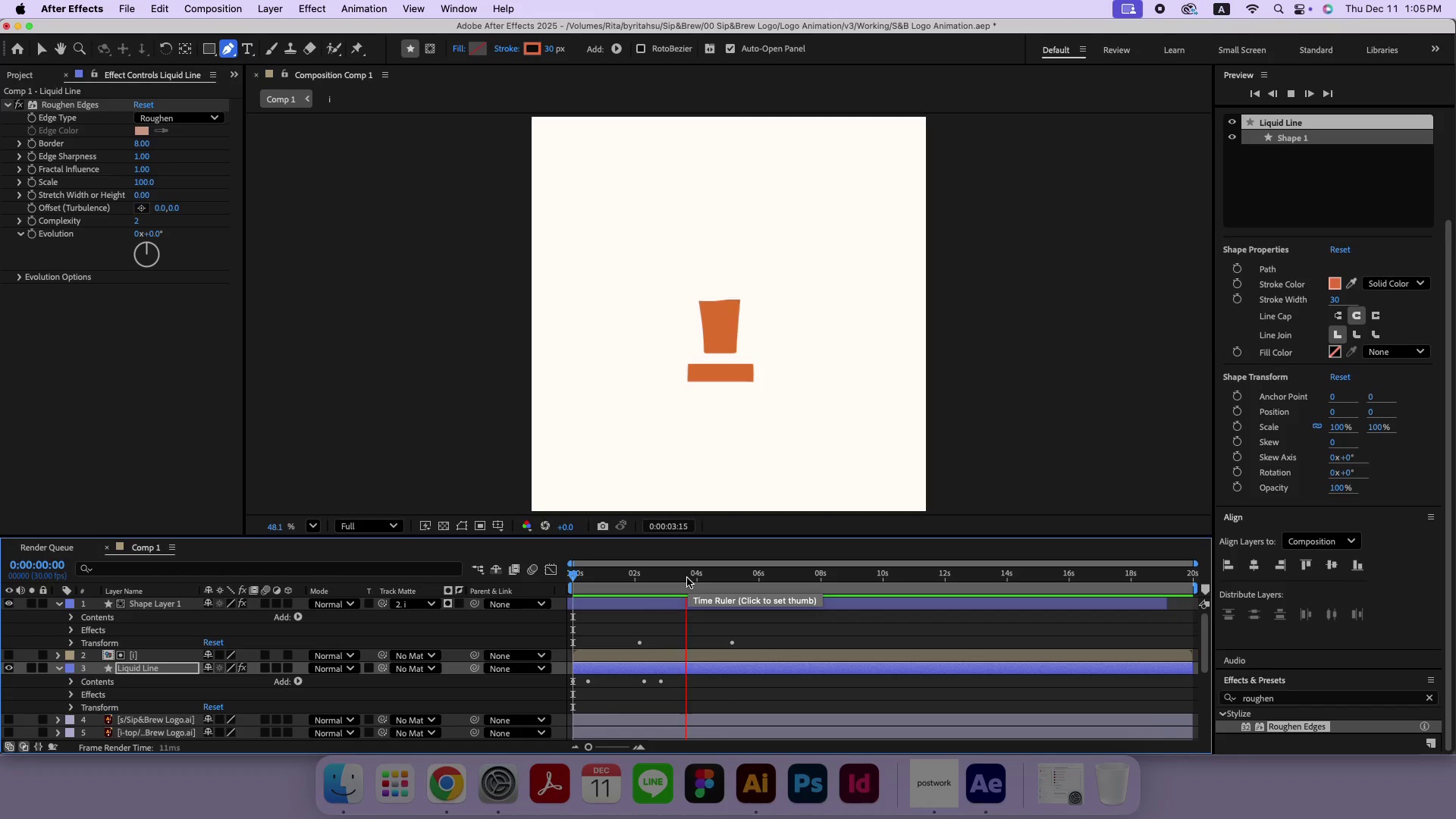 
wait(5.08)
 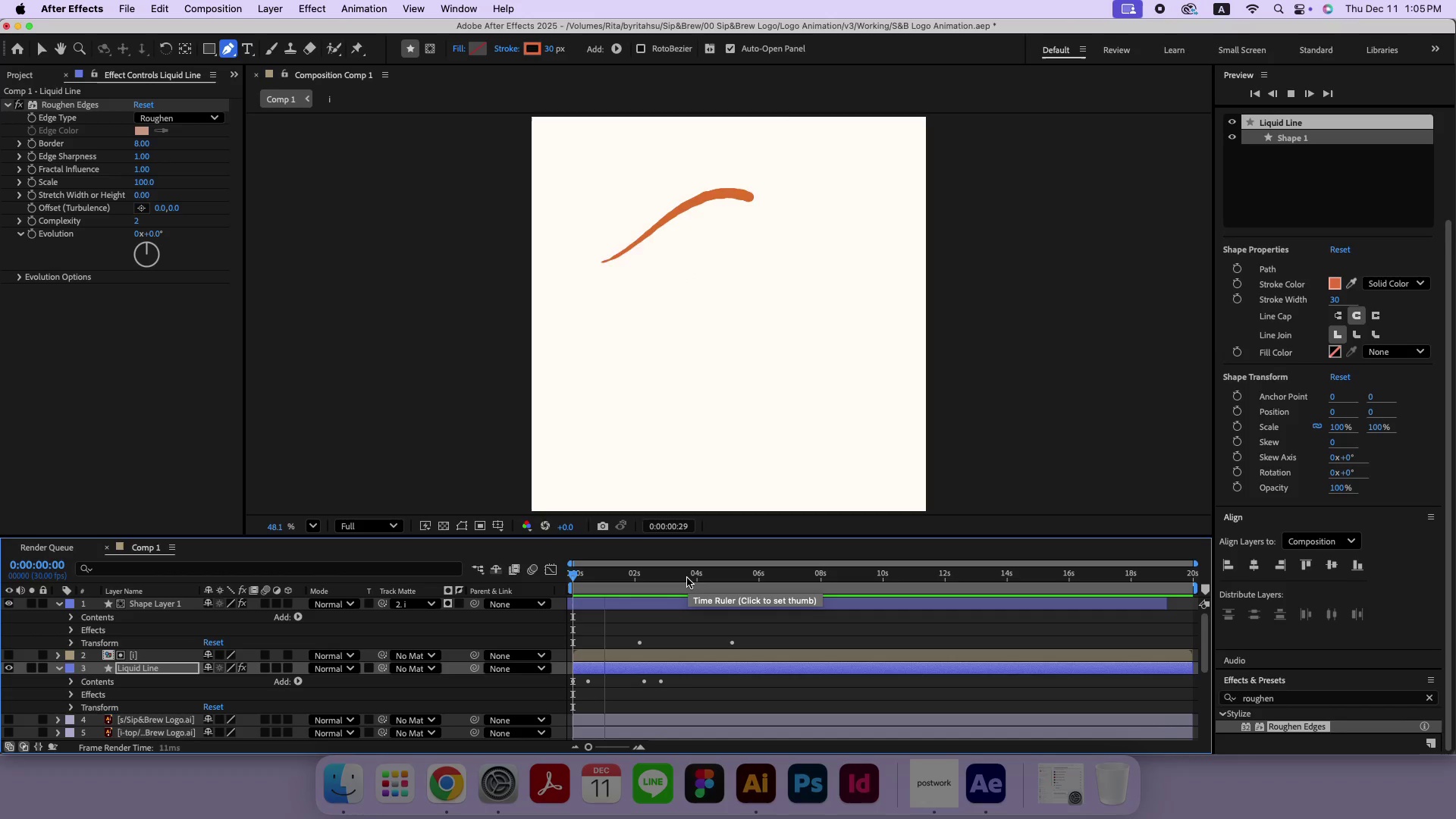 
key(Space)
 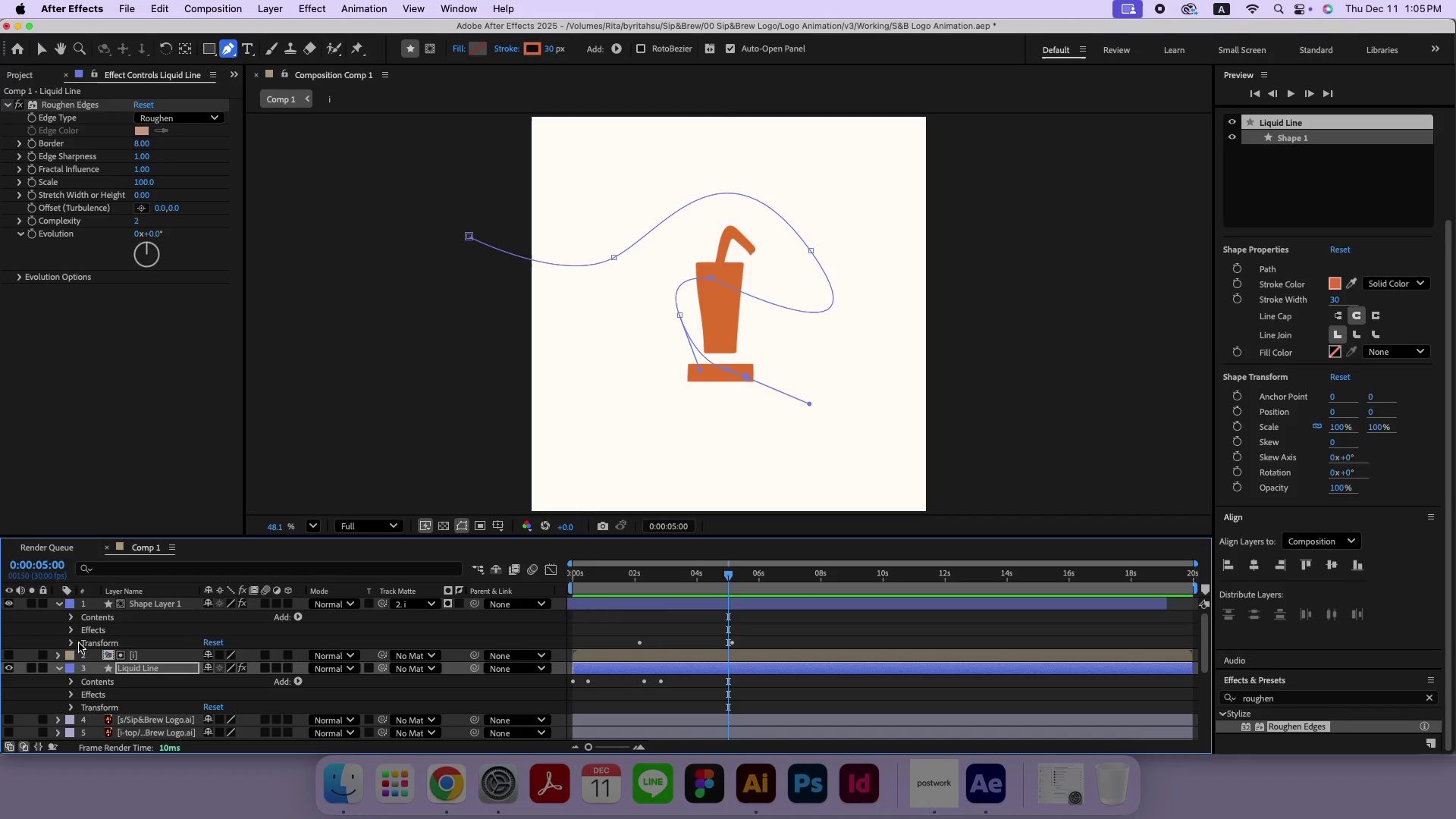 
left_click([69, 644])
 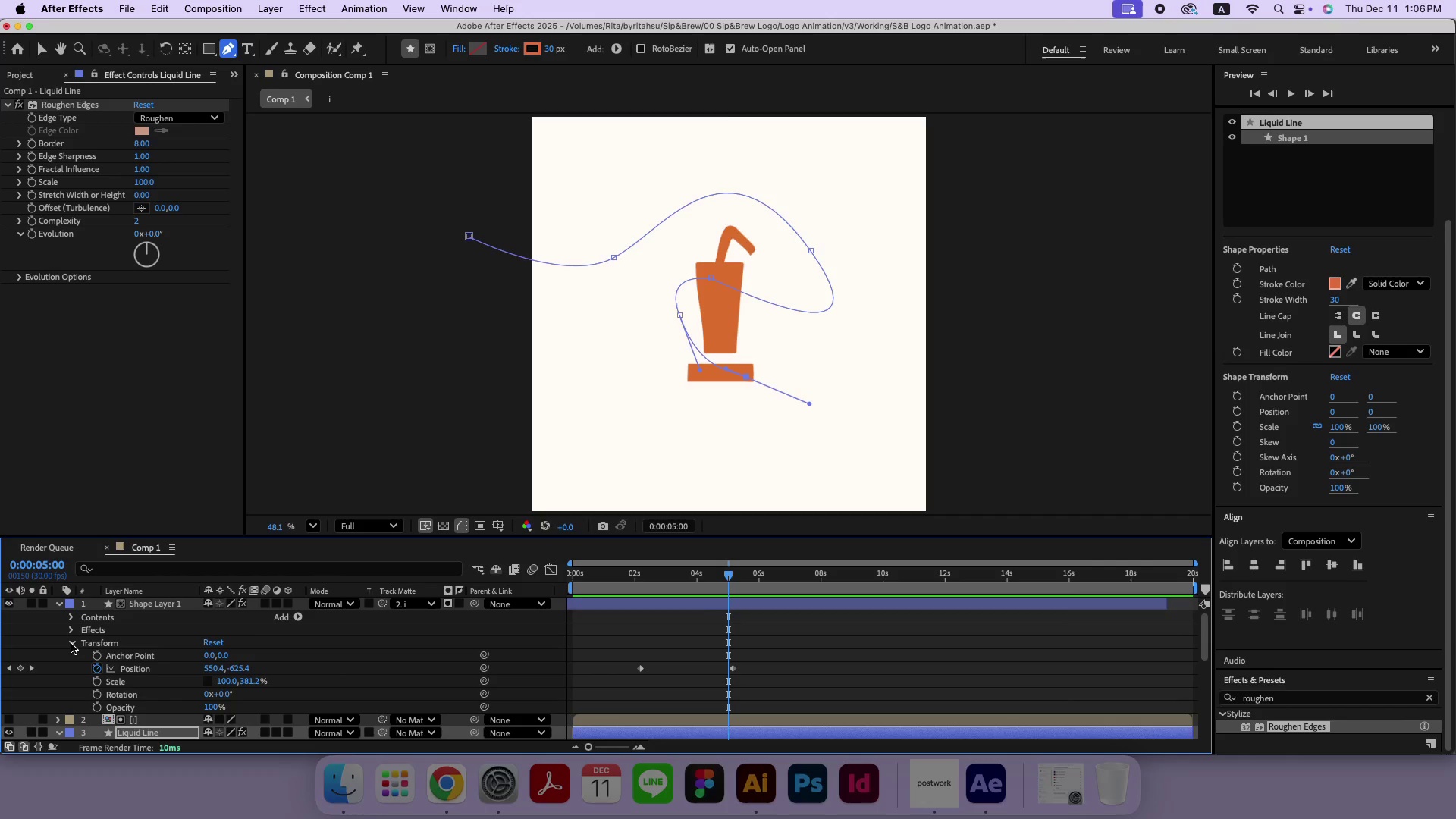 
left_click_drag(start_coordinate=[660, 573], to_coordinate=[716, 574])
 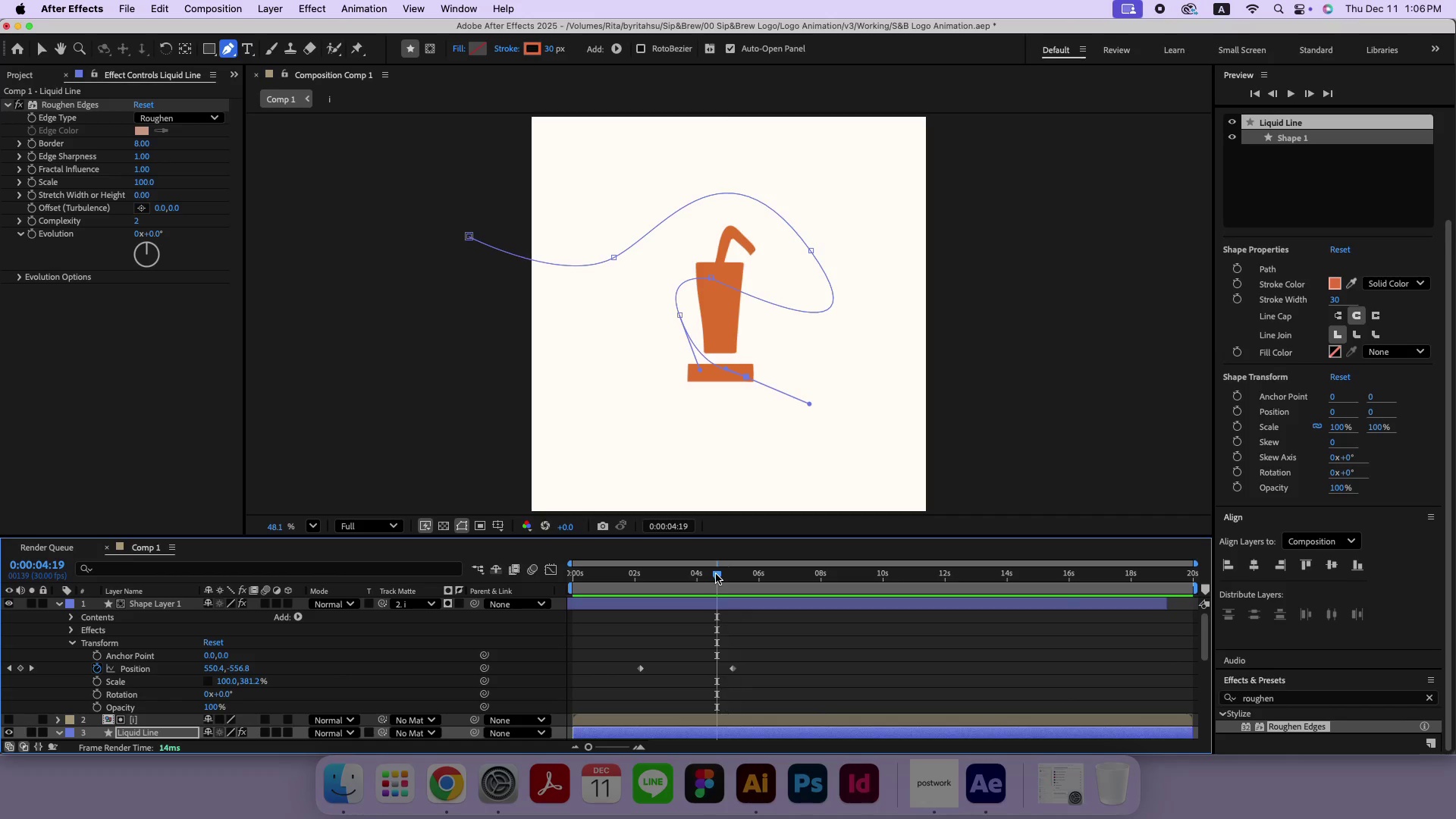 
left_click_drag(start_coordinate=[716, 574], to_coordinate=[690, 587])
 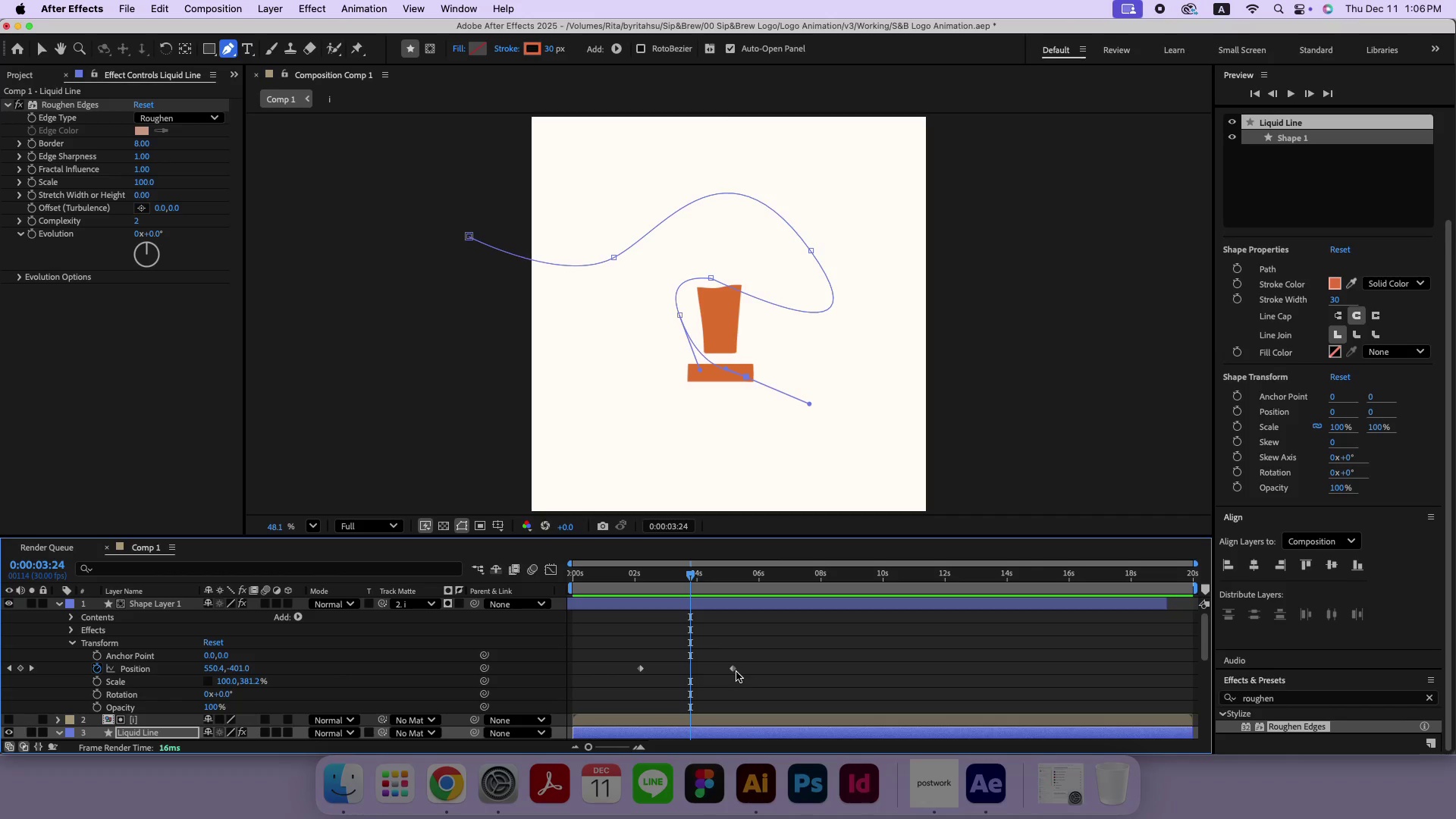 
left_click_drag(start_coordinate=[733, 670], to_coordinate=[692, 669])
 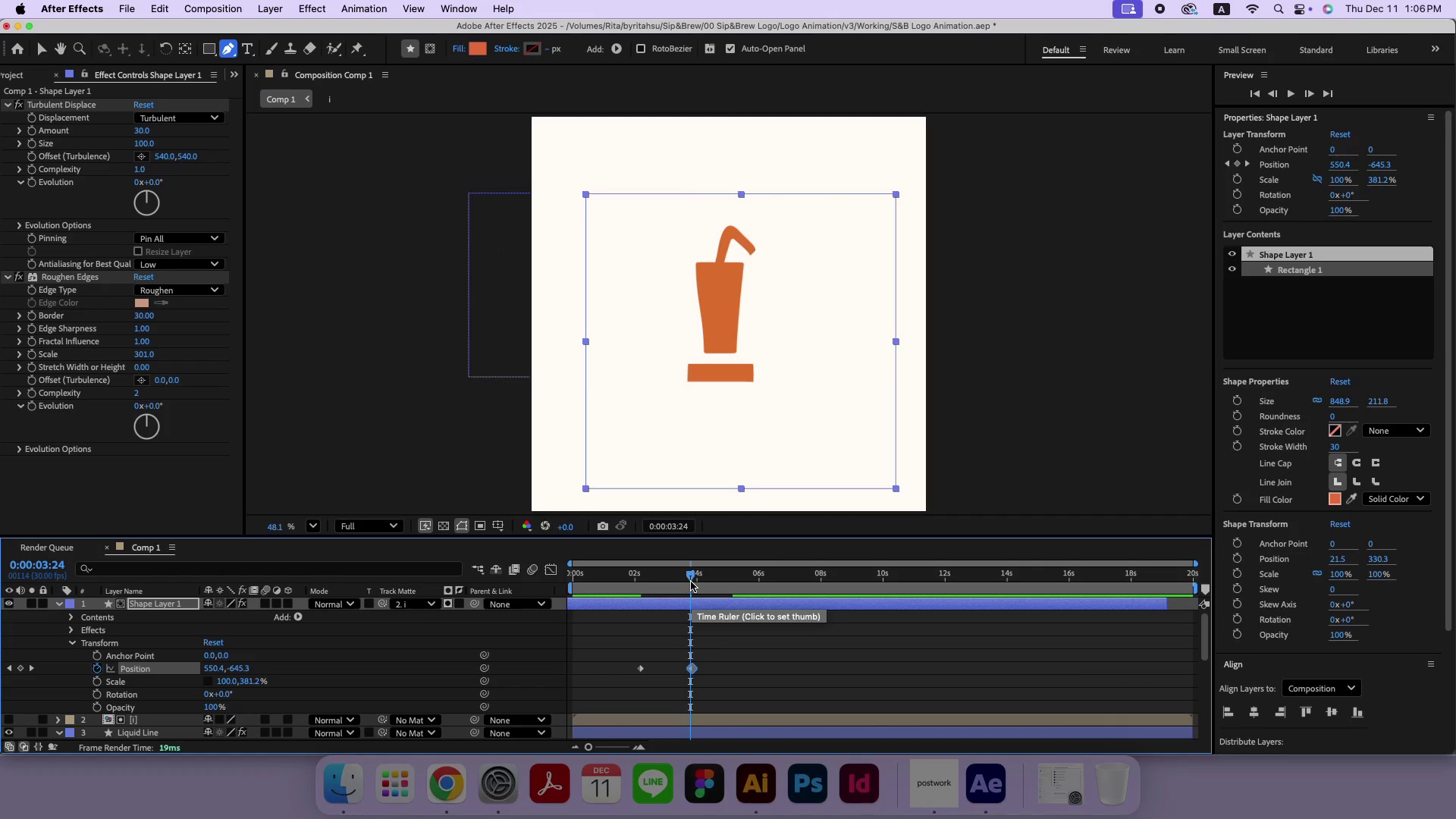 
left_click_drag(start_coordinate=[691, 579], to_coordinate=[532, 592])
 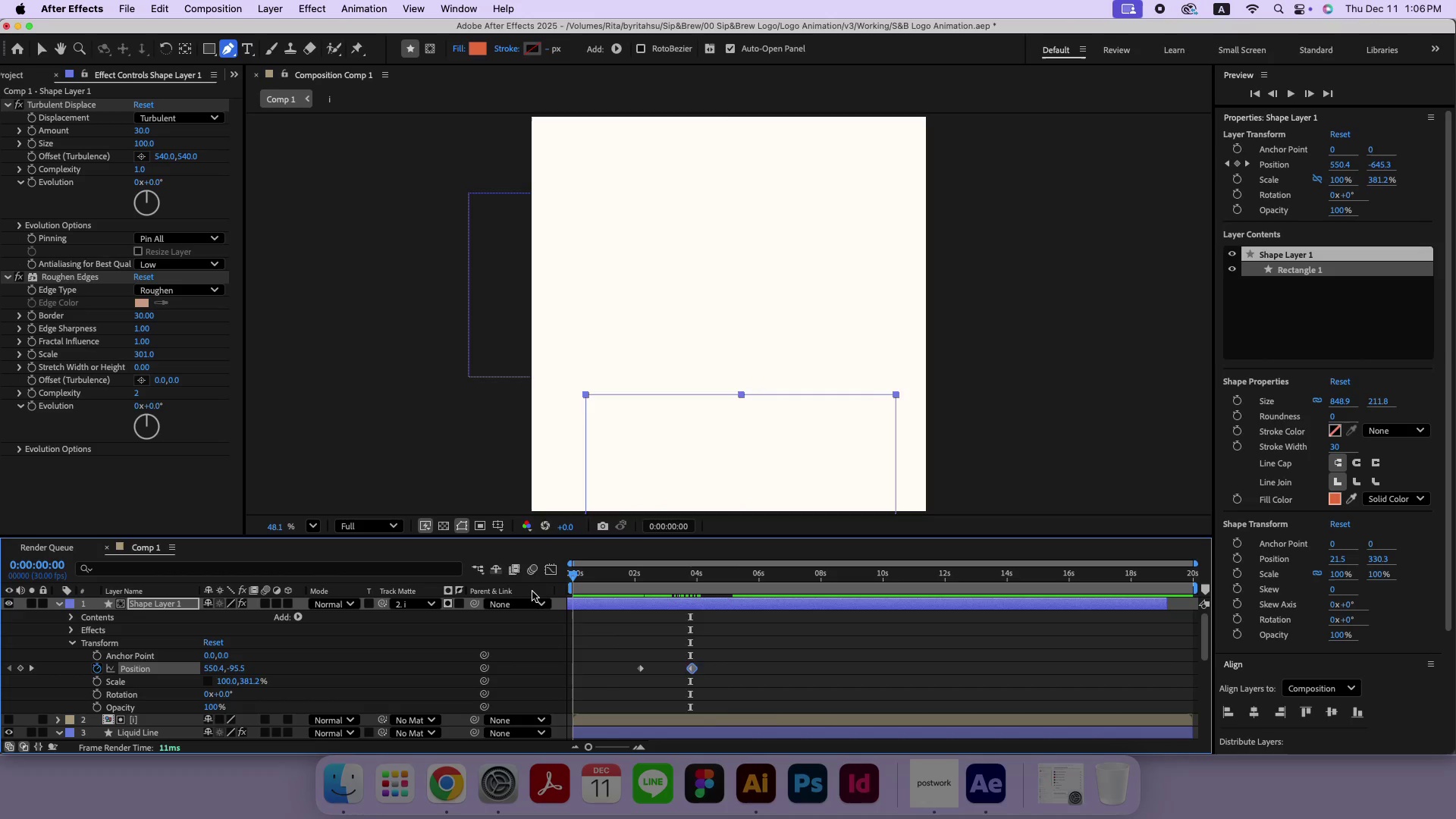 
key(Space)
 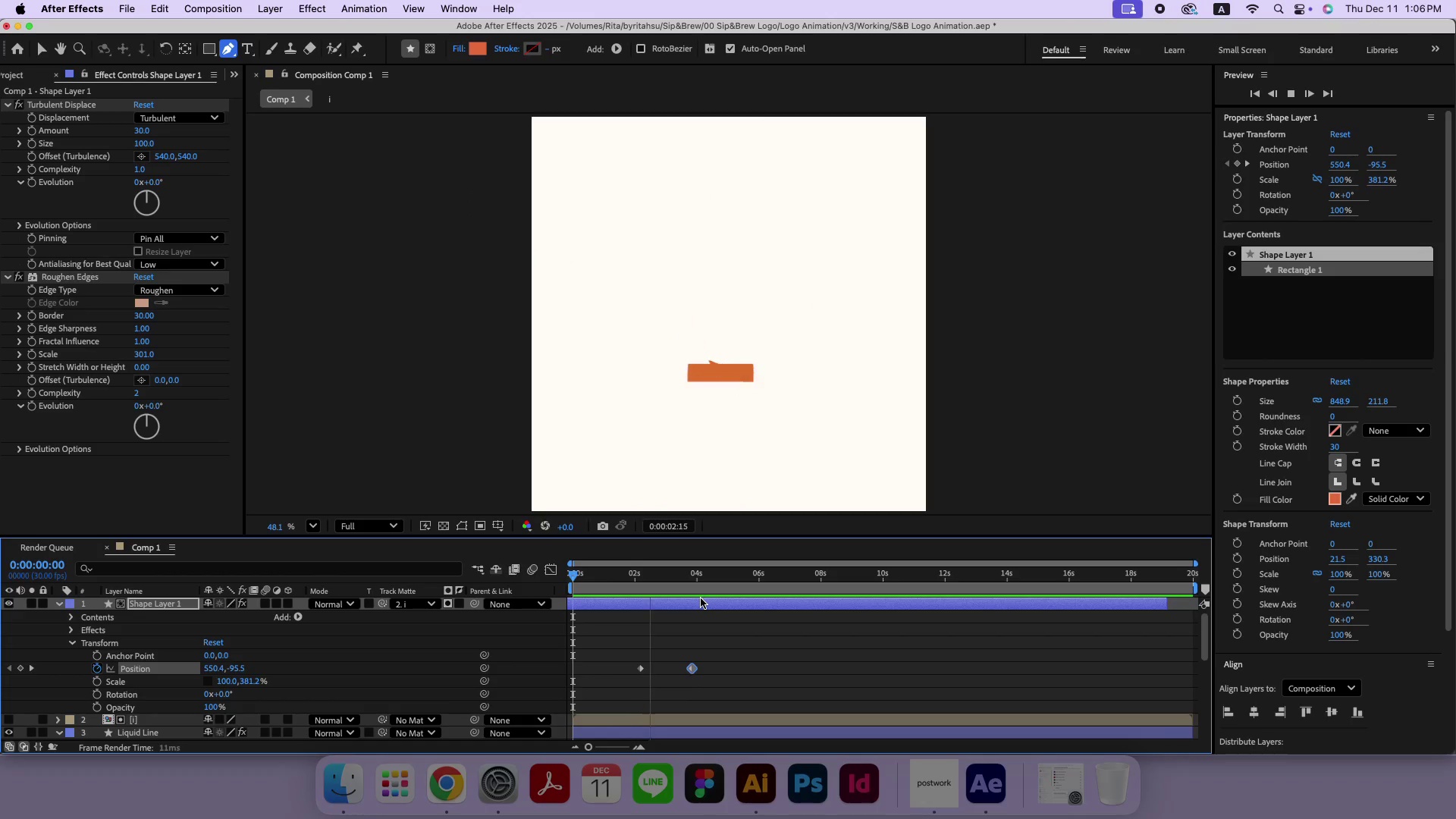 
key(Space)
 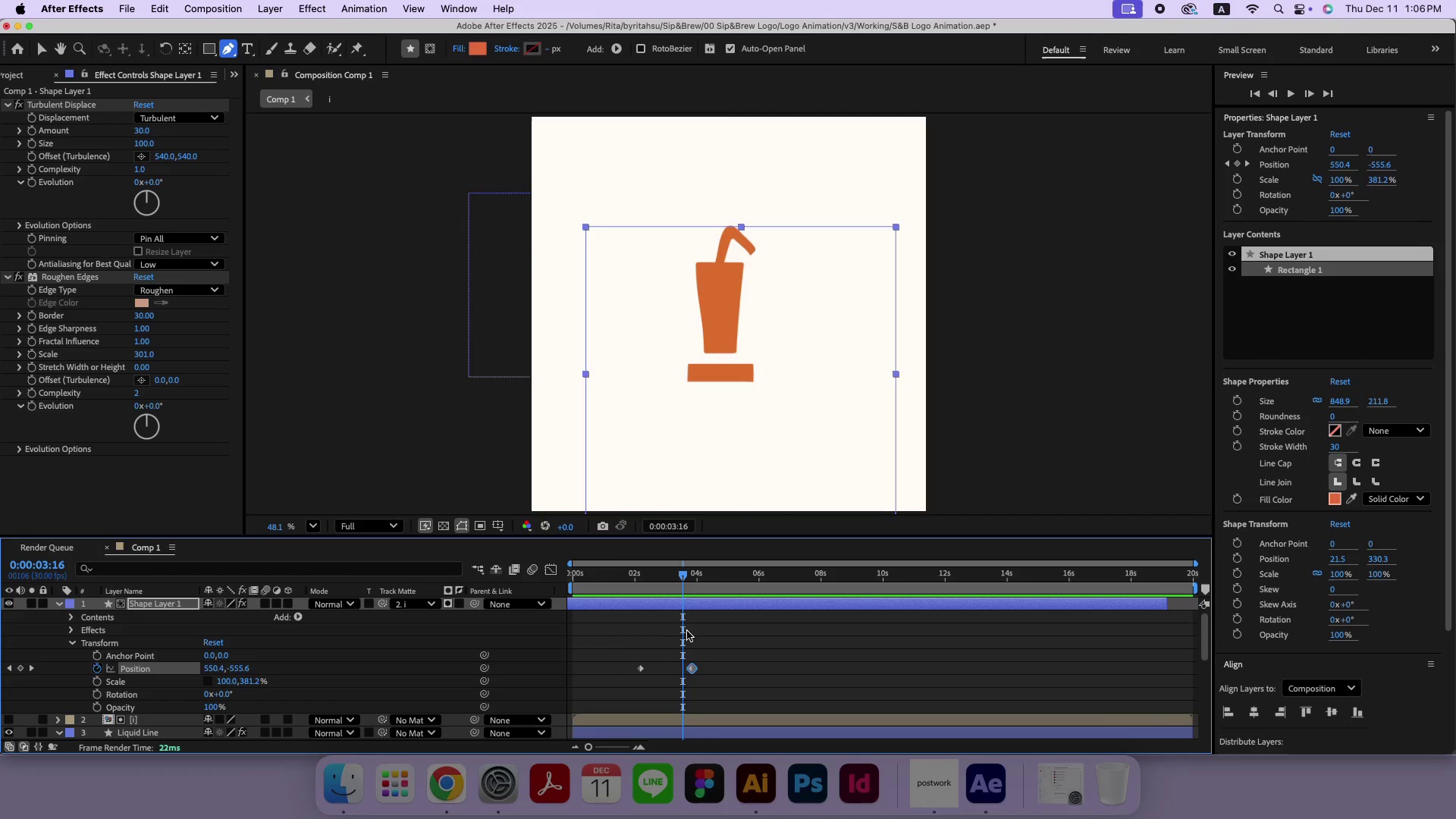 
scroll: coordinate [657, 661], scroll_direction: down, amount: 4.0
 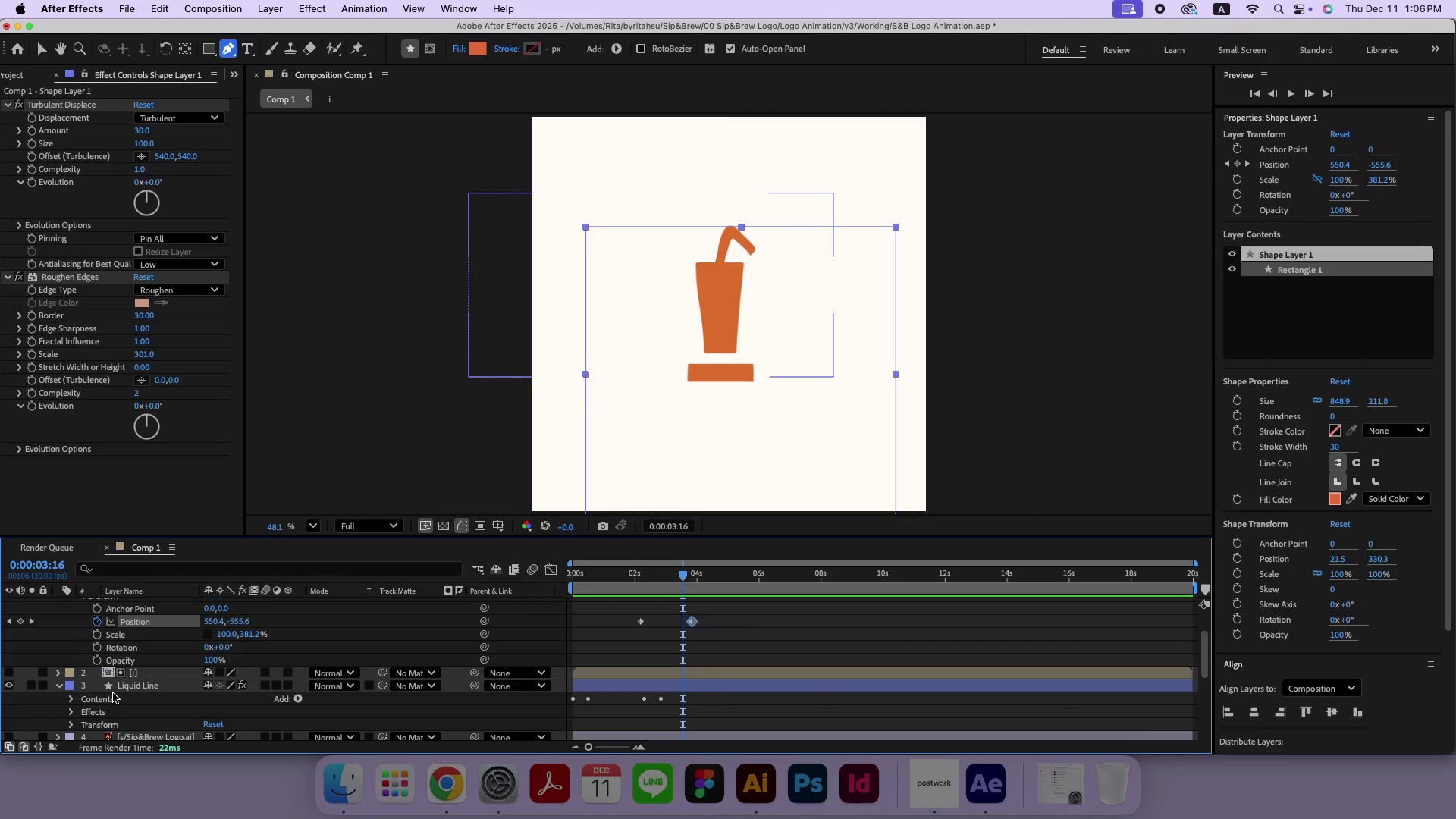 
left_click([123, 687])
 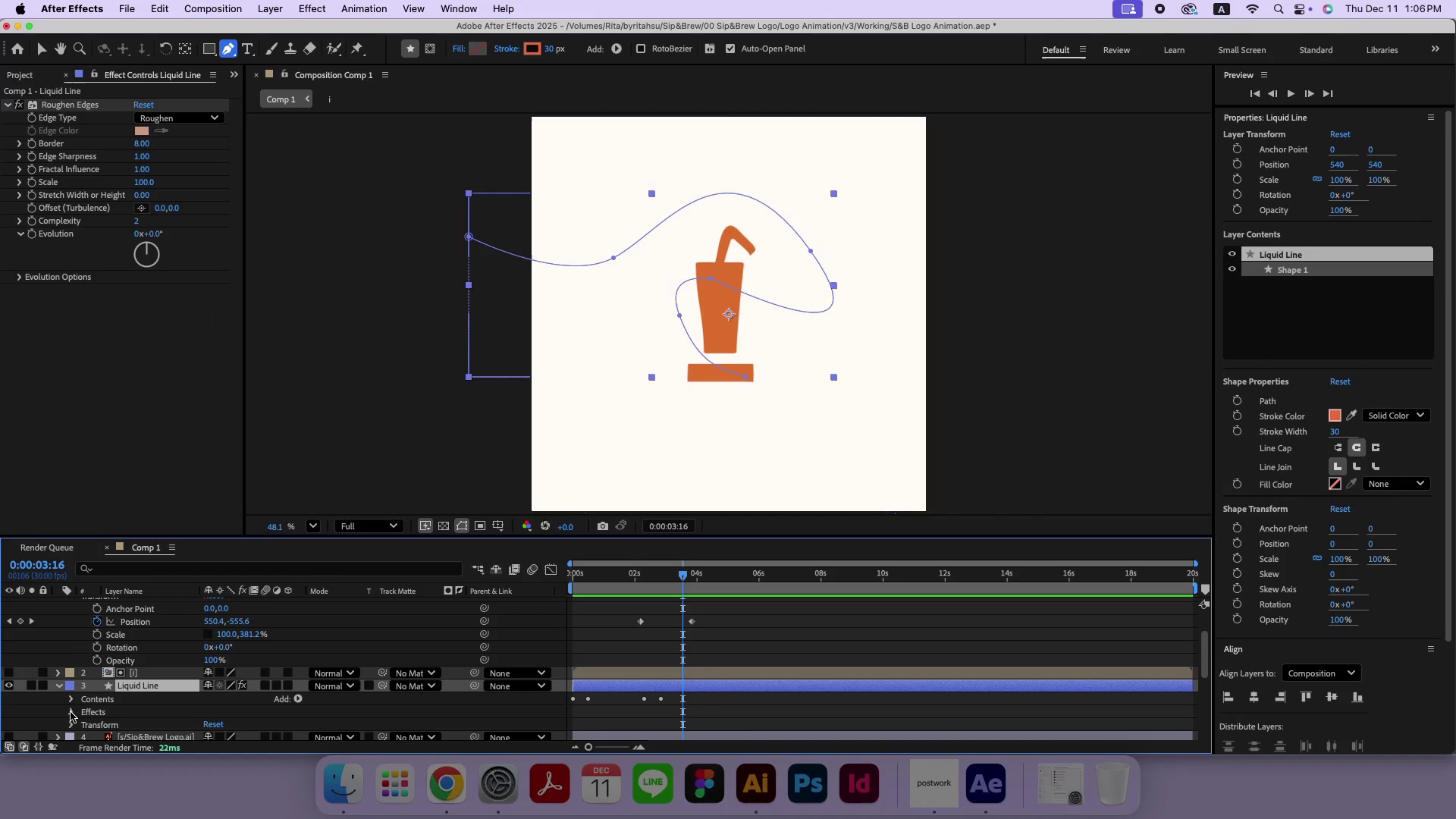 
double_click([71, 712])
 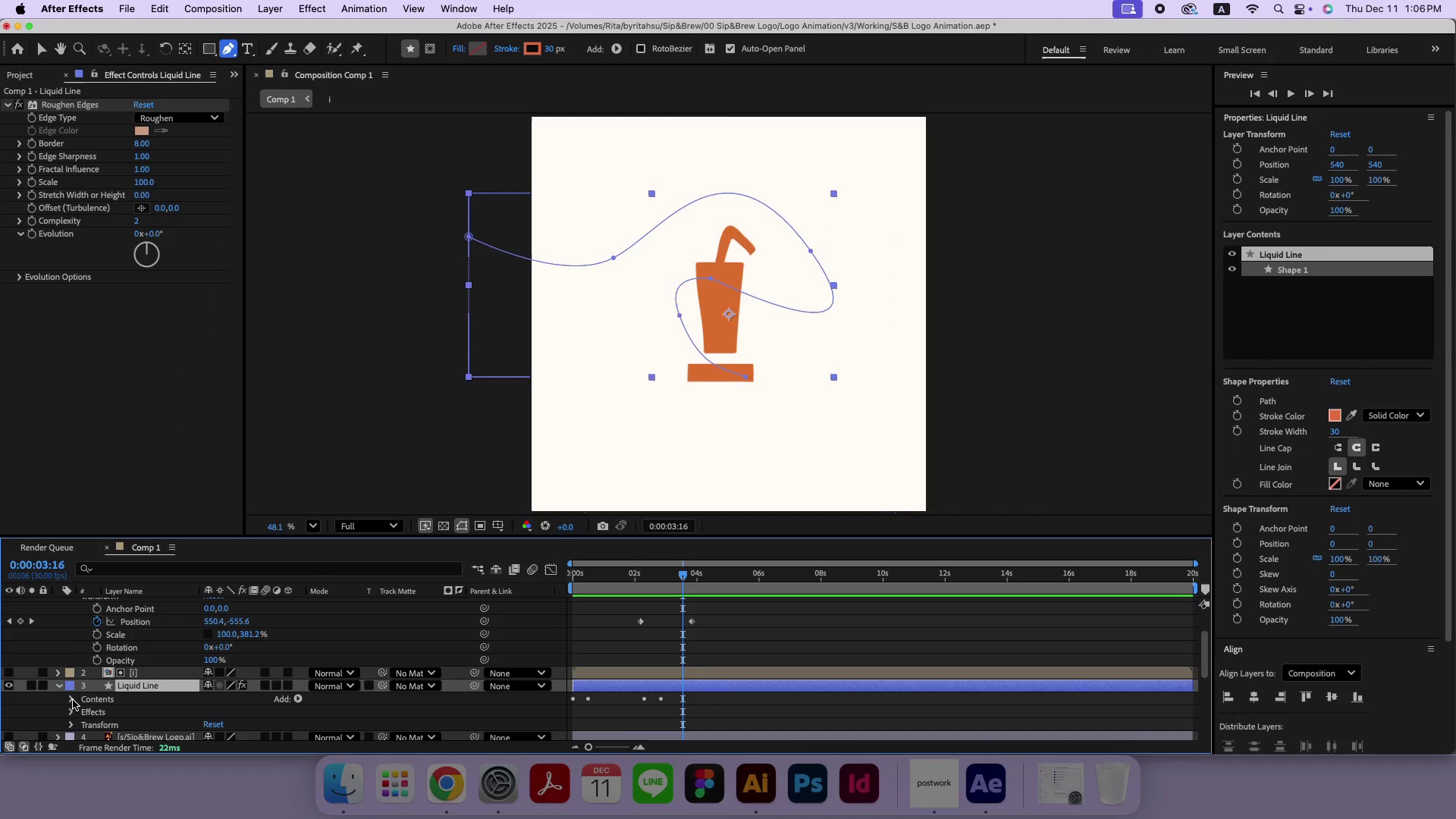 
left_click([73, 700])
 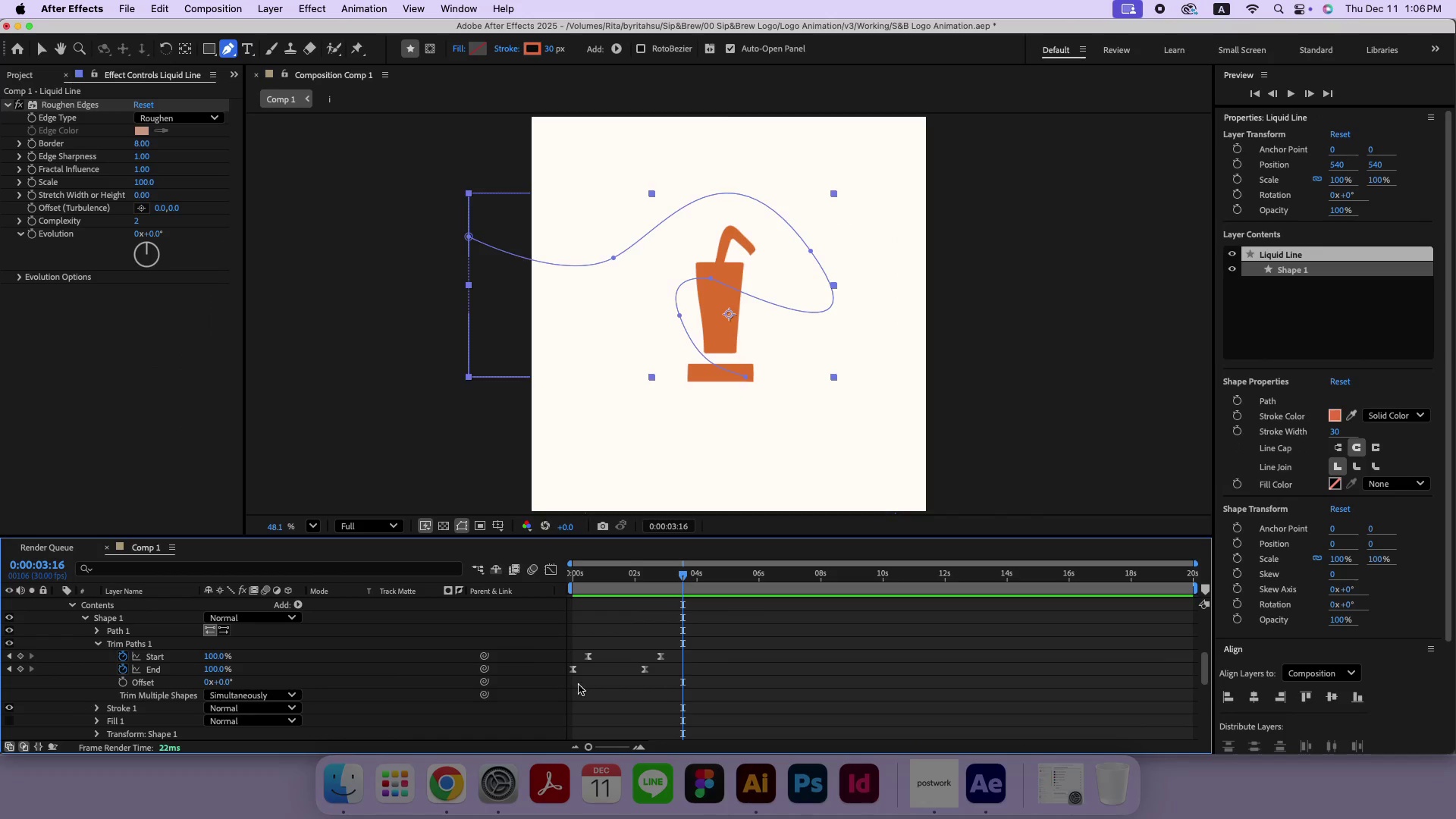 
left_click_drag(start_coordinate=[674, 686], to_coordinate=[643, 647])
 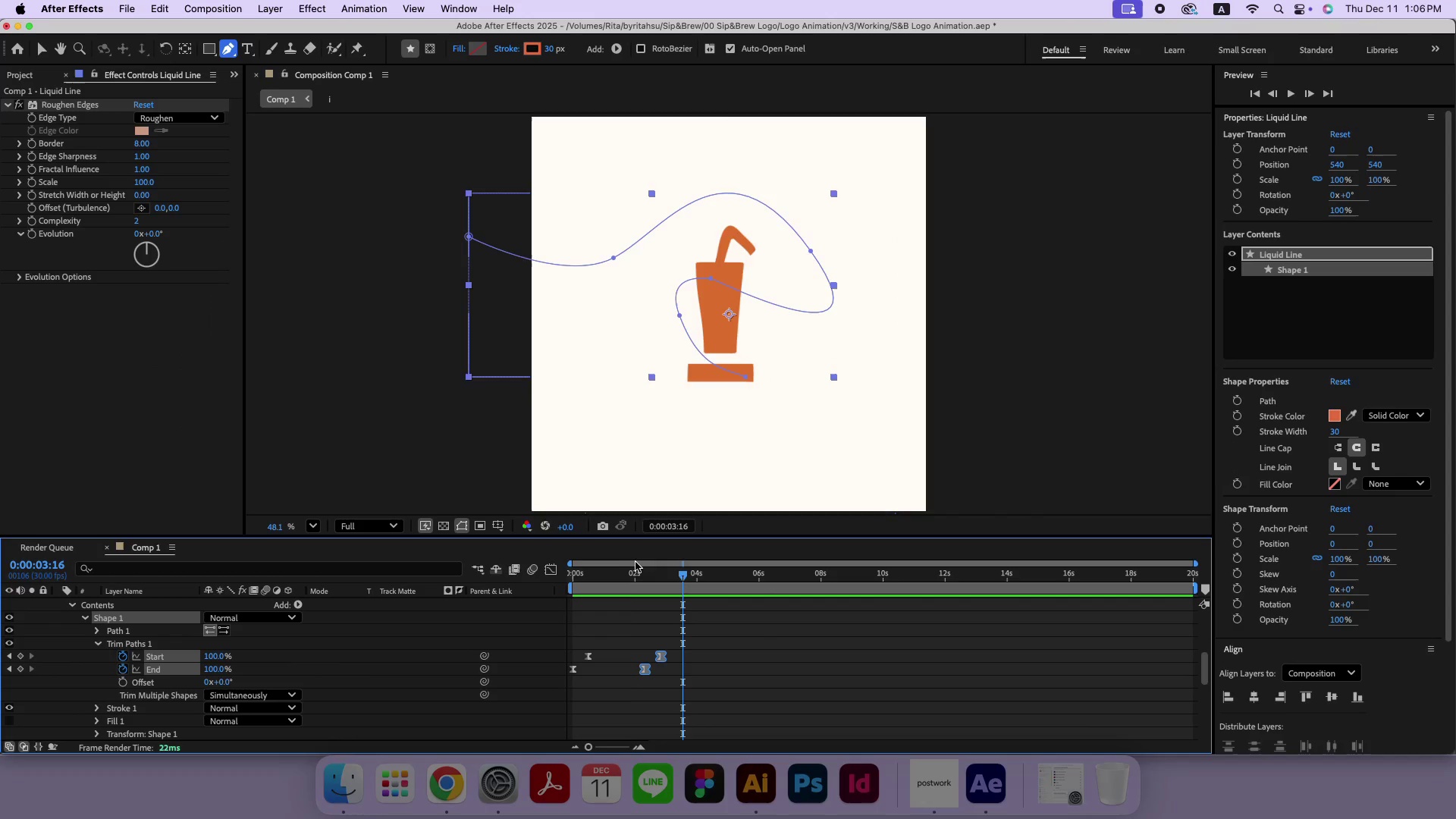 
left_click_drag(start_coordinate=[631, 570], to_coordinate=[635, 588])
 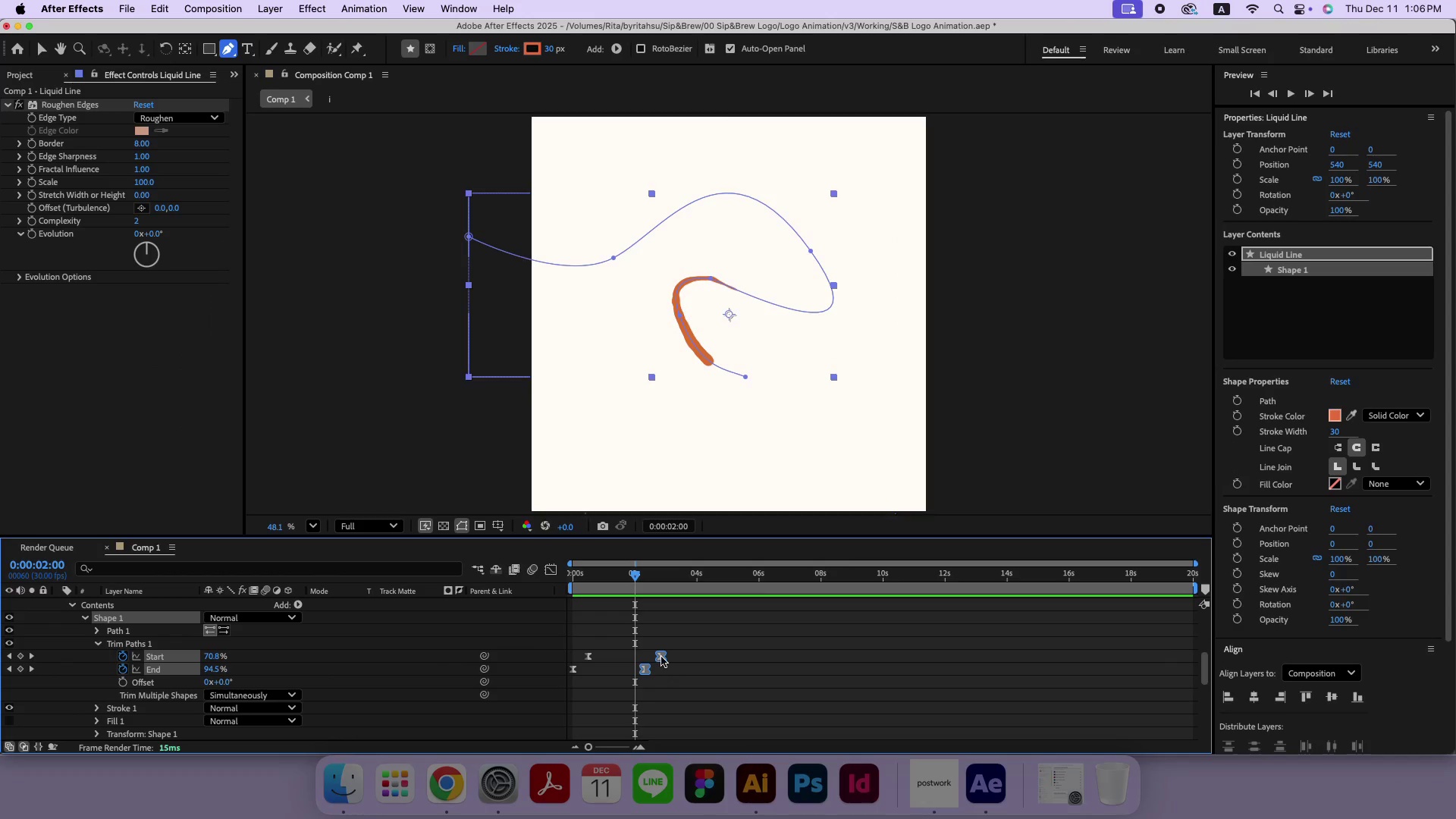 
left_click_drag(start_coordinate=[660, 657], to_coordinate=[635, 664])
 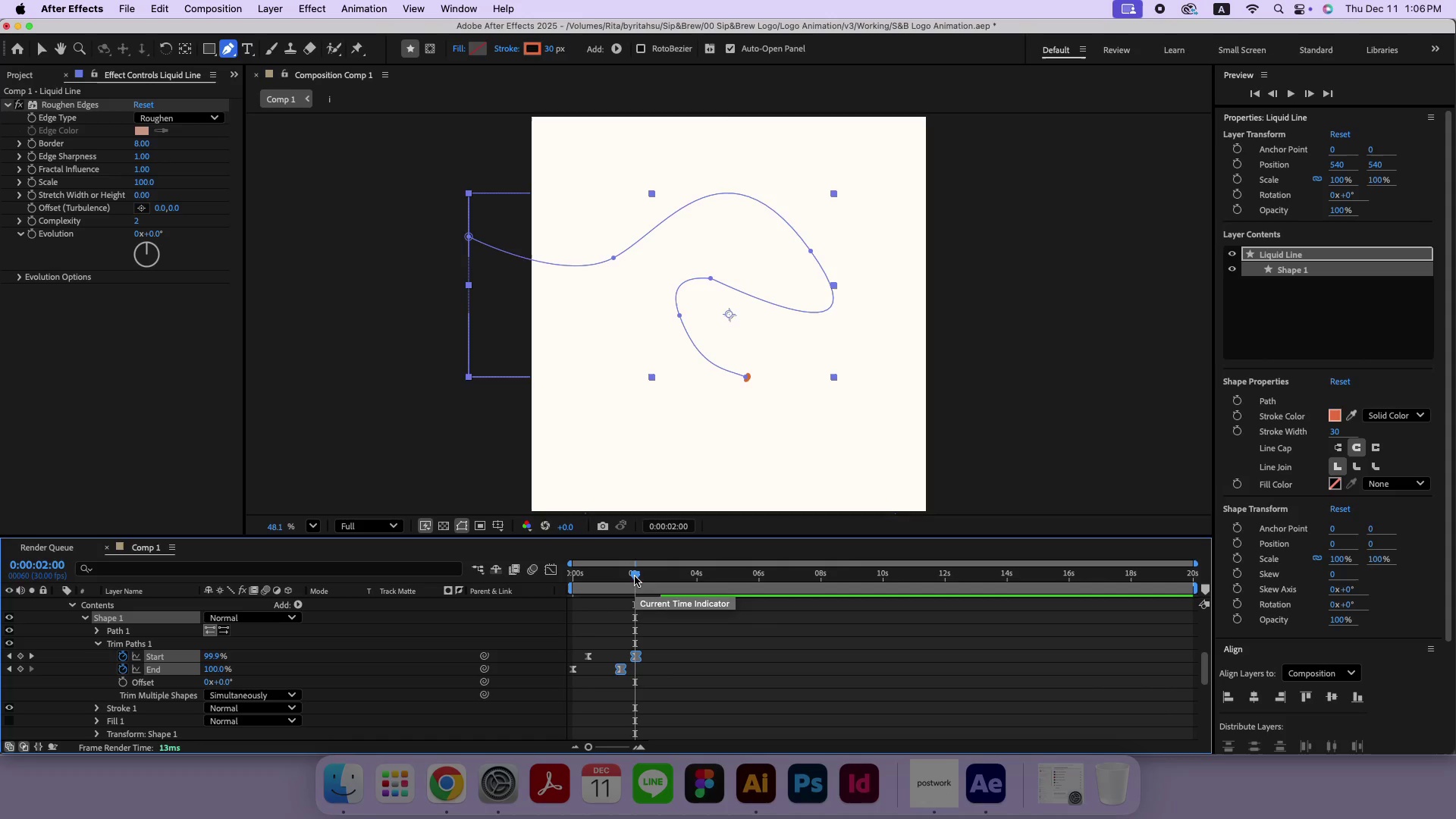 
left_click_drag(start_coordinate=[632, 571], to_coordinate=[510, 576])
 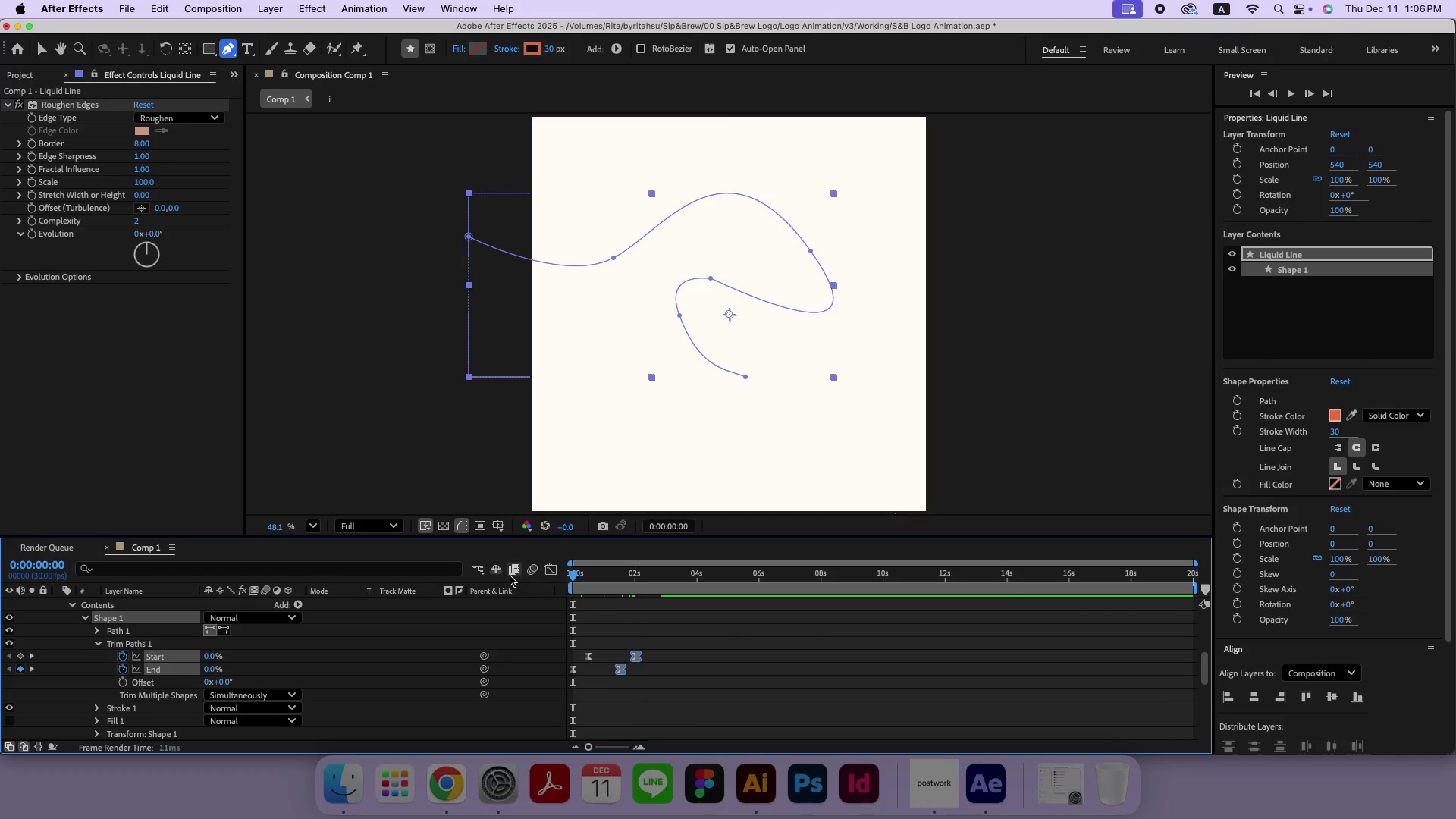 
key(Space)
 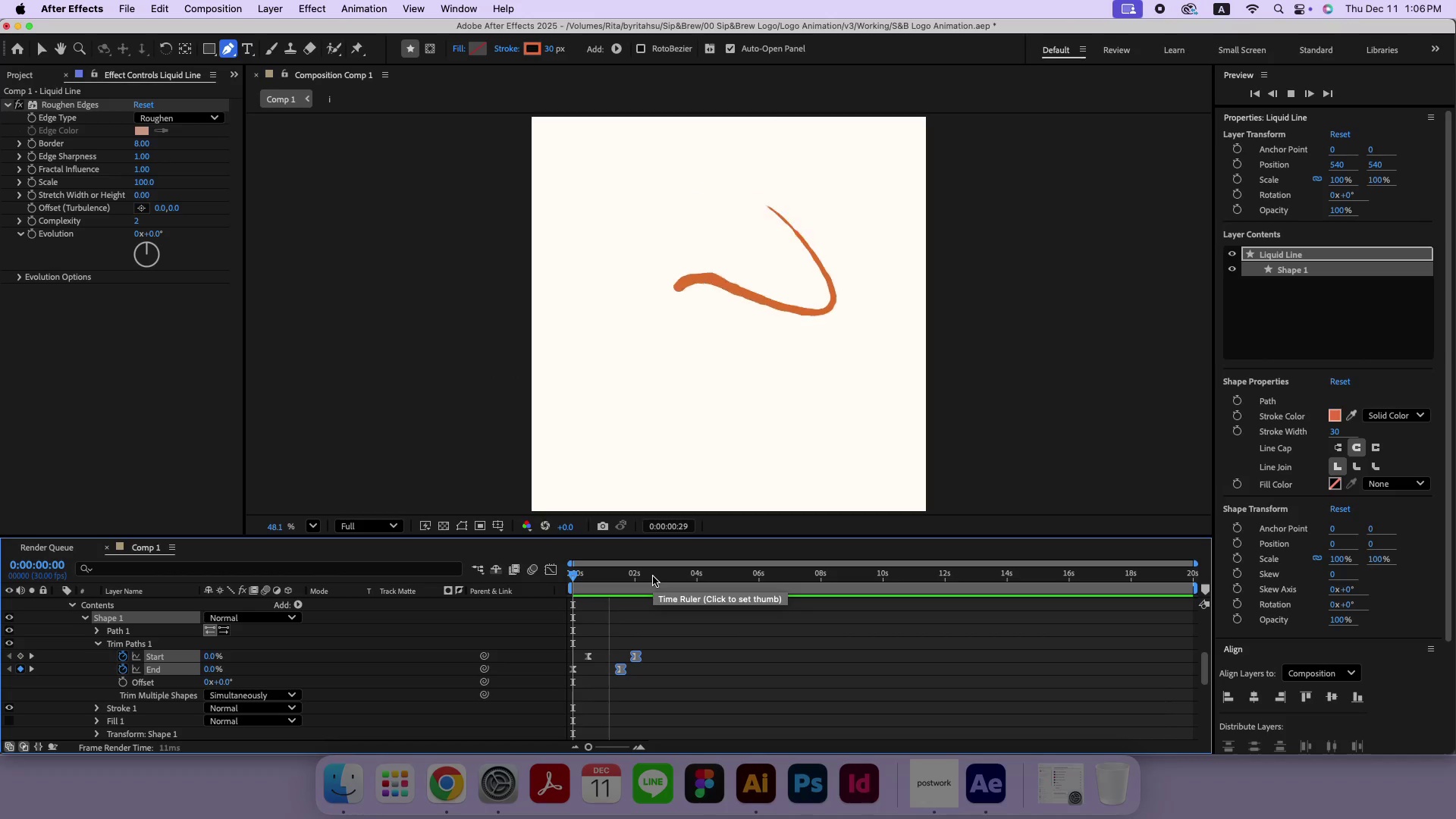 
key(Space)
 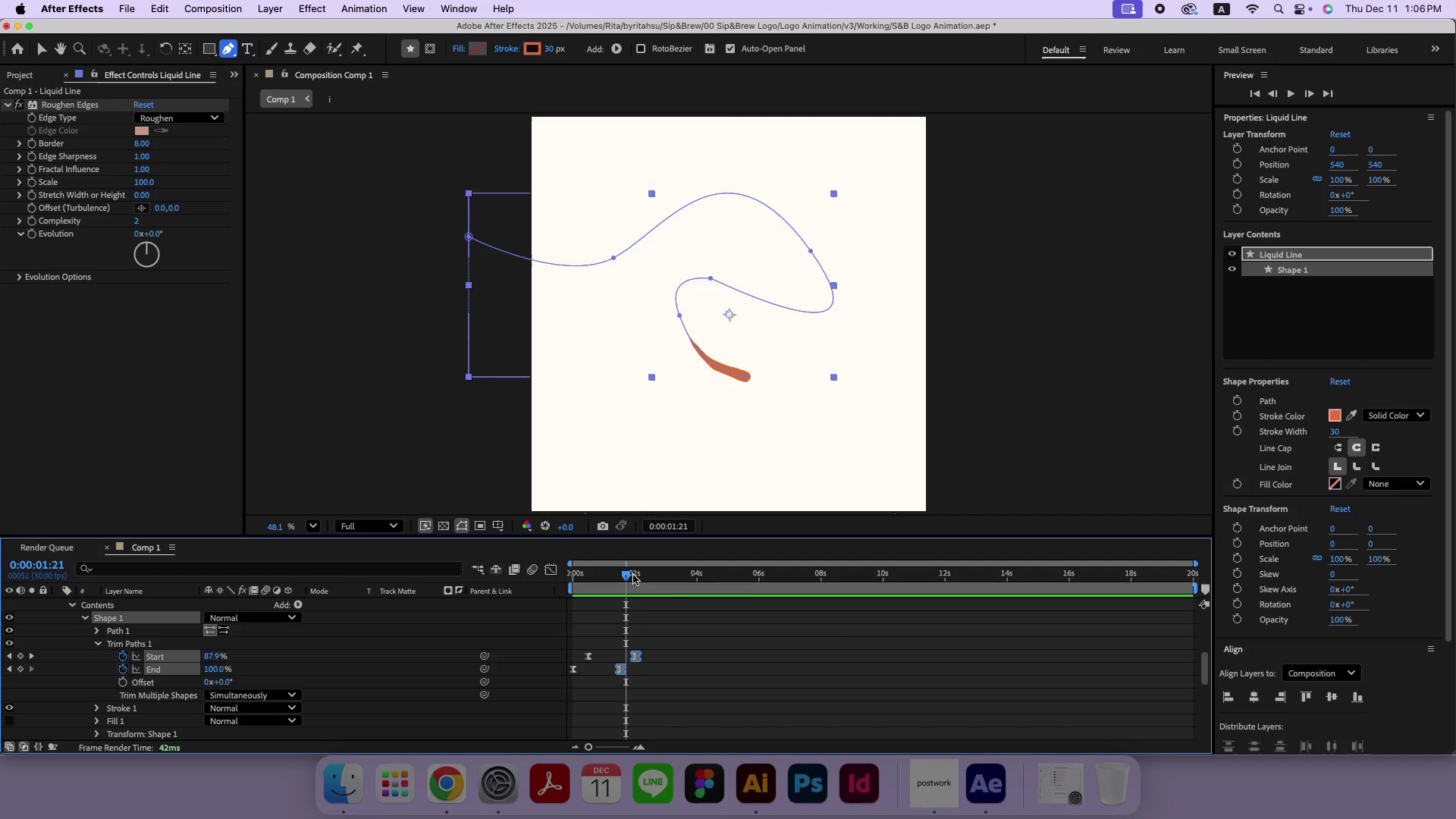 
left_click_drag(start_coordinate=[613, 572], to_coordinate=[609, 574])
 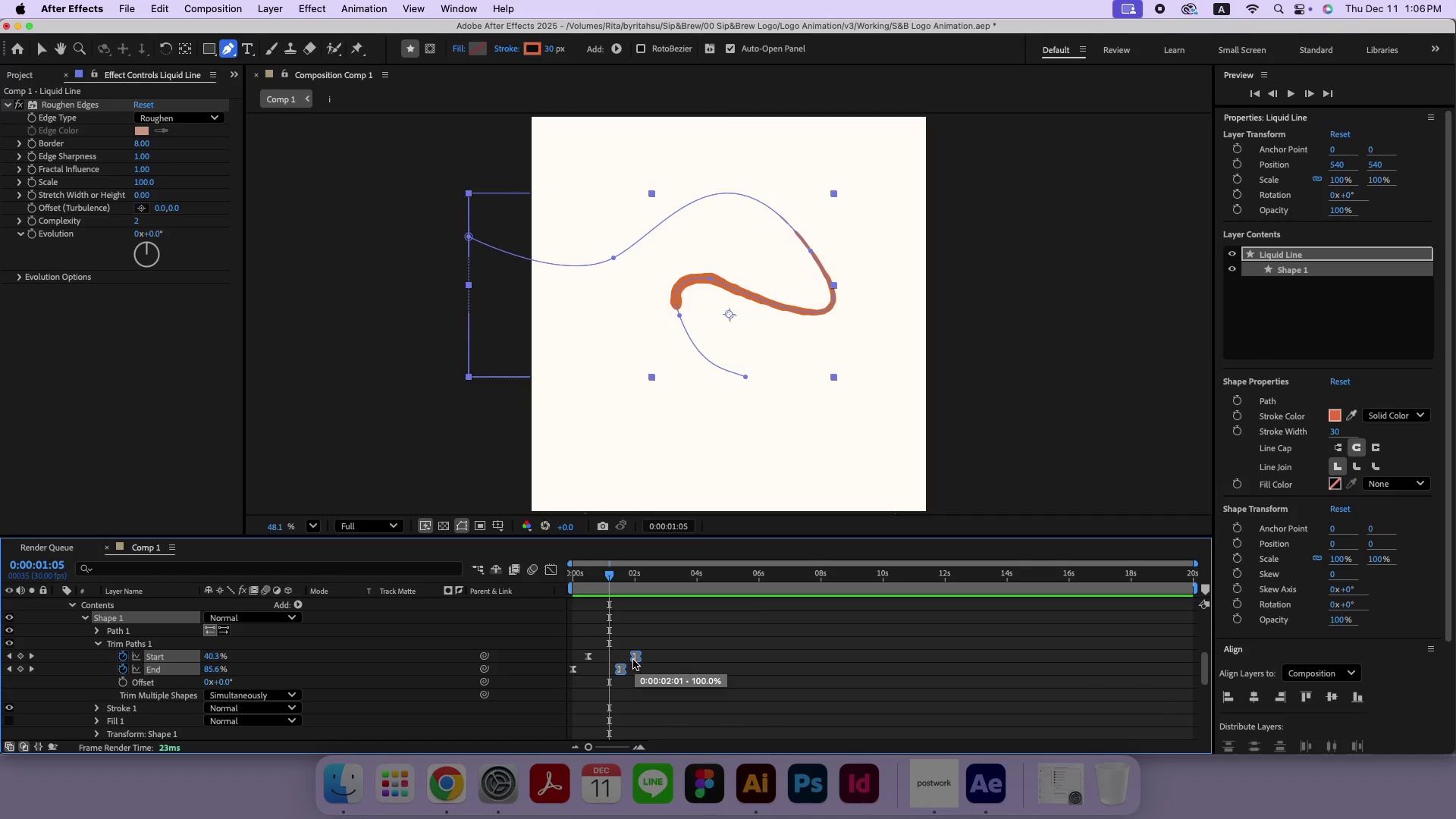 
left_click_drag(start_coordinate=[595, 747], to_coordinate=[617, 746])
 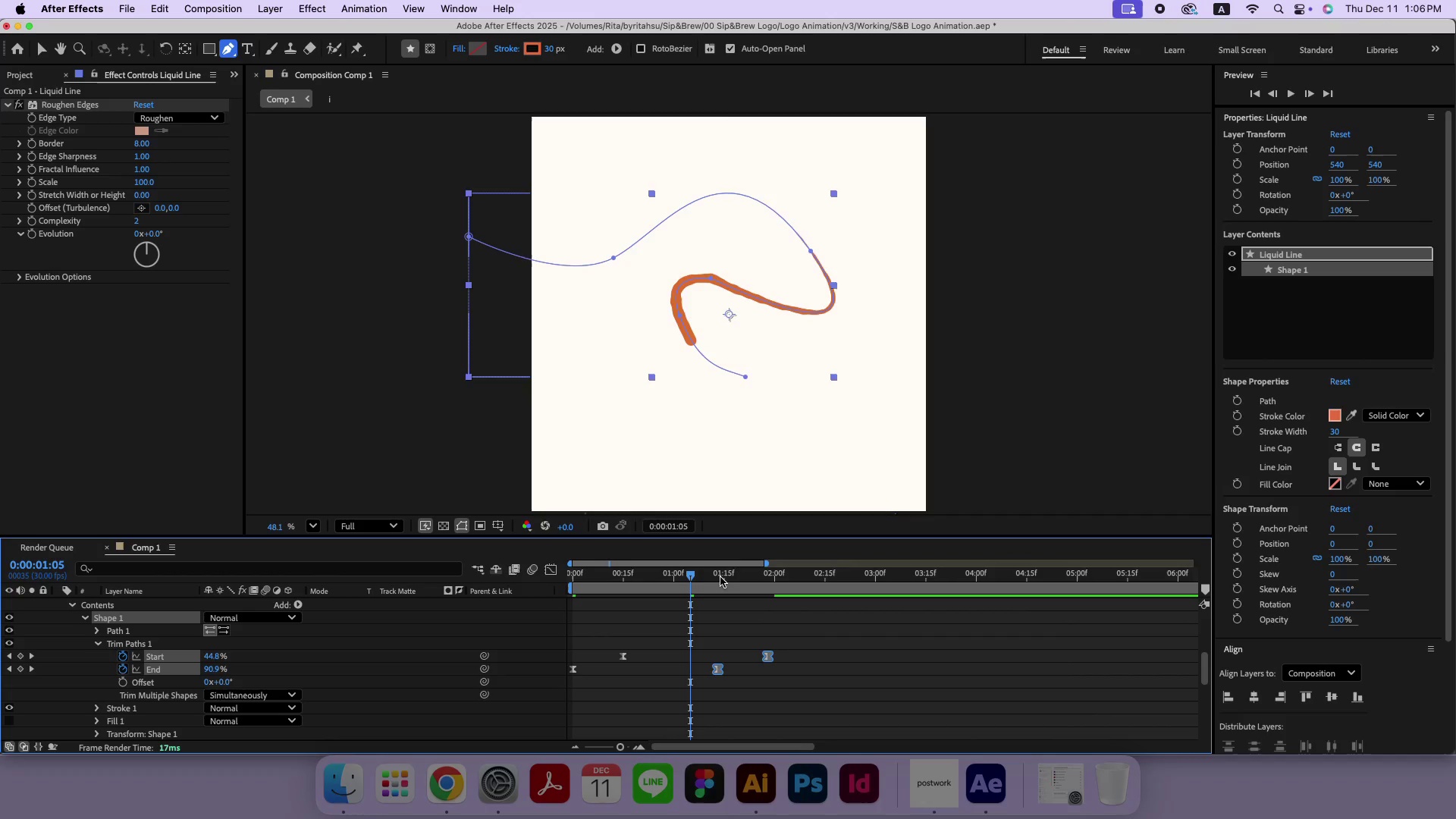 
left_click_drag(start_coordinate=[722, 575], to_coordinate=[723, 591])
 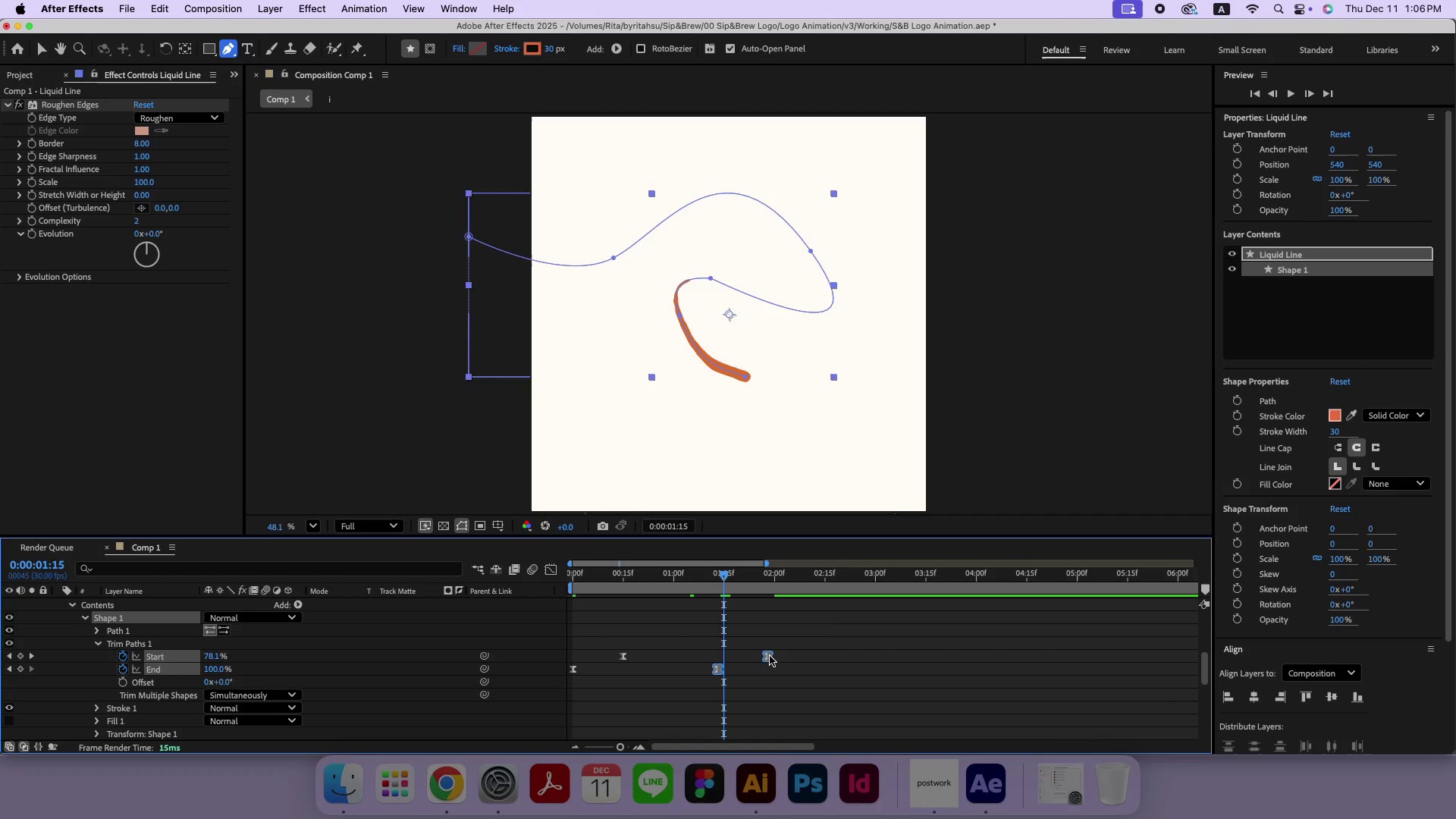 
left_click_drag(start_coordinate=[770, 655], to_coordinate=[726, 664])
 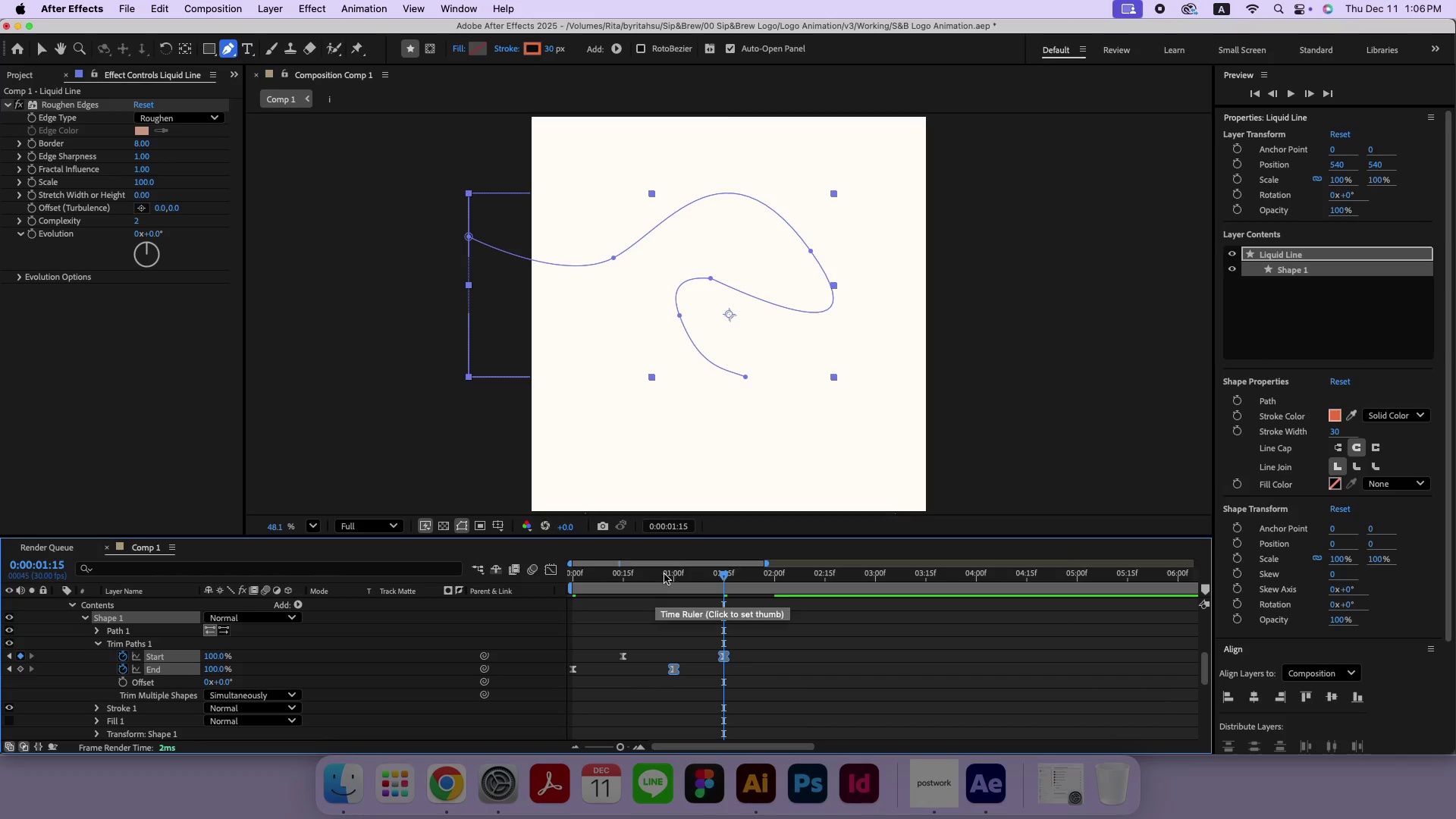 
left_click_drag(start_coordinate=[664, 573], to_coordinate=[551, 574])
 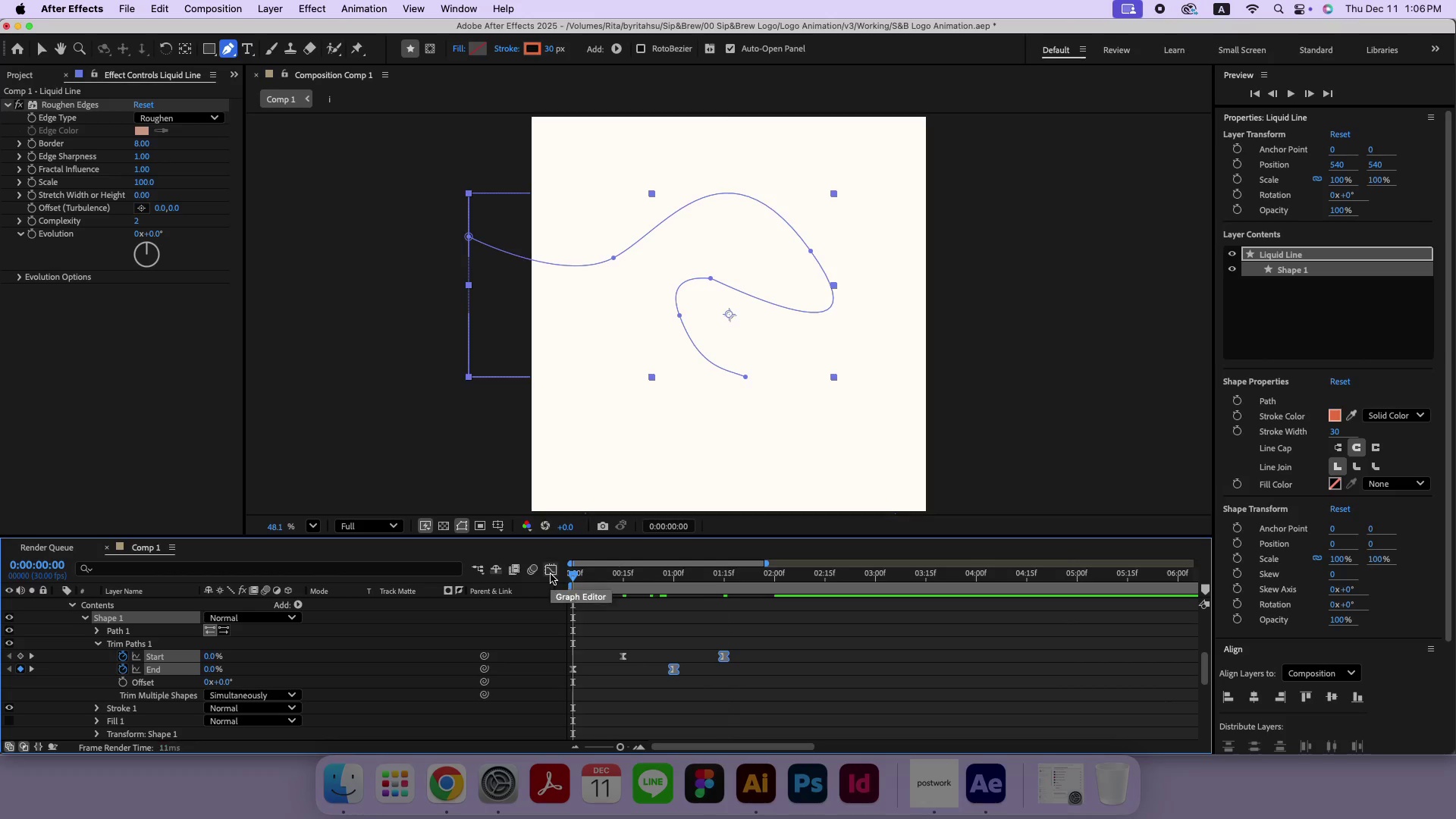 
key(Space)
 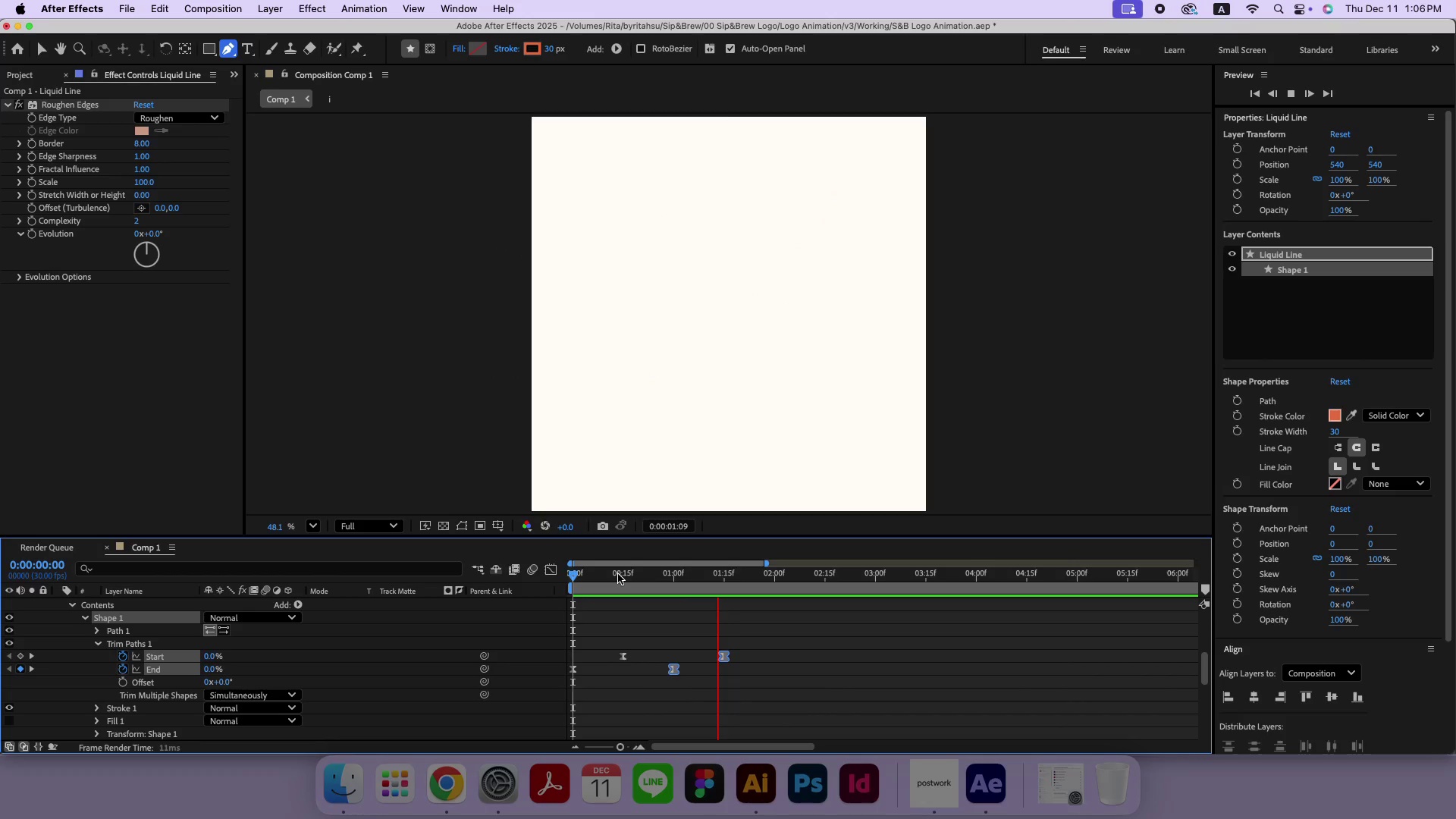 
key(Space)
 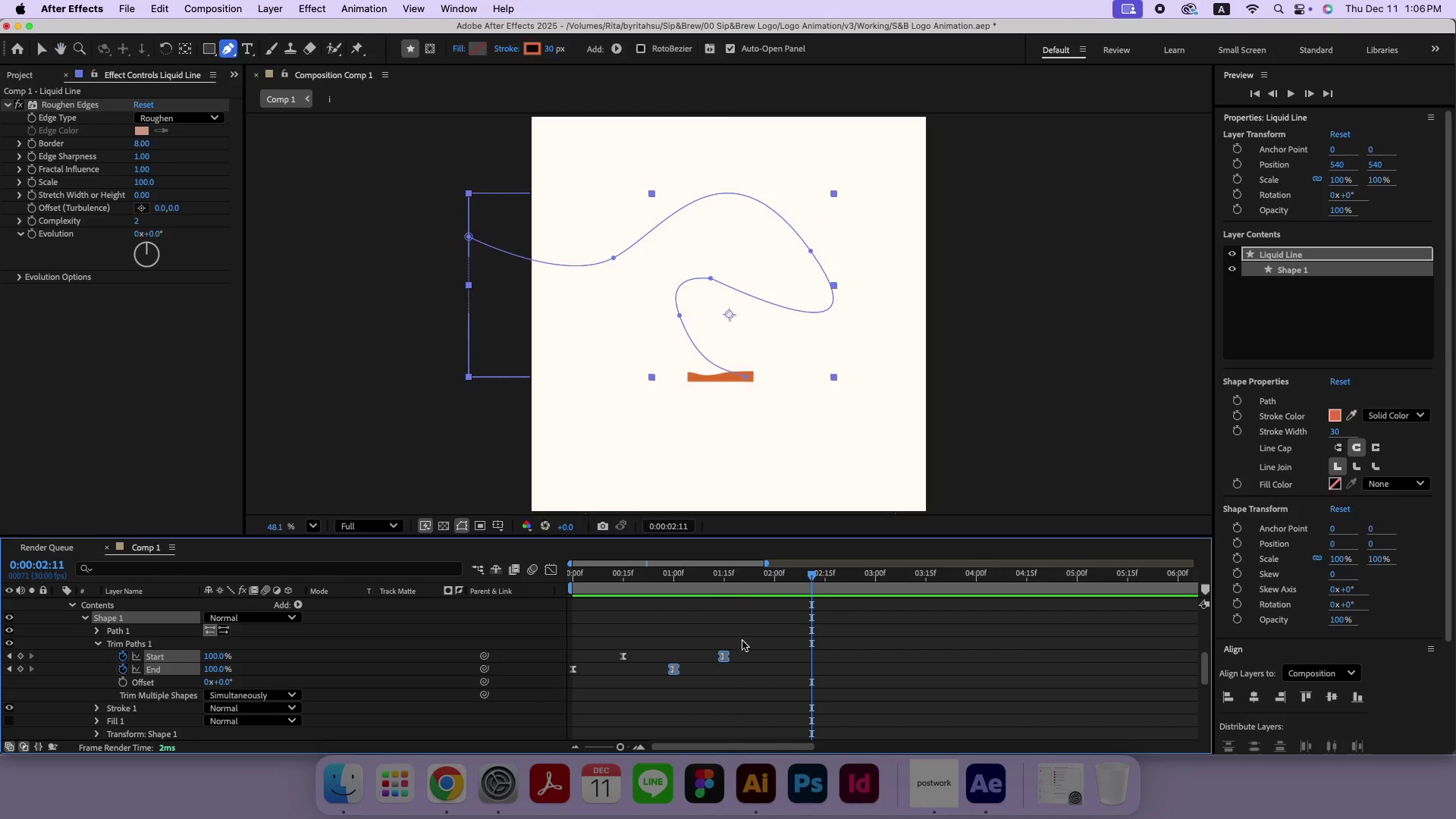 
scroll: coordinate [742, 641], scroll_direction: up, amount: 6.0
 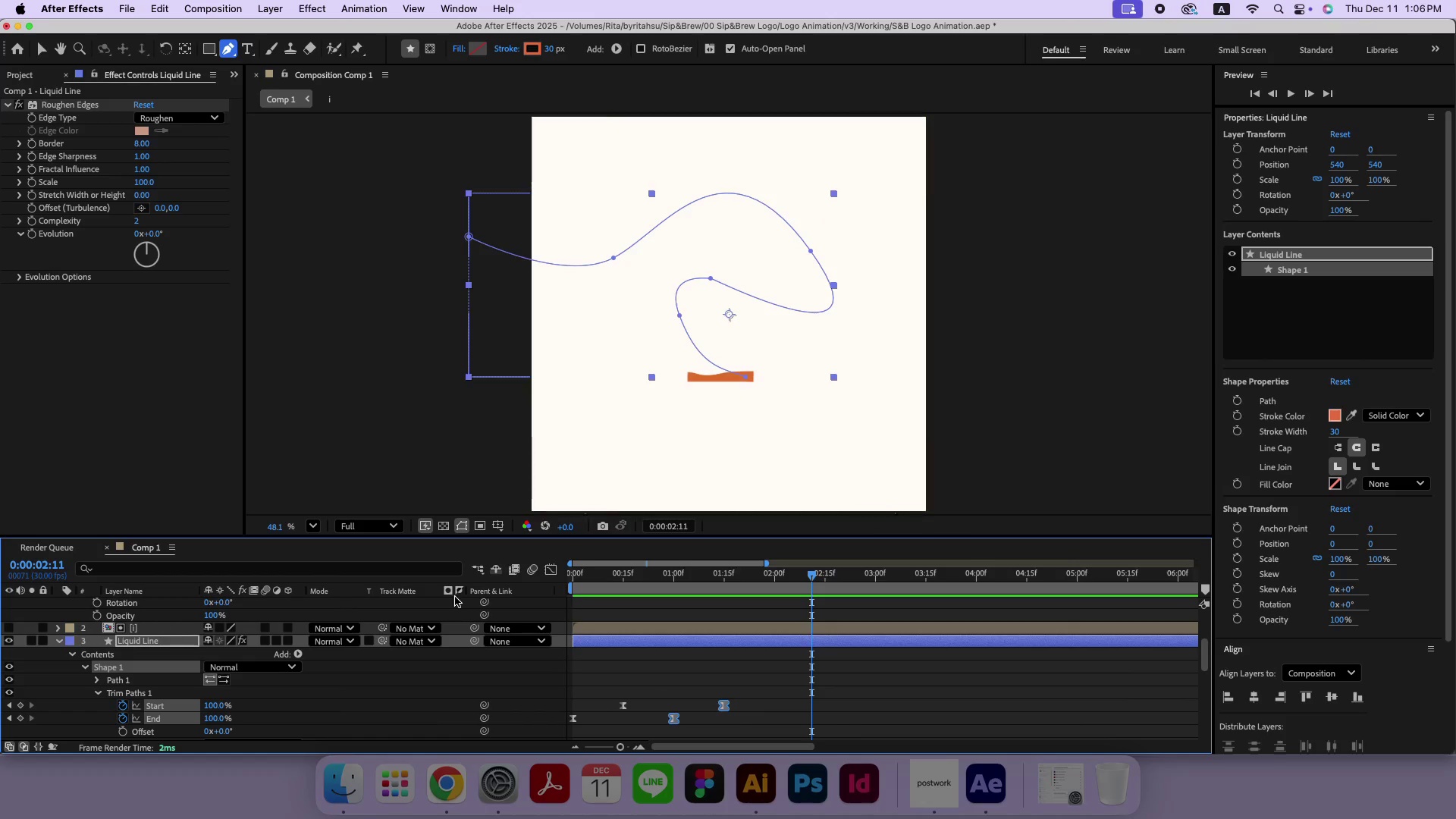 
left_click_drag(start_coordinate=[616, 579], to_coordinate=[491, 576])
 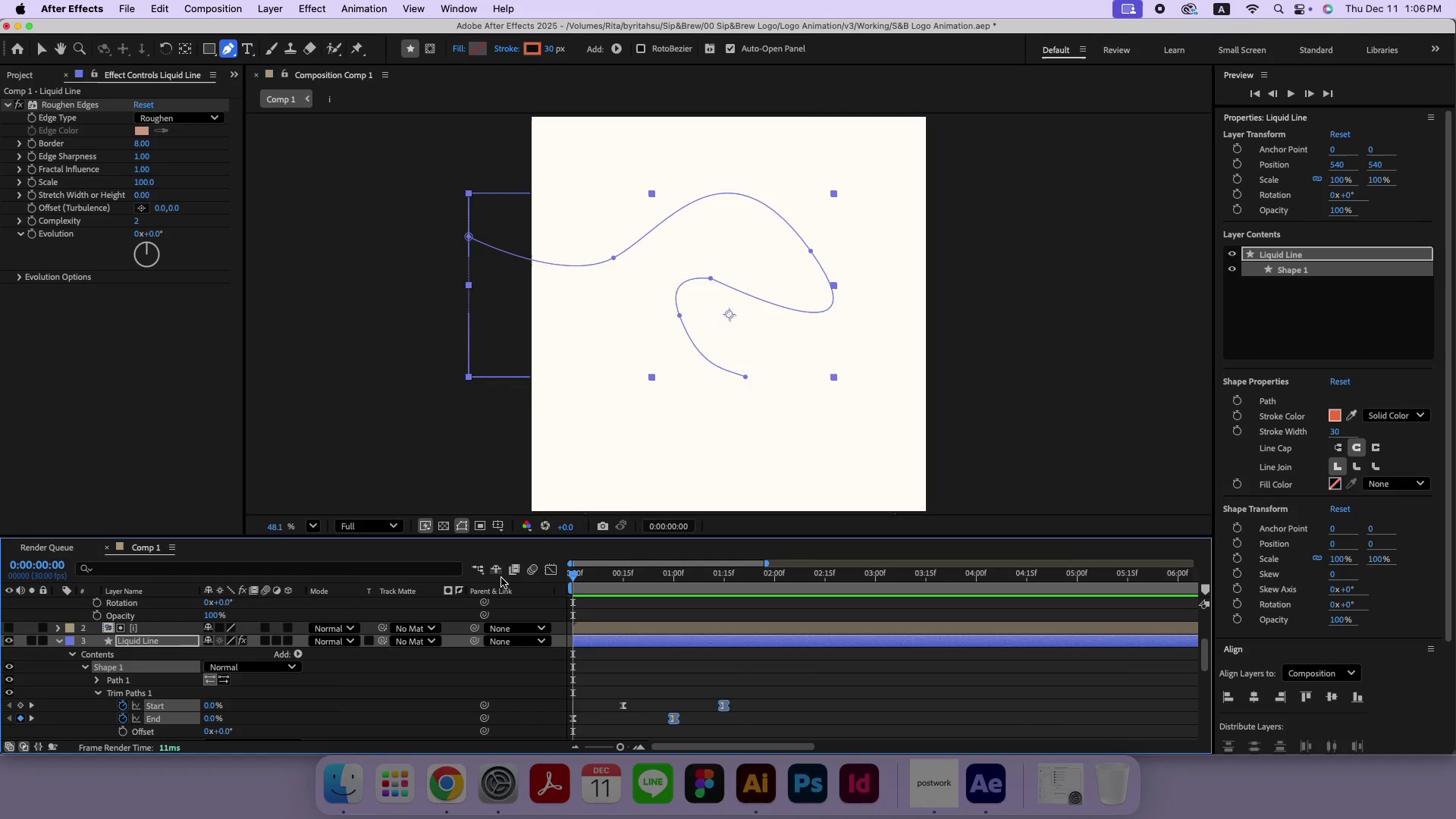 
key(Space)
 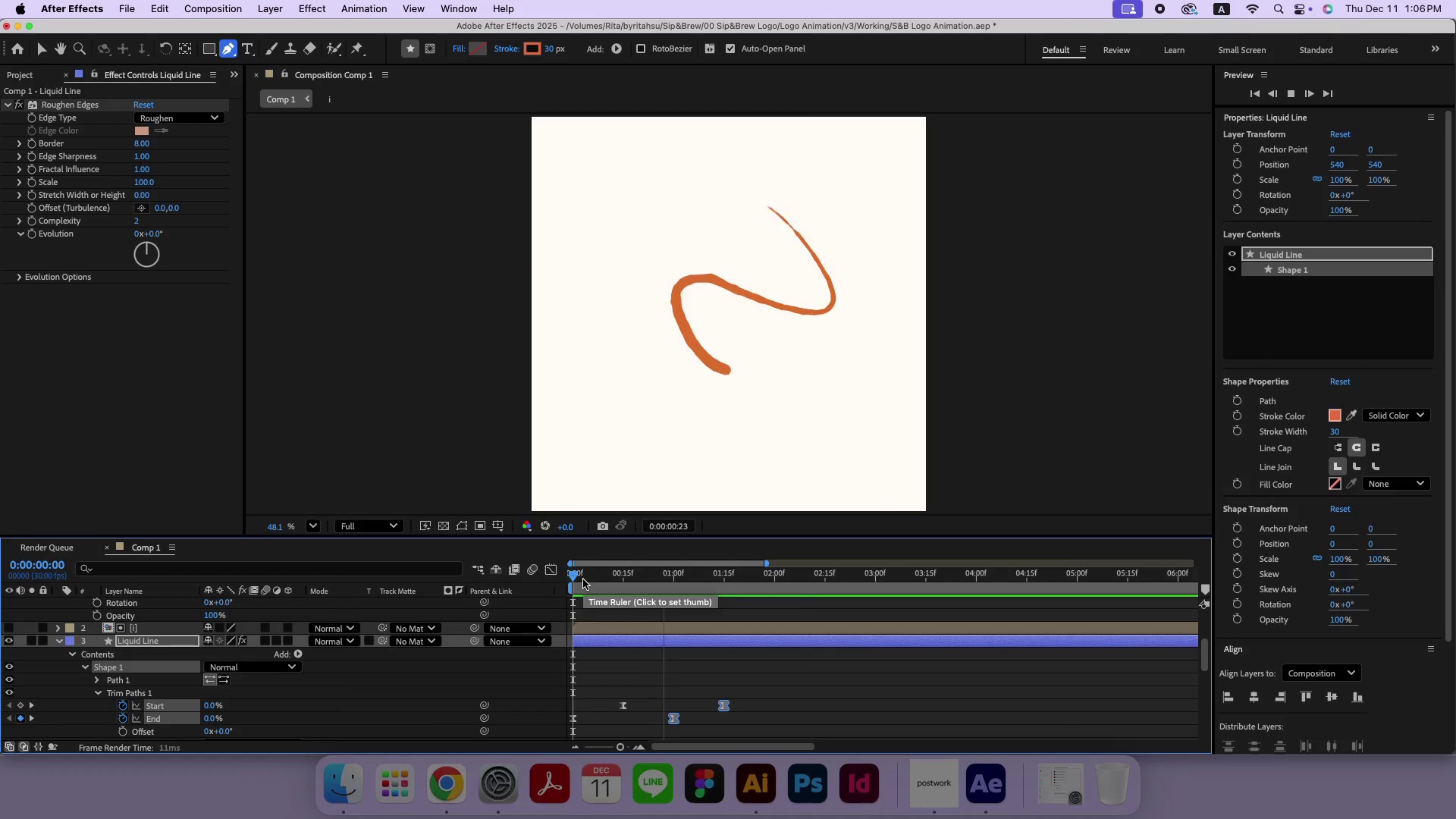 
key(Space)
 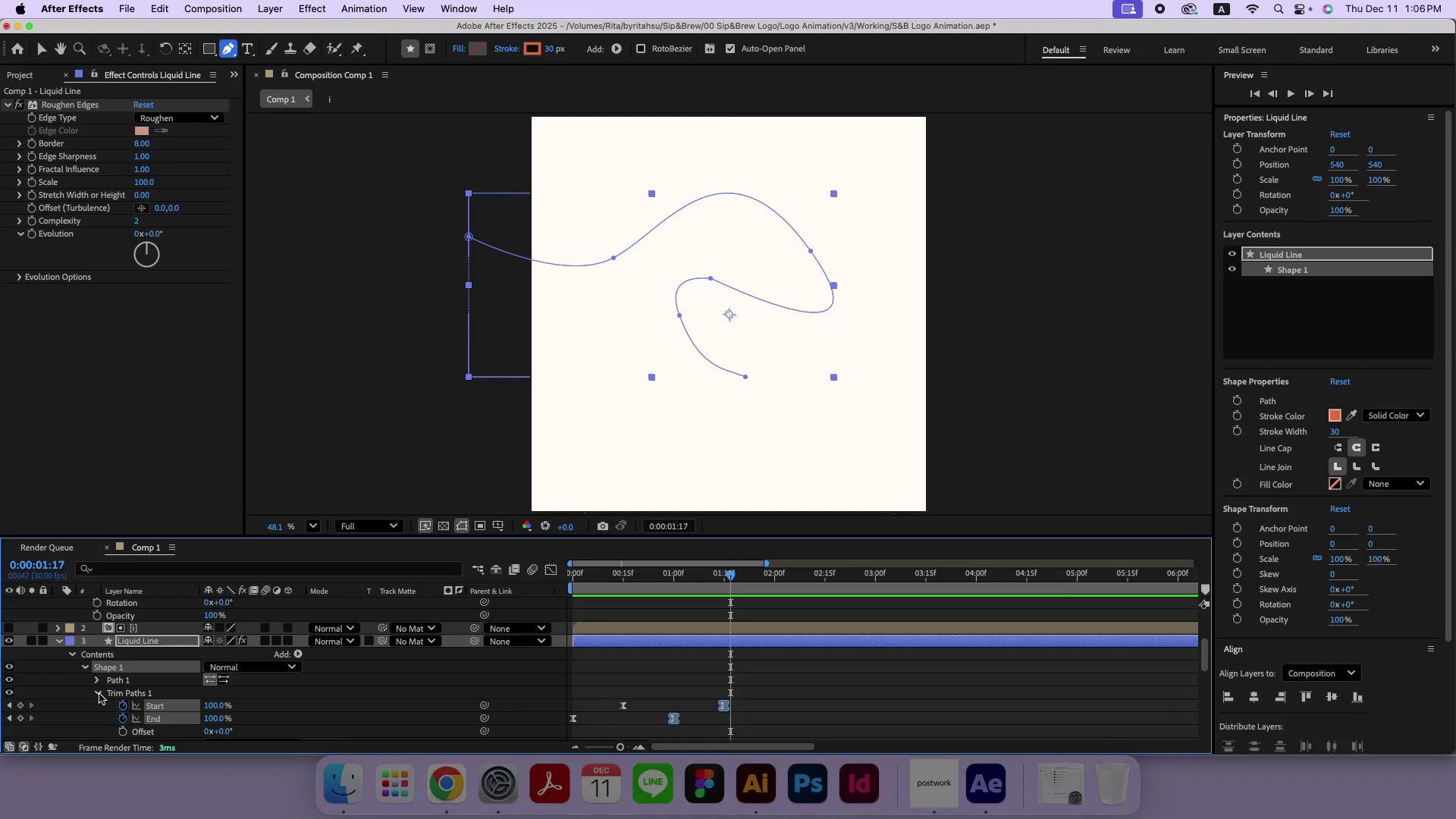 
wait(5.55)
 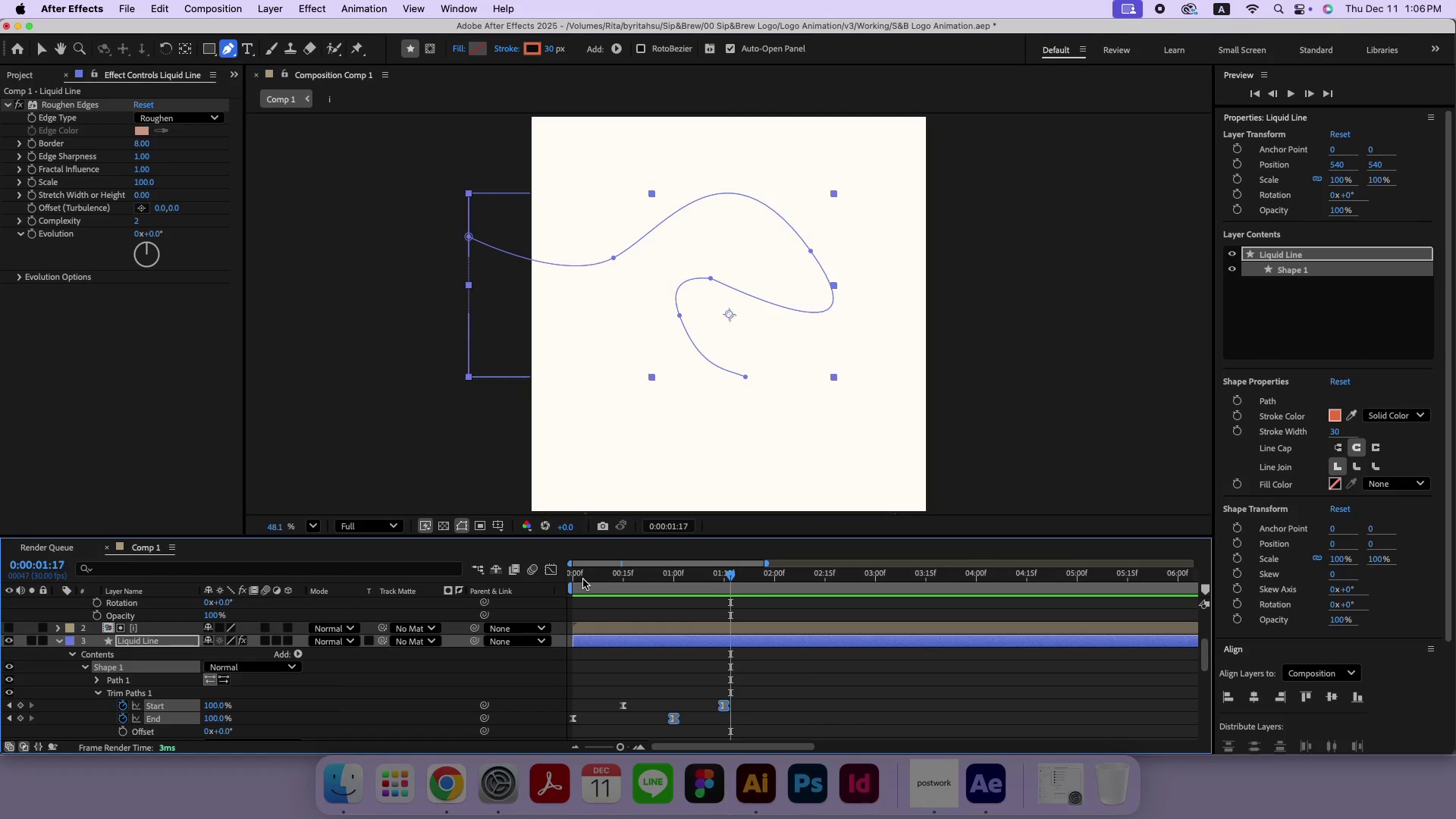 
left_click([752, 689])
 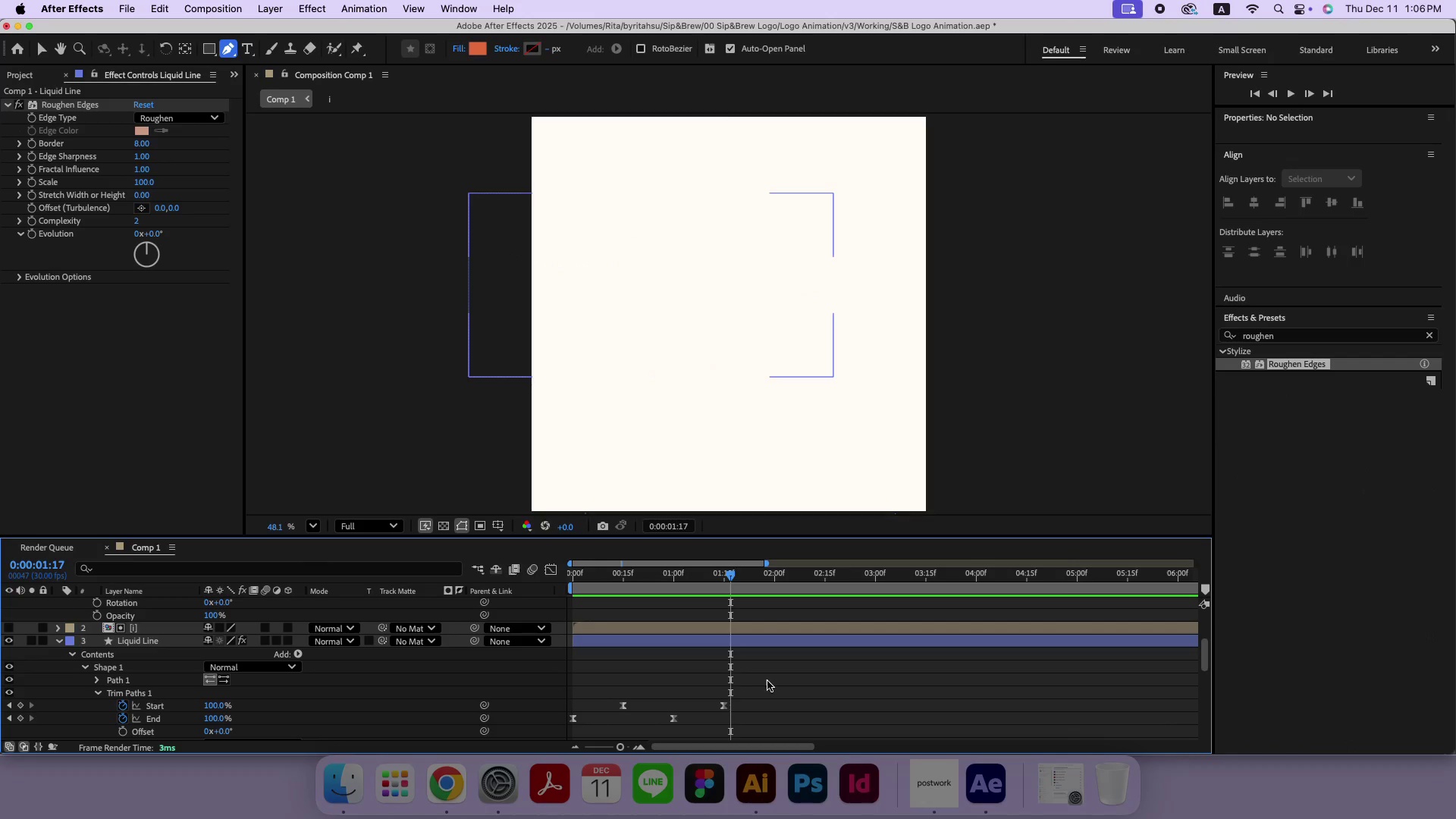 
left_click_drag(start_coordinate=[768, 680], to_coordinate=[618, 707])
 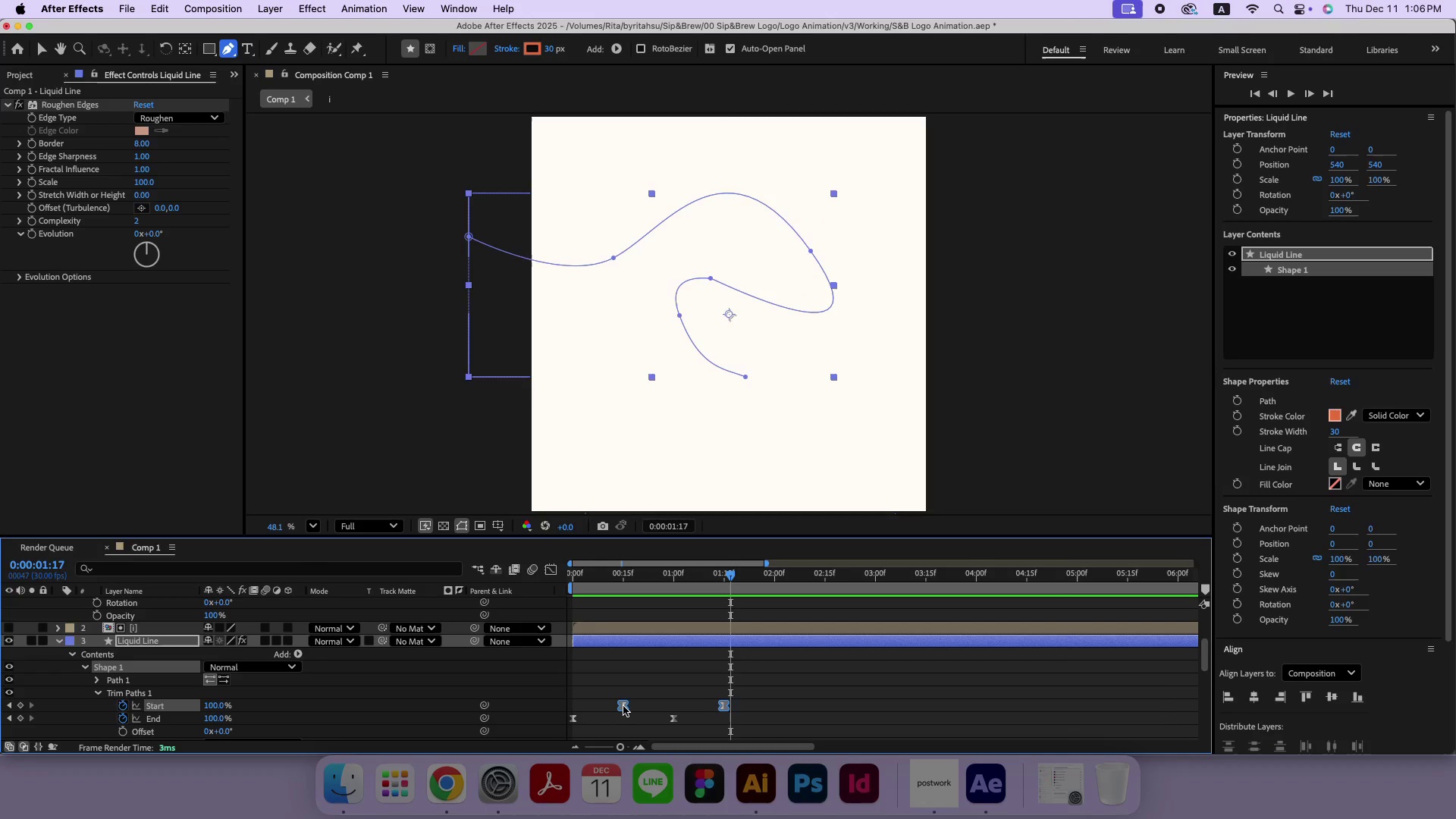 
left_click_drag(start_coordinate=[624, 706], to_coordinate=[602, 708])
 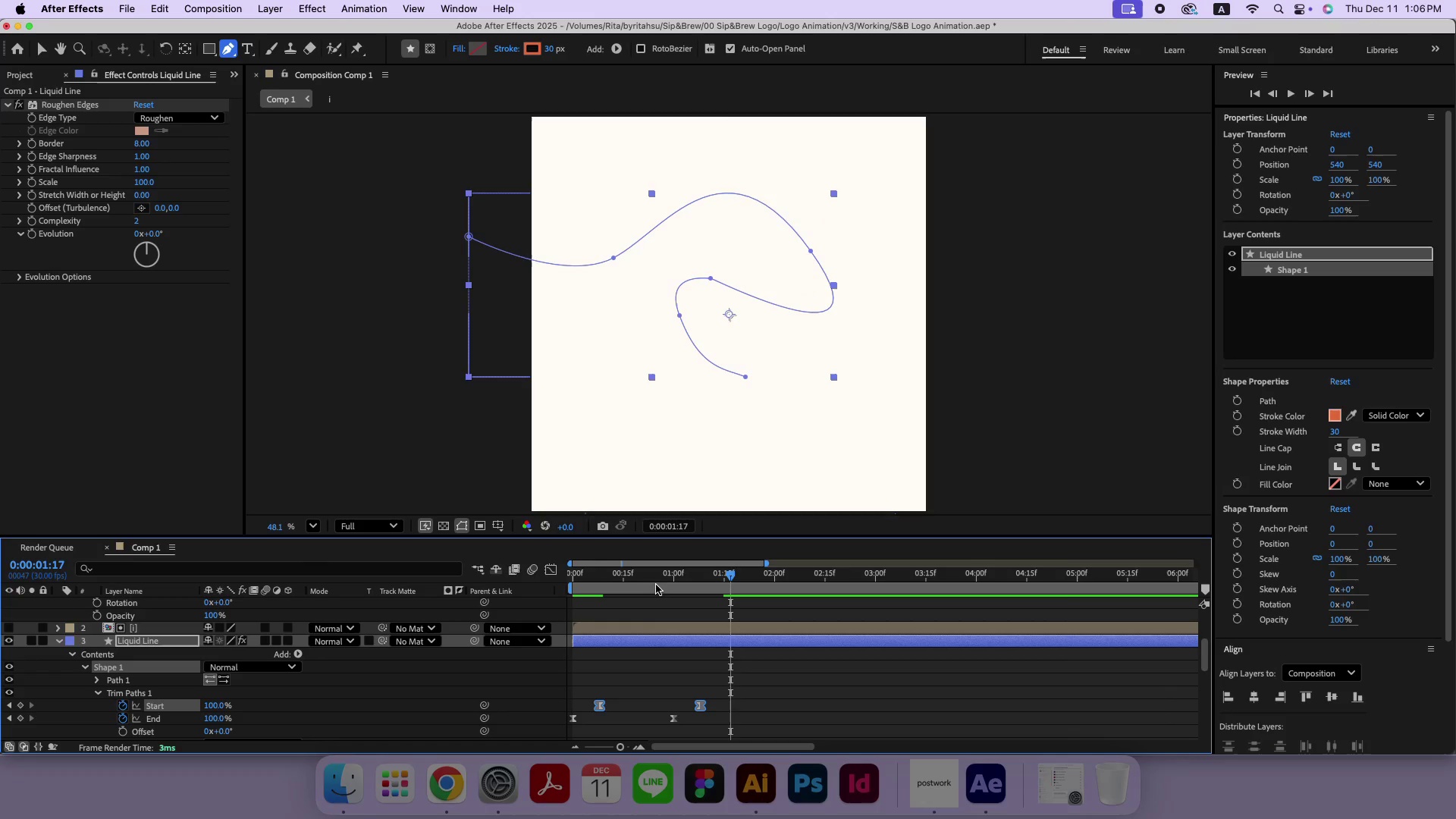 
left_click_drag(start_coordinate=[656, 581], to_coordinate=[551, 579])
 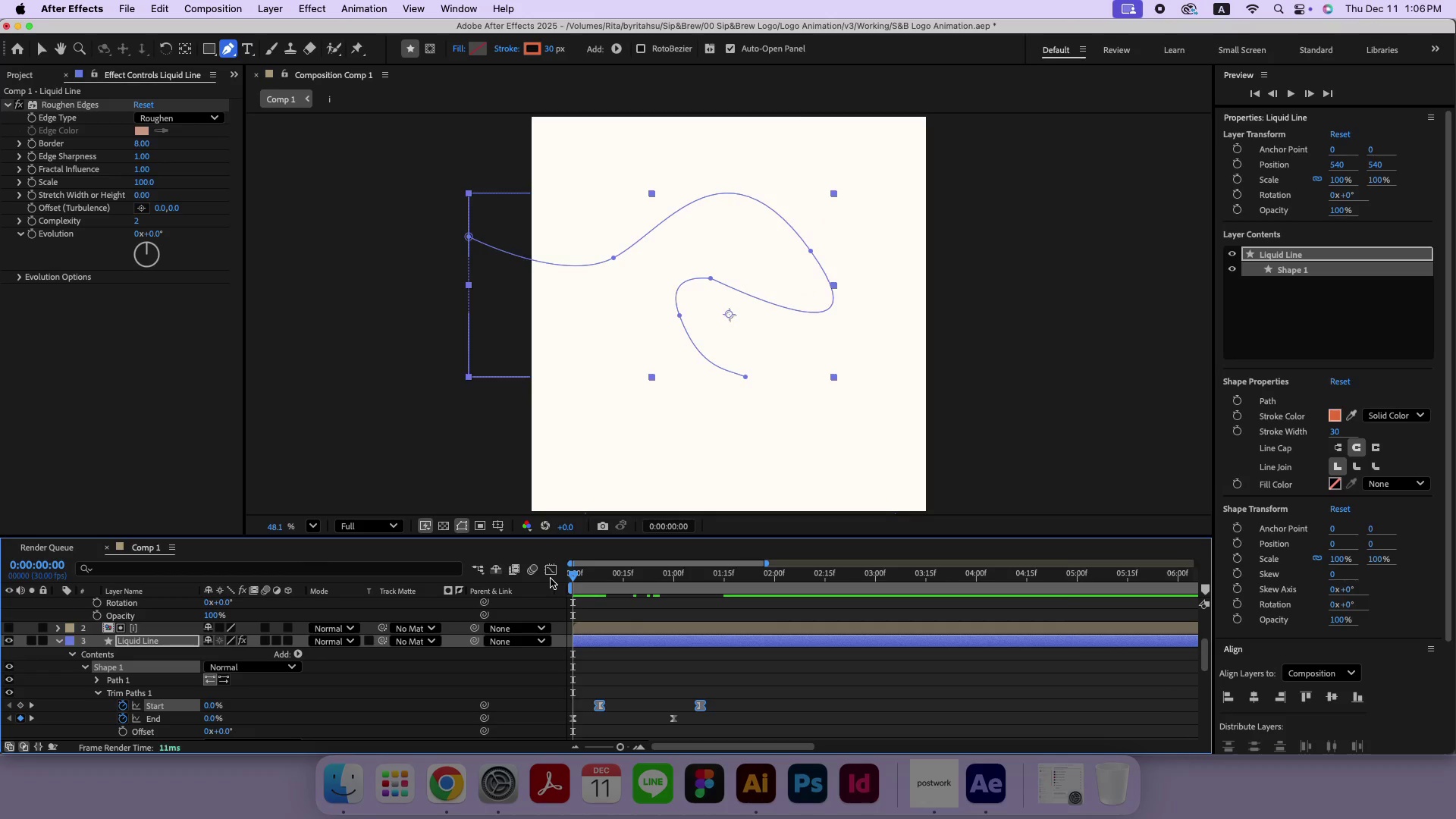 
key(Space)
 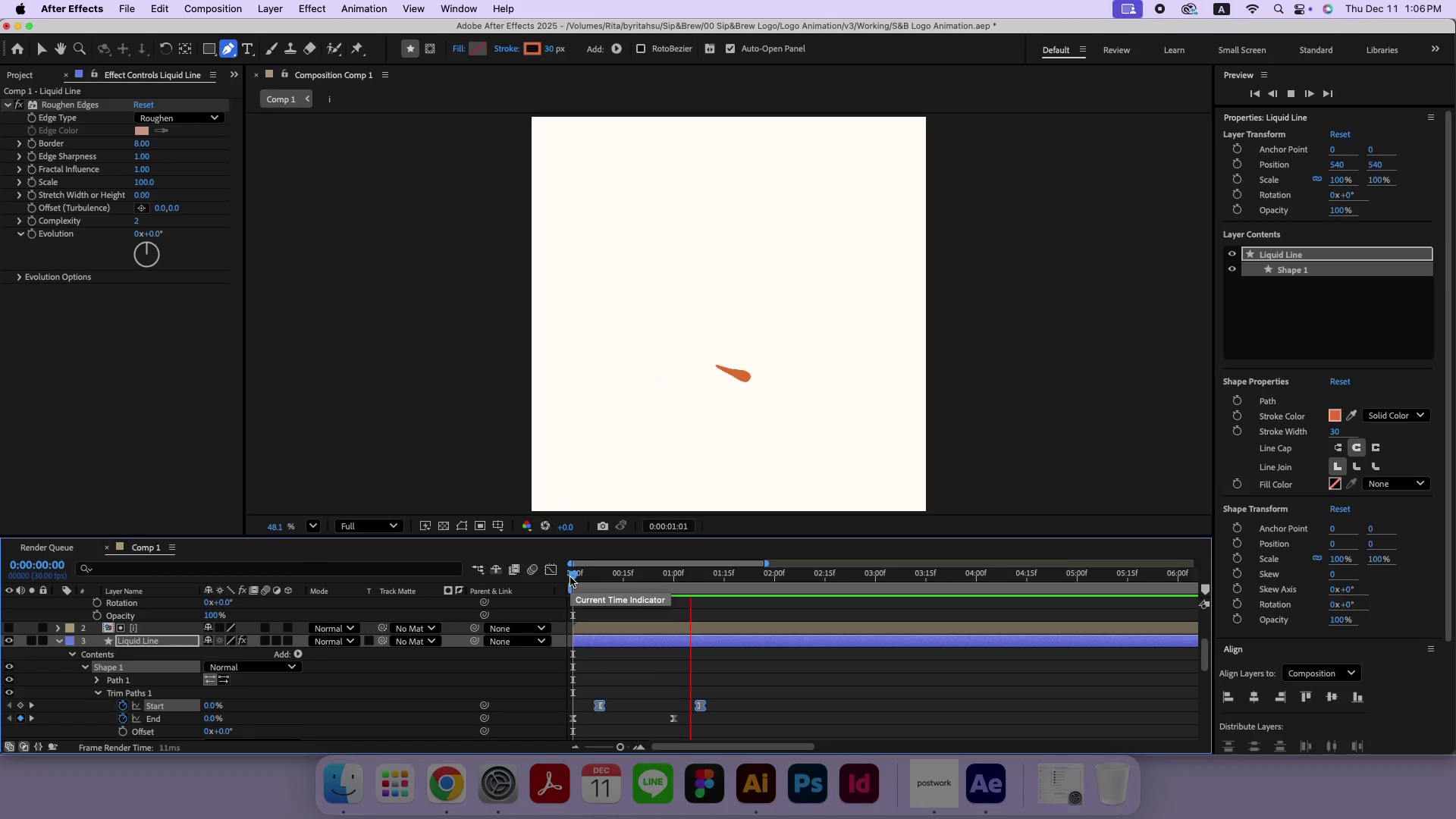 
key(Space)
 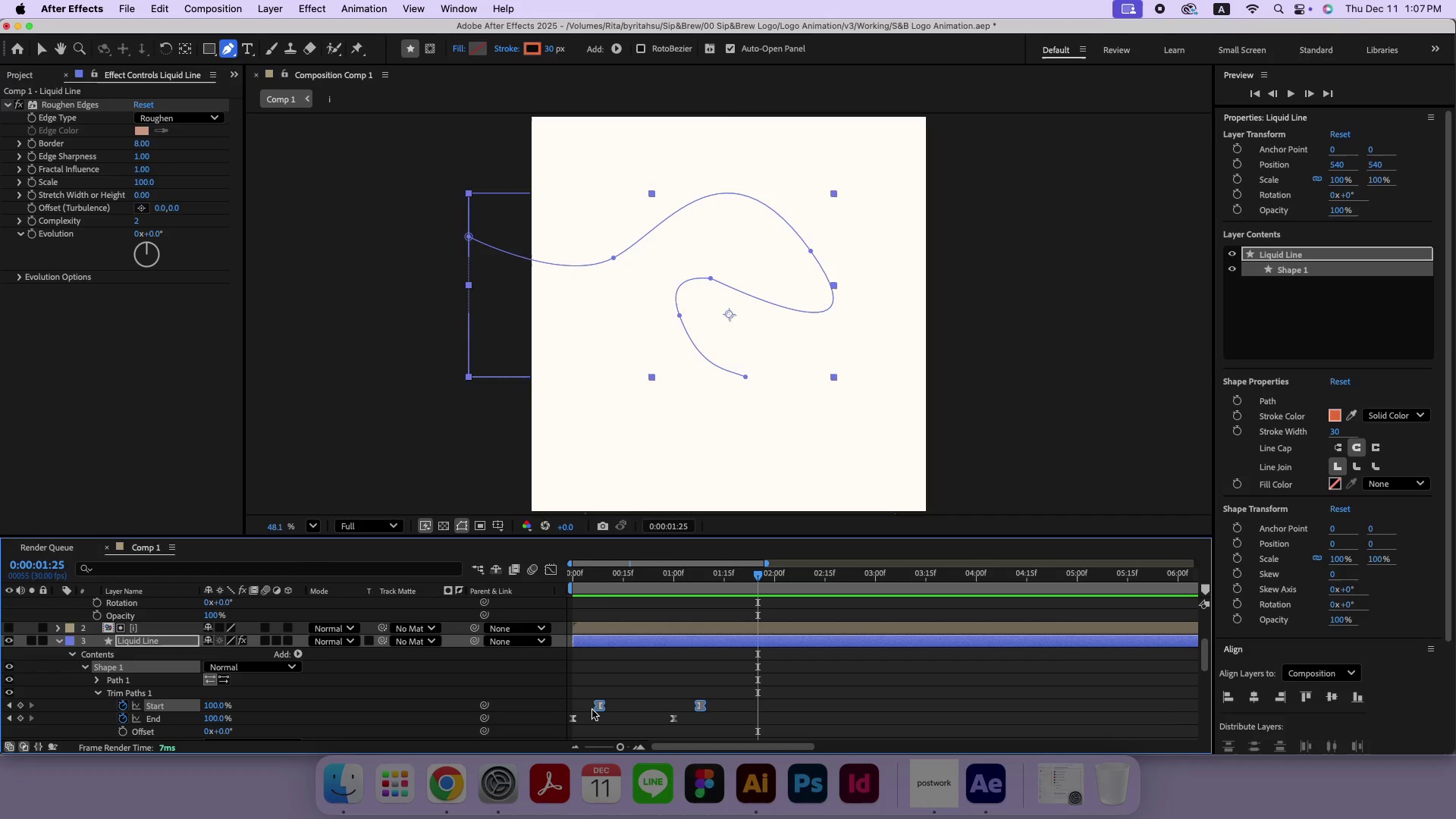 
left_click_drag(start_coordinate=[596, 708], to_coordinate=[590, 709])
 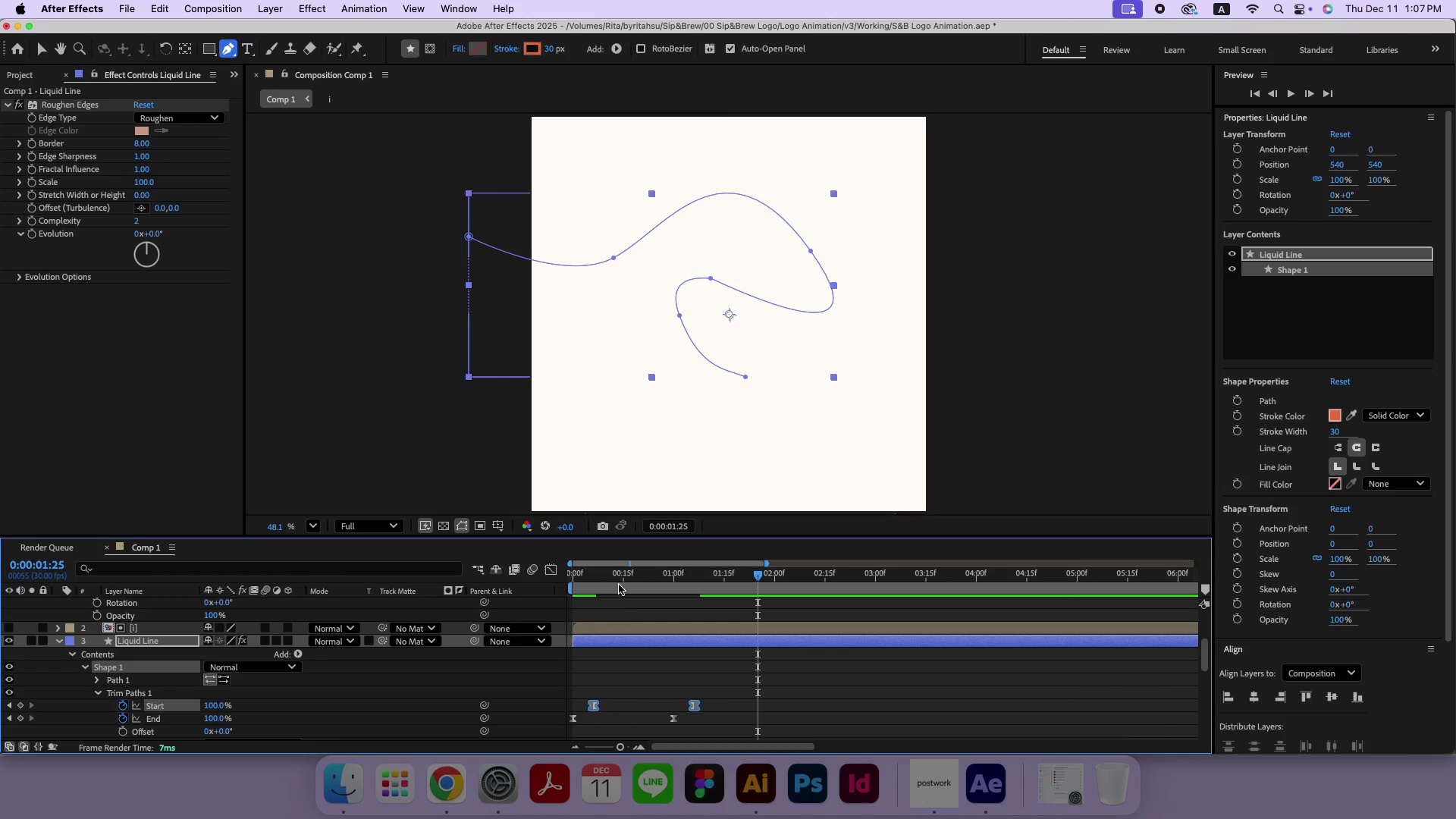 
left_click_drag(start_coordinate=[620, 579], to_coordinate=[554, 575])
 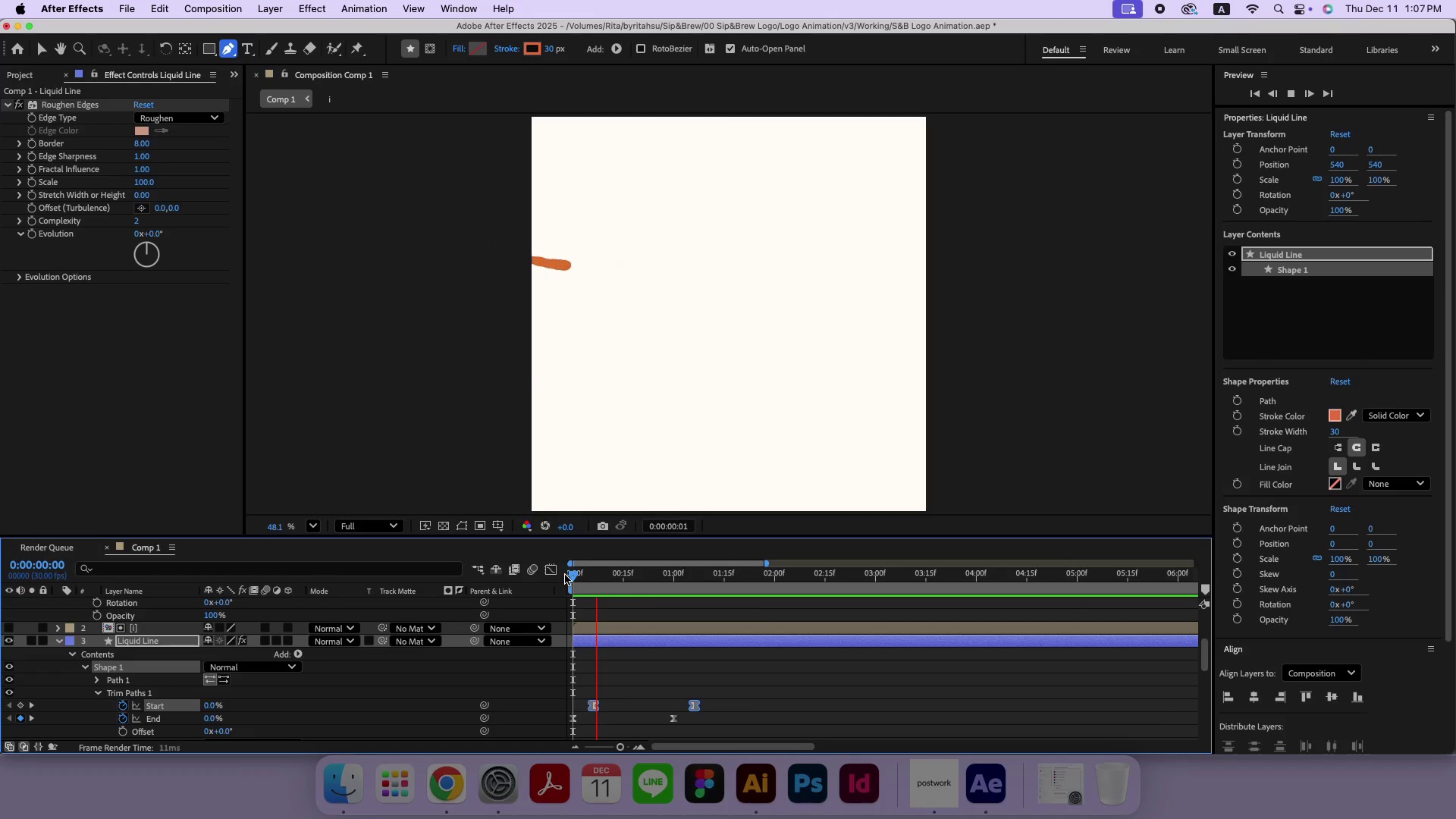 
key(Space)
 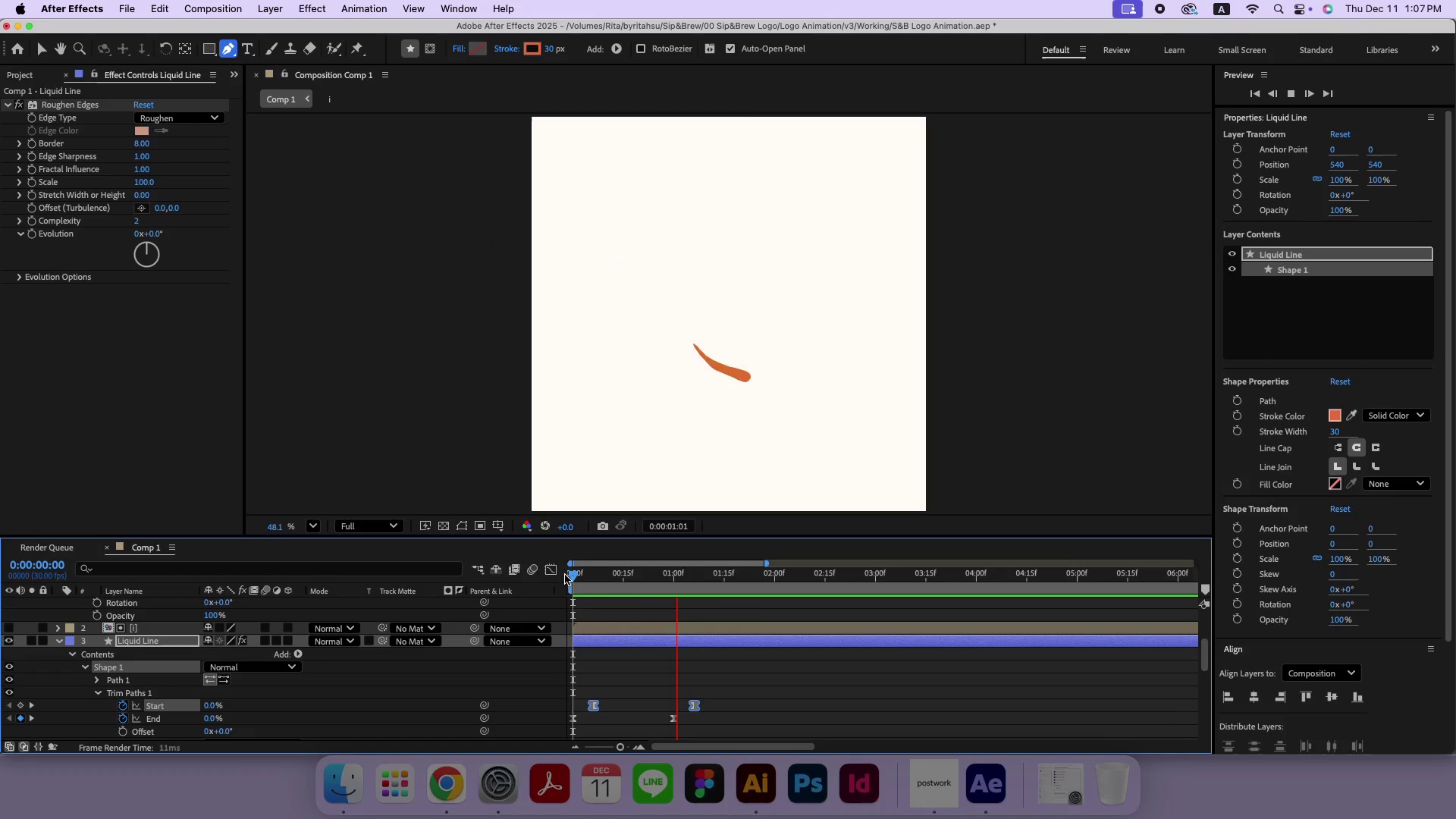 
key(Space)
 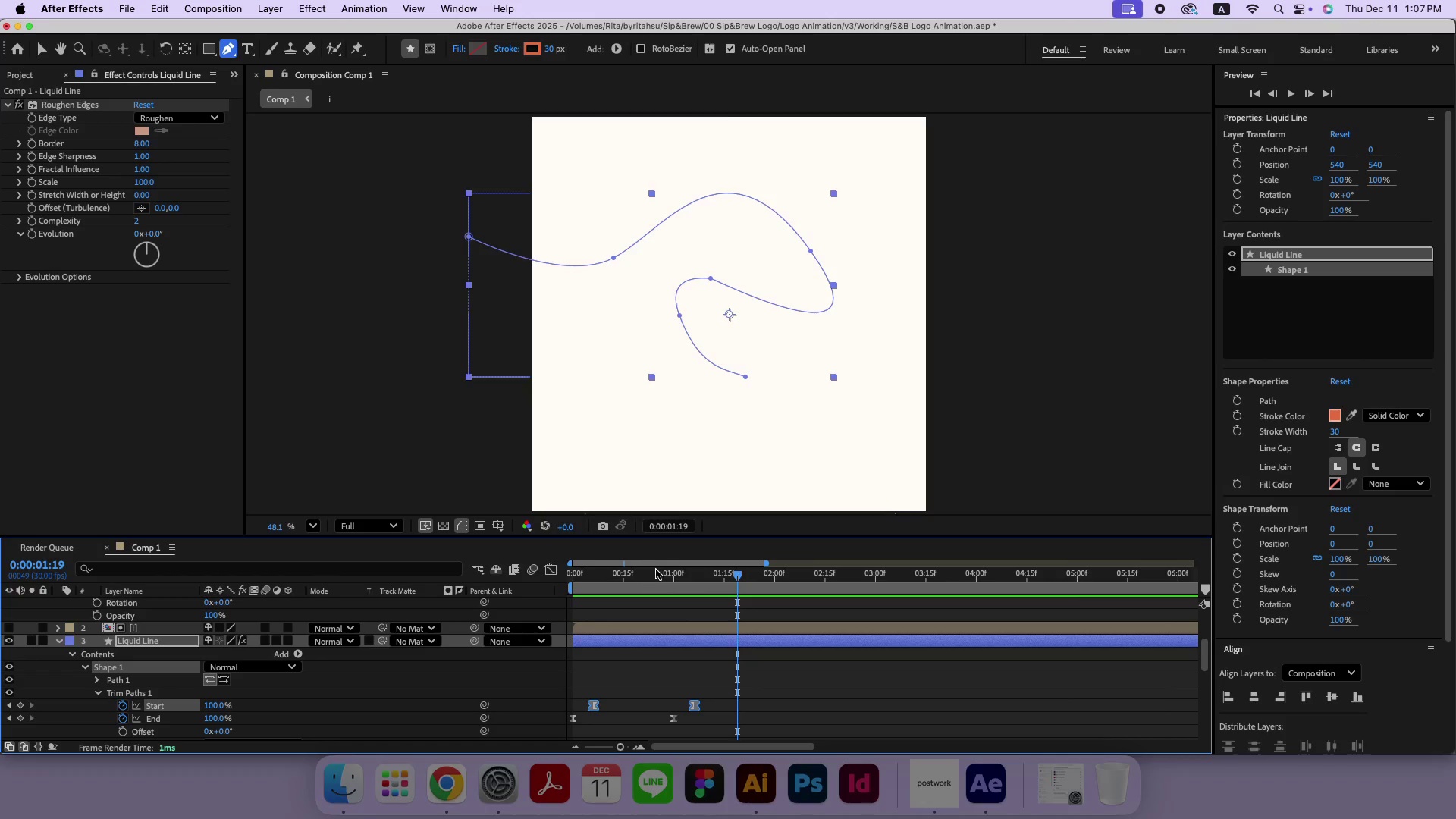 
left_click([674, 579])
 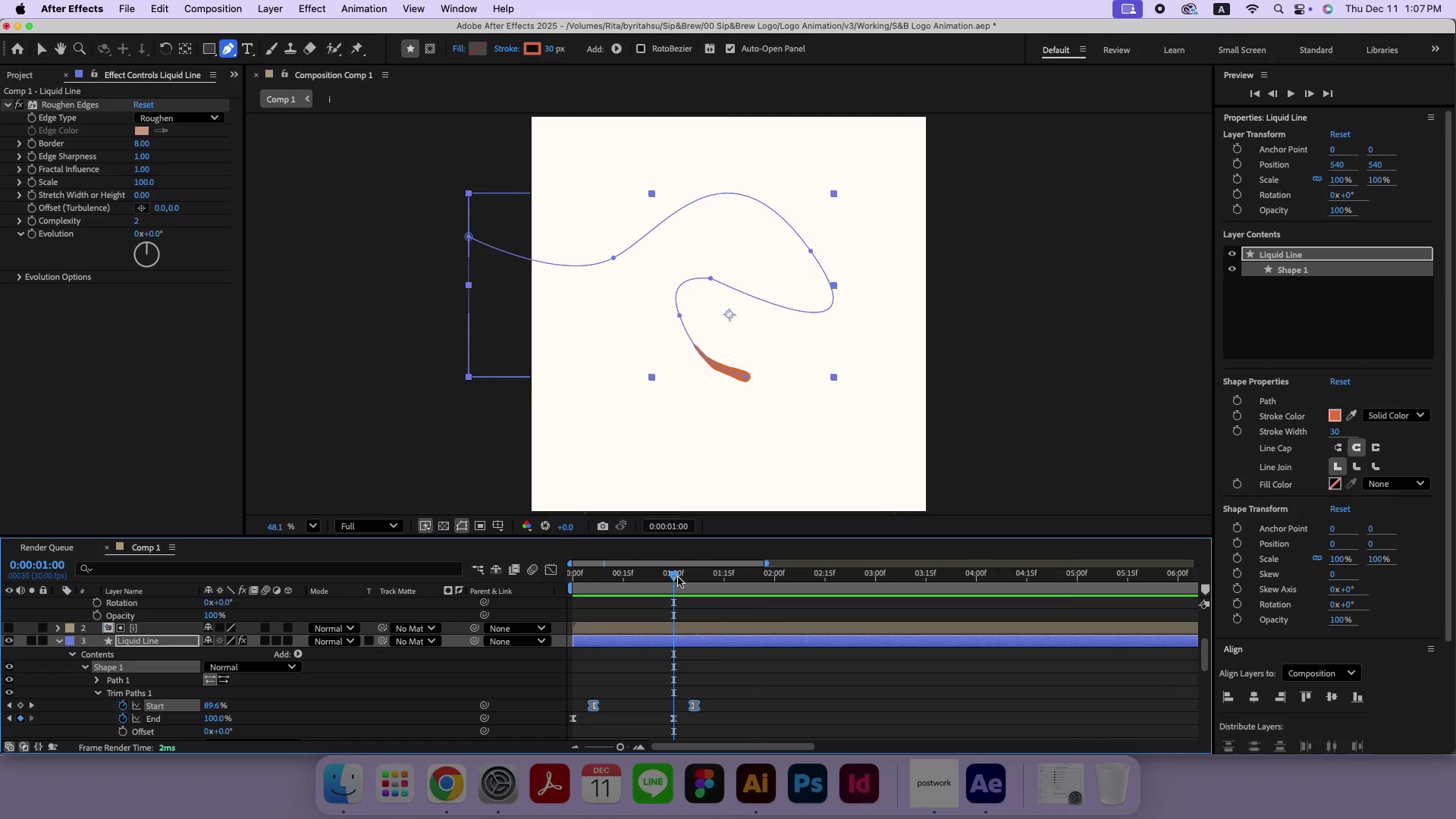 
left_click_drag(start_coordinate=[681, 576], to_coordinate=[557, 592])
 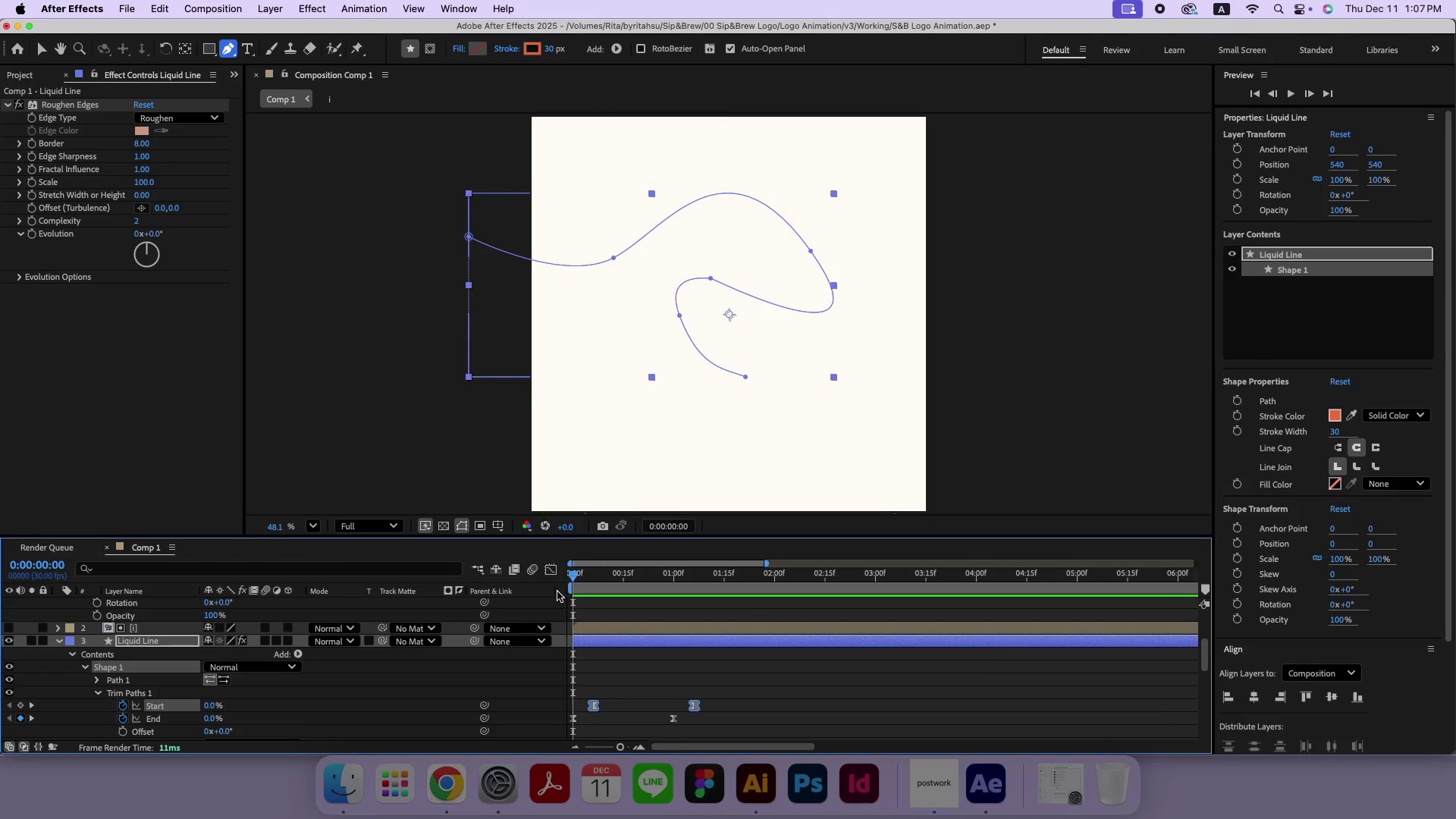 
key(Space)
 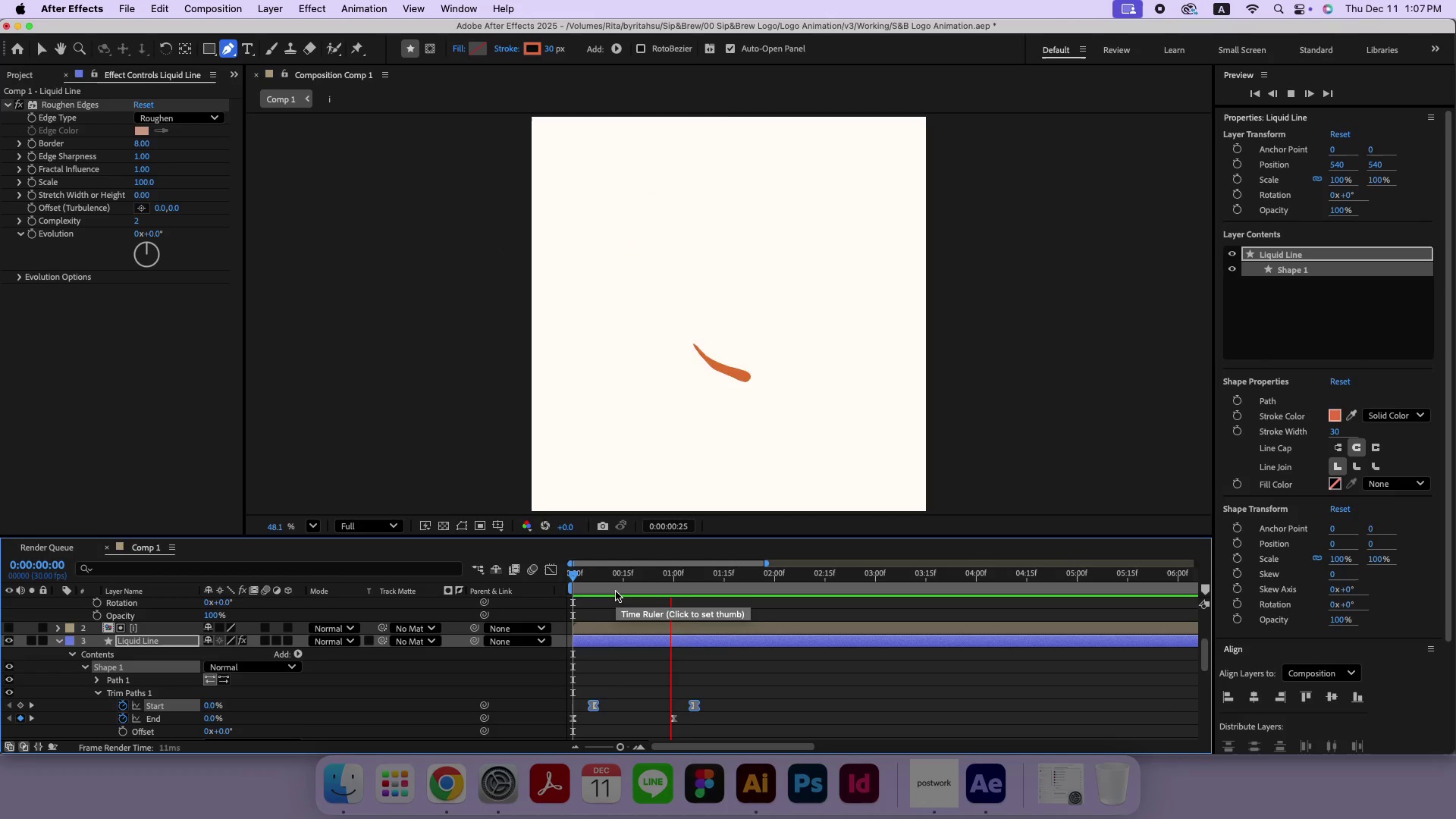 
key(Space)
 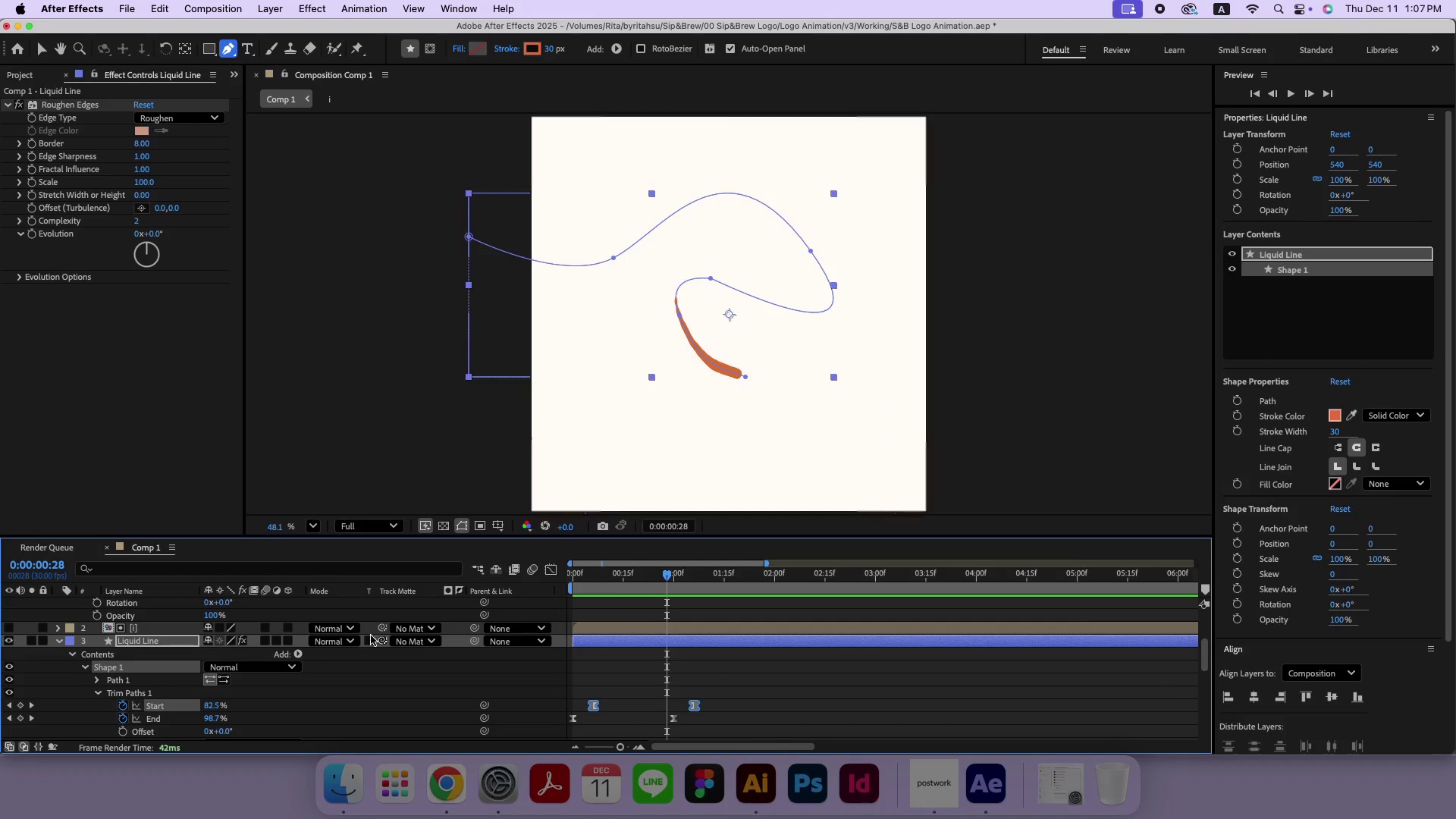 
scroll: coordinate [720, 647], scroll_direction: up, amount: 2.0
 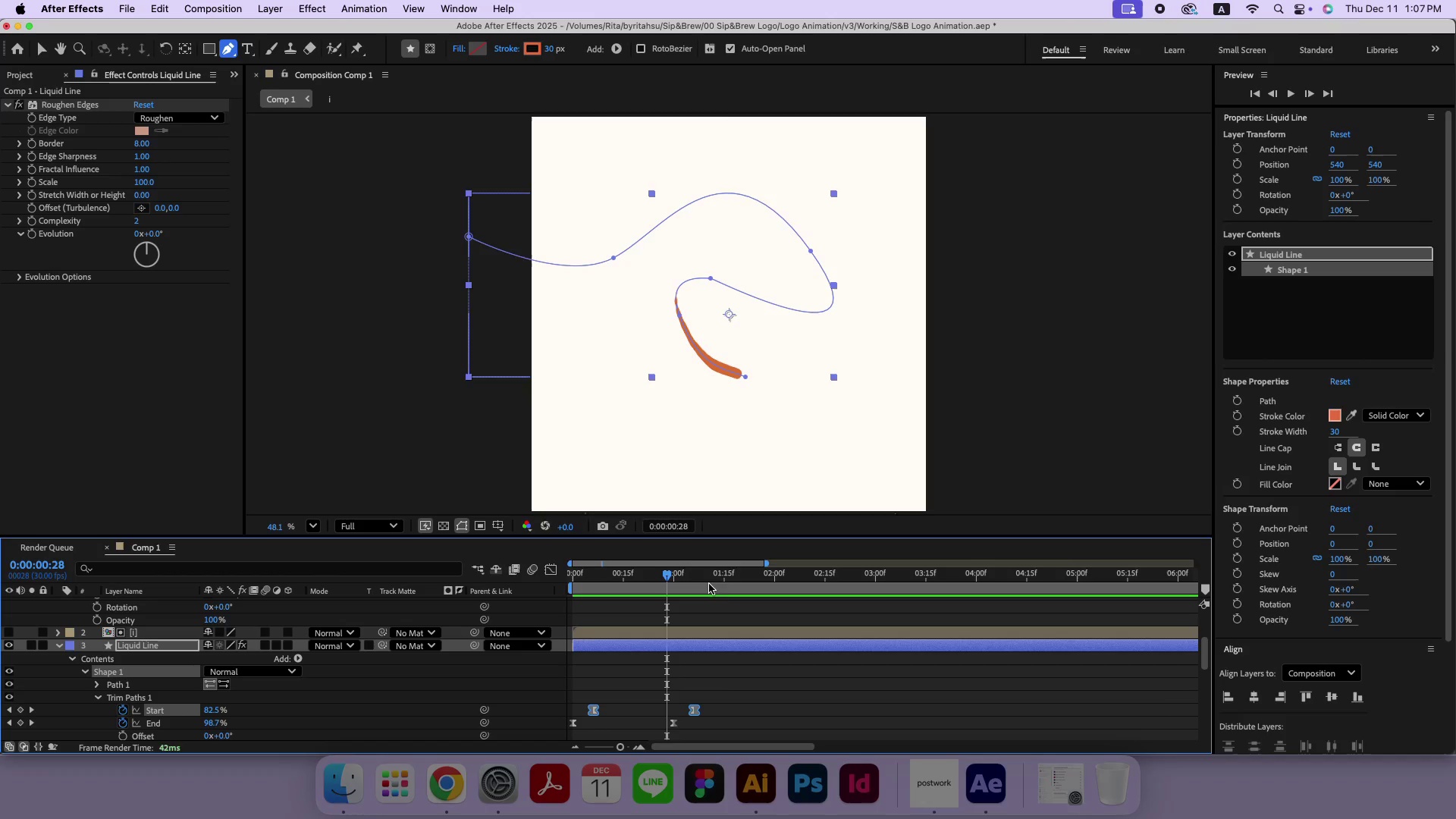 
left_click_drag(start_coordinate=[704, 576], to_coordinate=[679, 594])
 